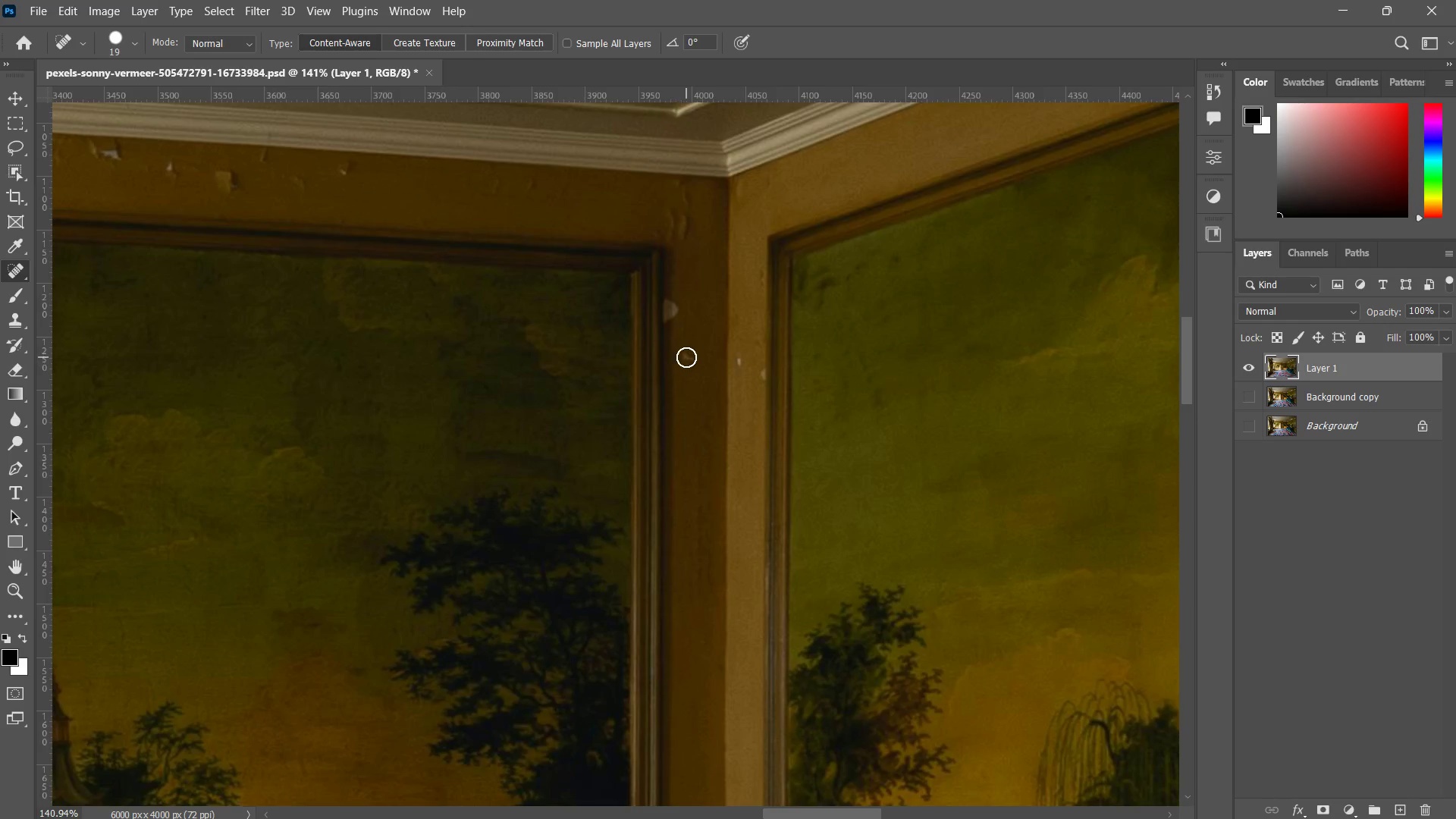 
left_click_drag(start_coordinate=[686, 357], to_coordinate=[686, 345])
 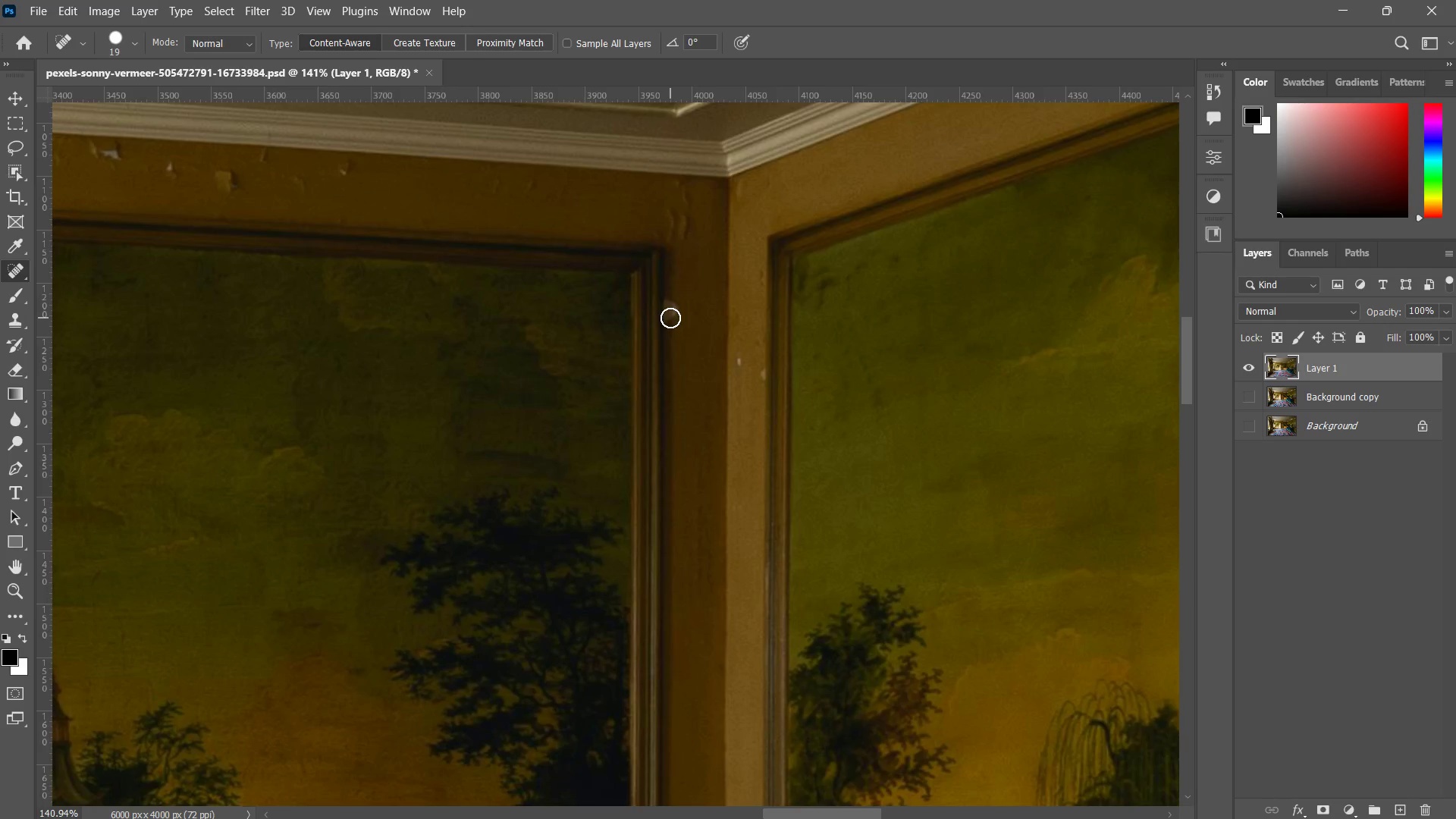 
left_click_drag(start_coordinate=[670, 318], to_coordinate=[673, 303])
 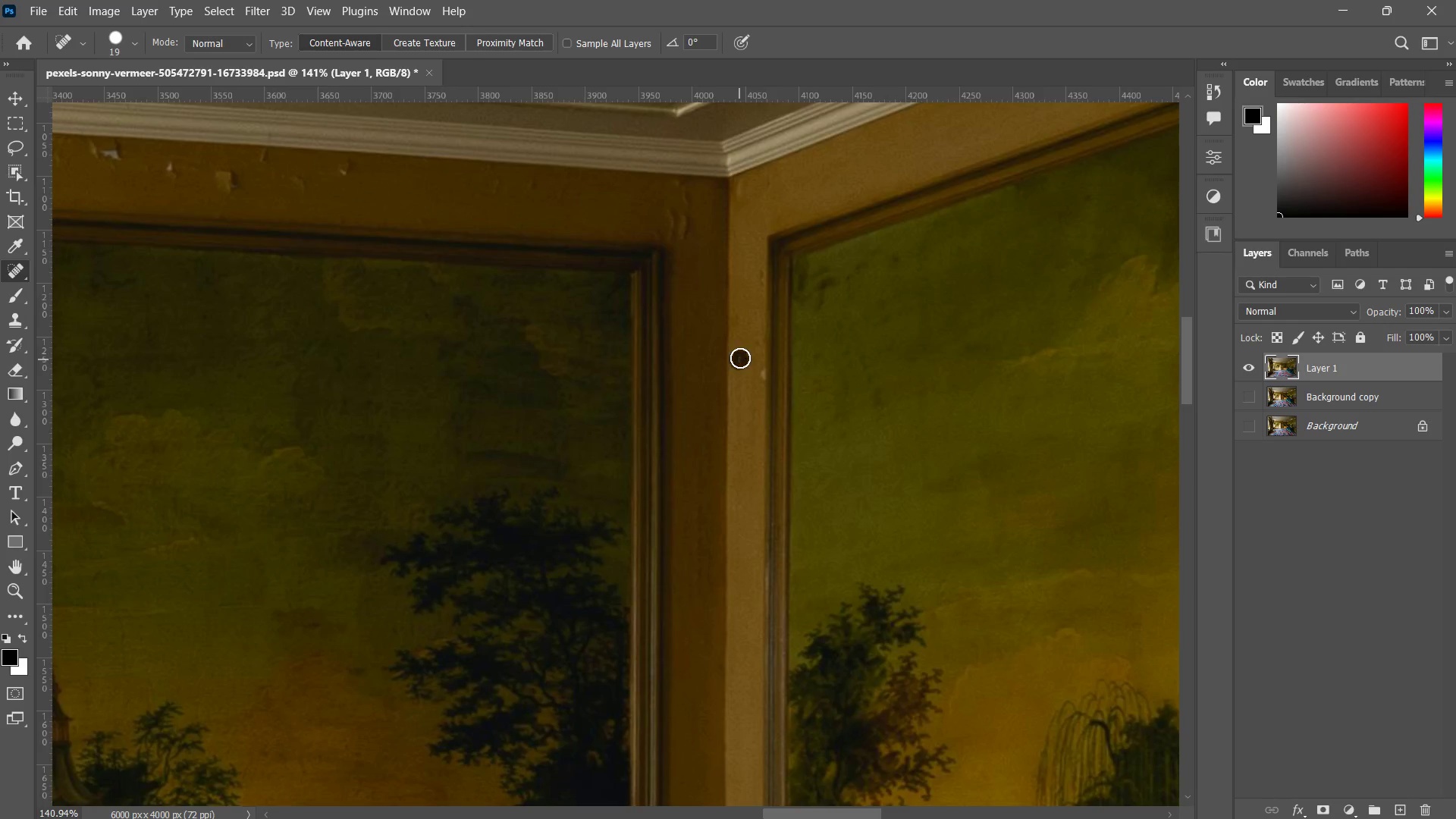 
double_click([759, 377])
 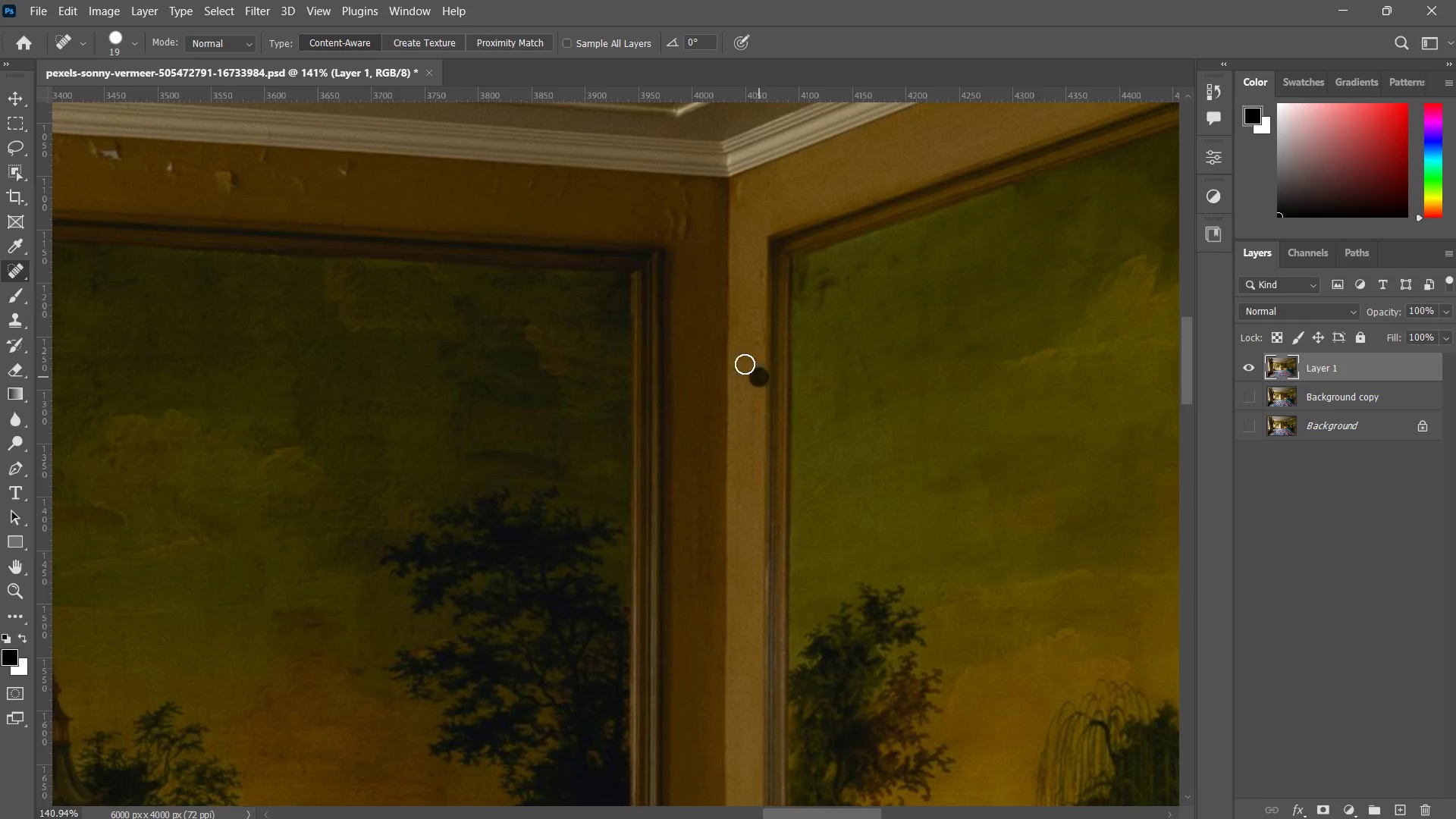 
hold_key(key=Space, duration=0.45)
 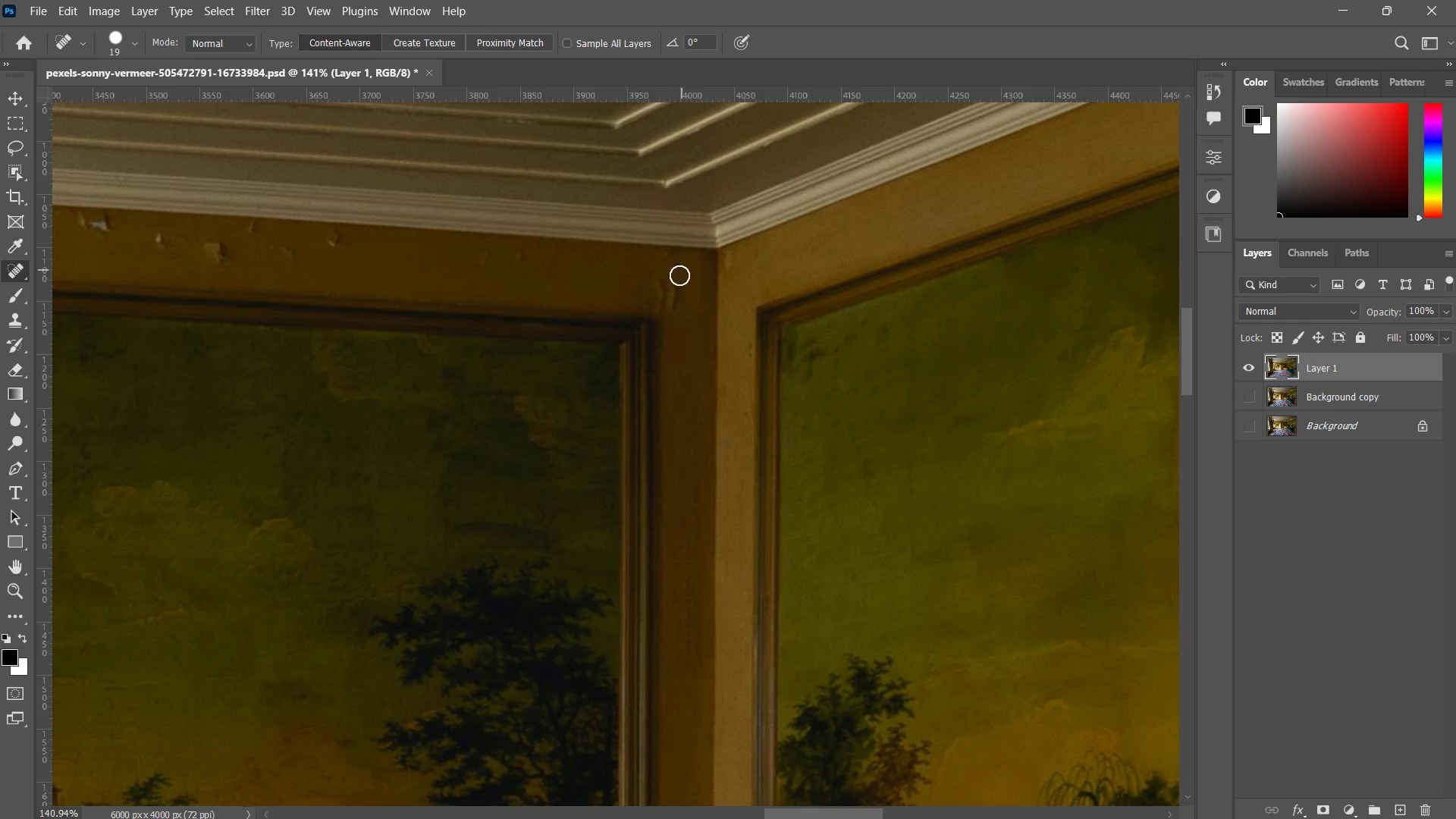 
left_click_drag(start_coordinate=[733, 300], to_coordinate=[722, 372])
 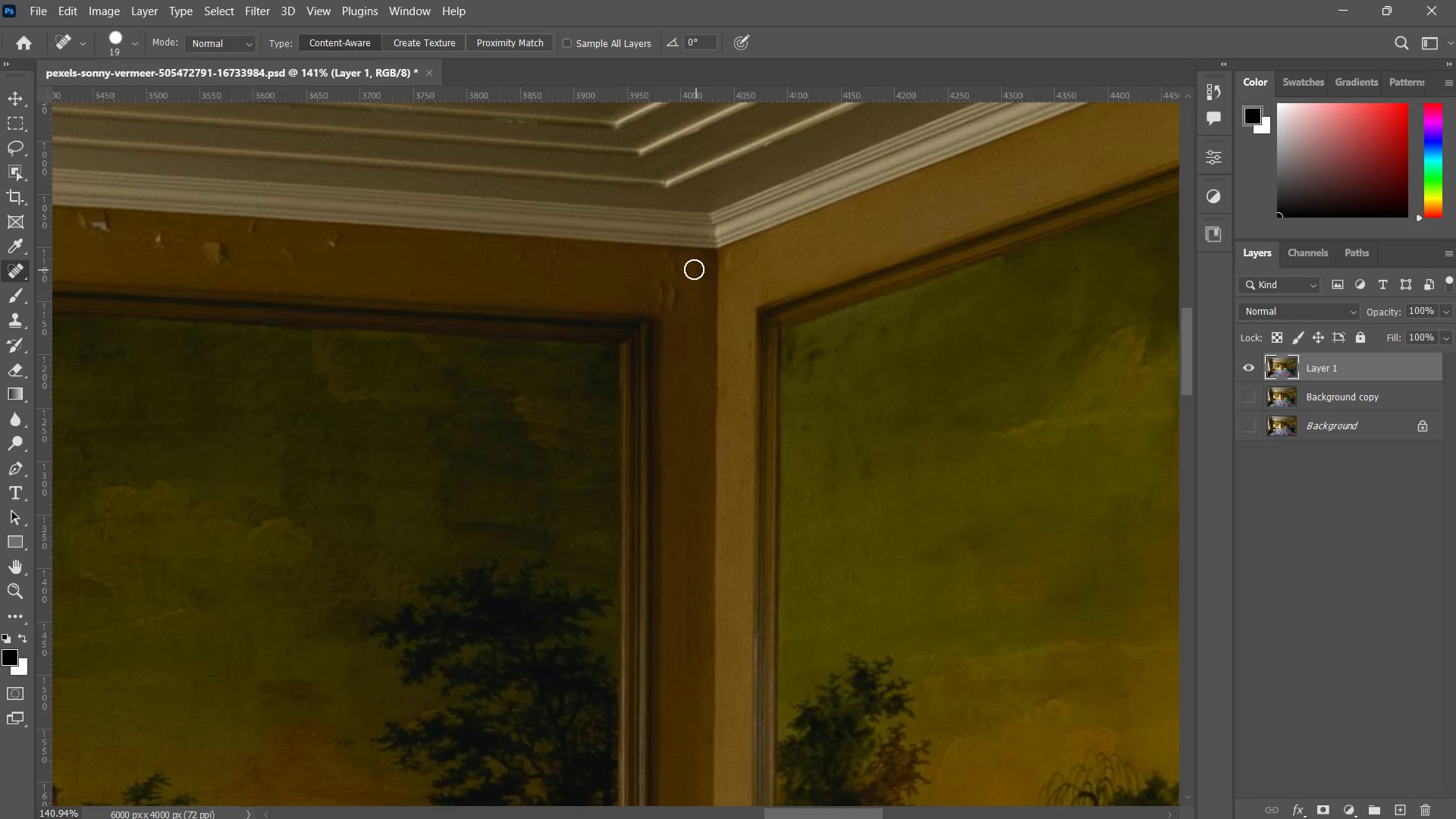 
left_click_drag(start_coordinate=[684, 266], to_coordinate=[673, 297])
 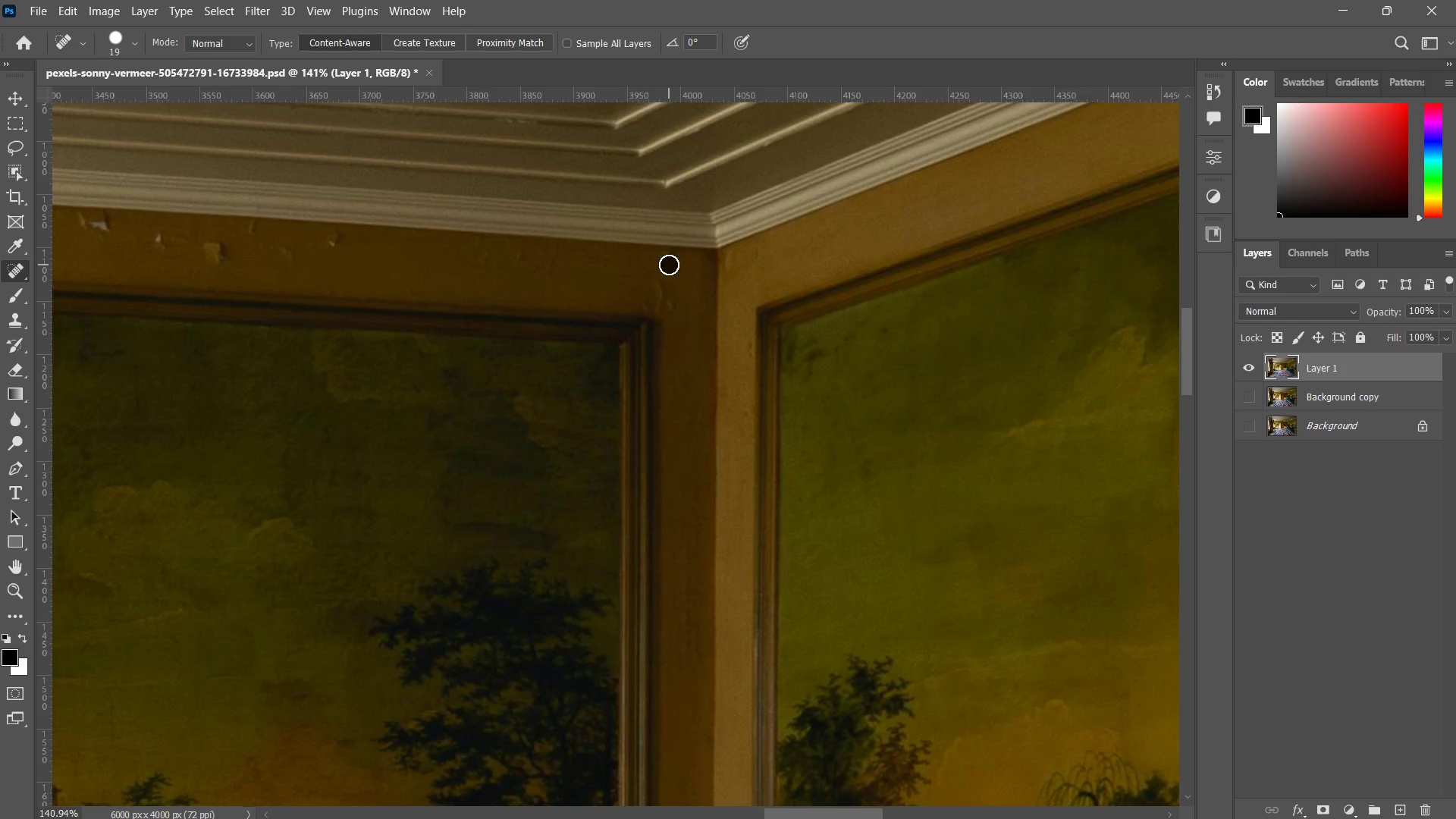 
left_click_drag(start_coordinate=[669, 265], to_coordinate=[676, 256])
 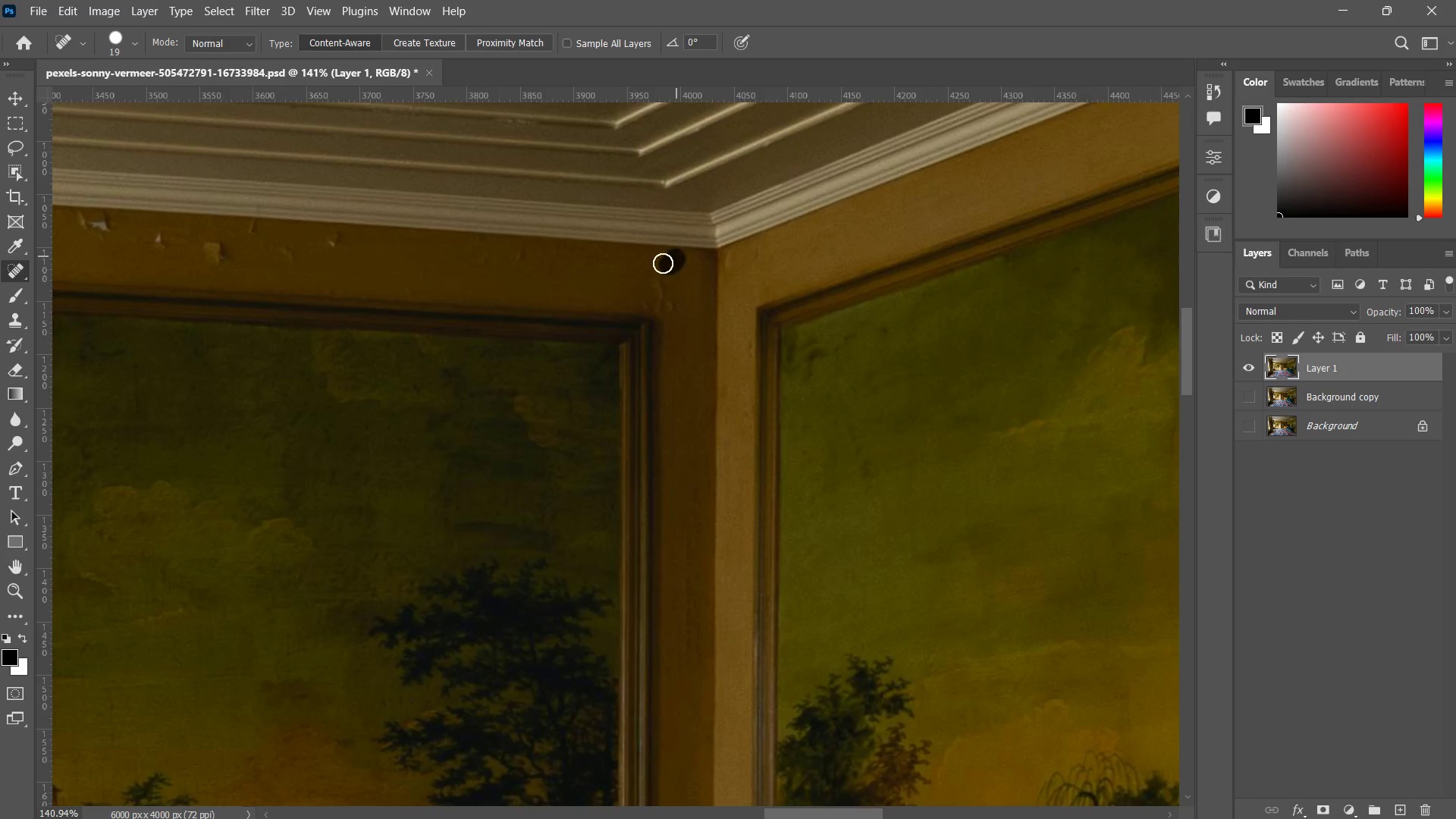 
left_click_drag(start_coordinate=[664, 262], to_coordinate=[639, 285])
 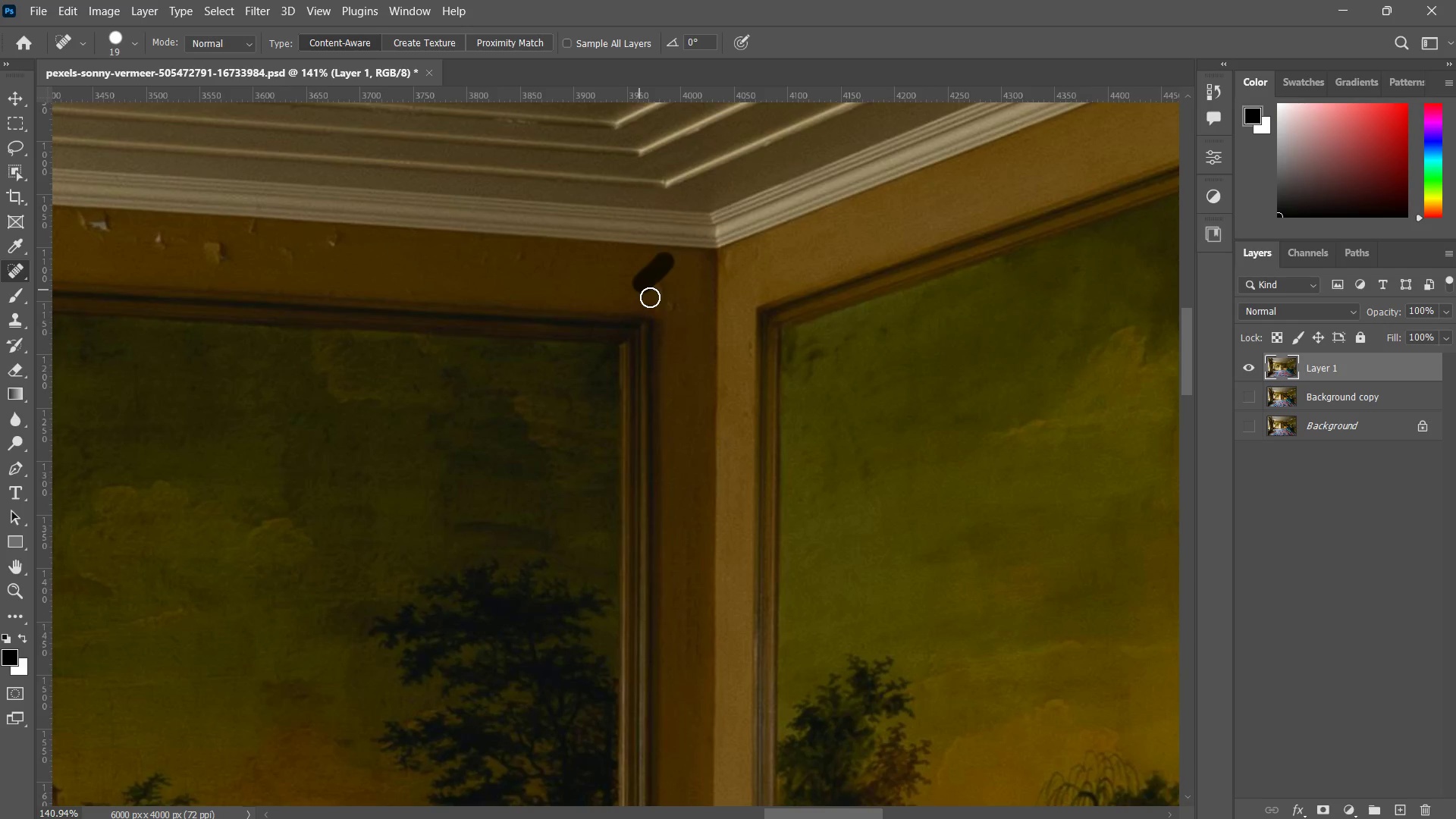 
left_click_drag(start_coordinate=[654, 297], to_coordinate=[662, 294])
 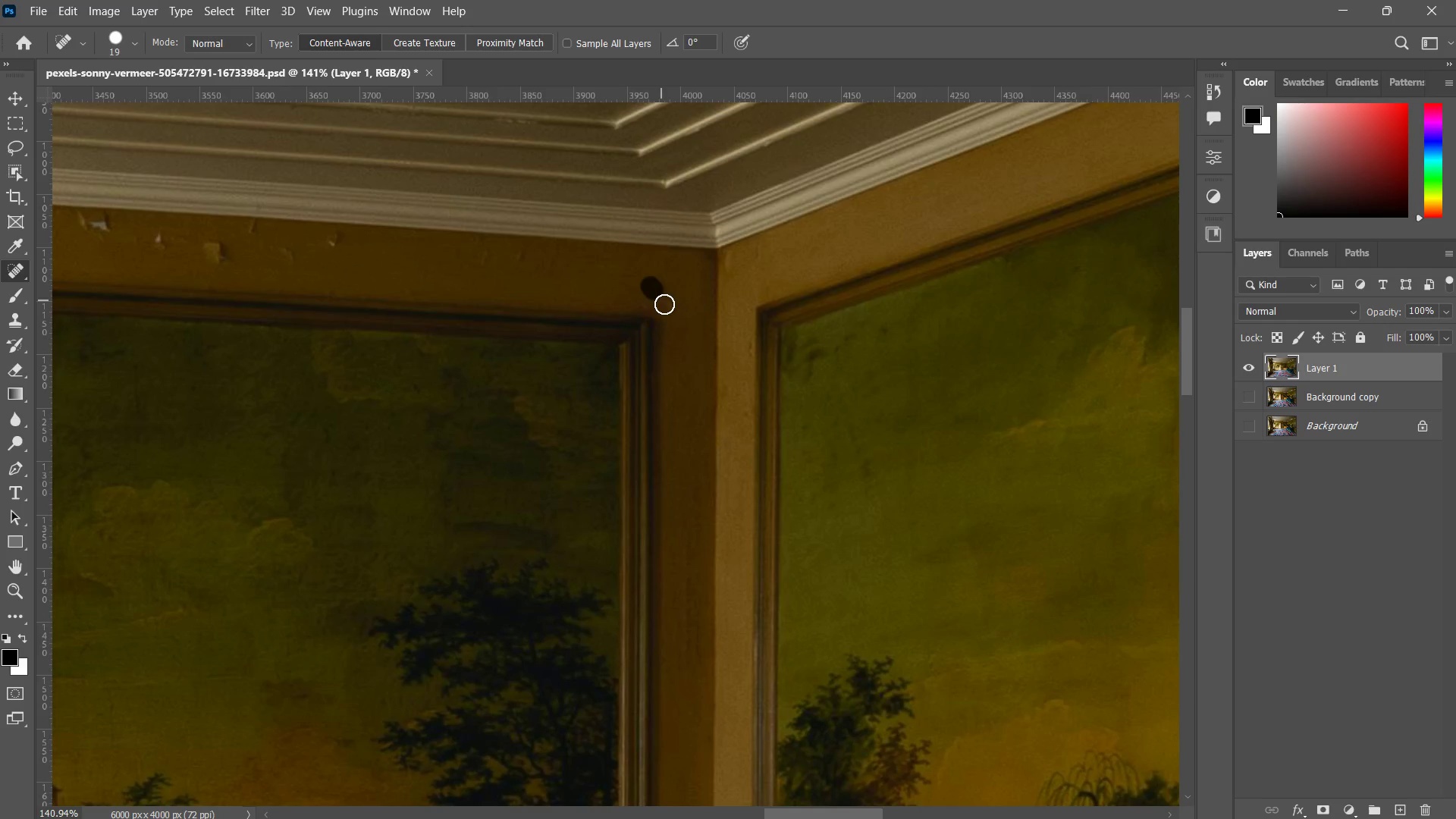 
left_click_drag(start_coordinate=[651, 286], to_coordinate=[668, 307])
 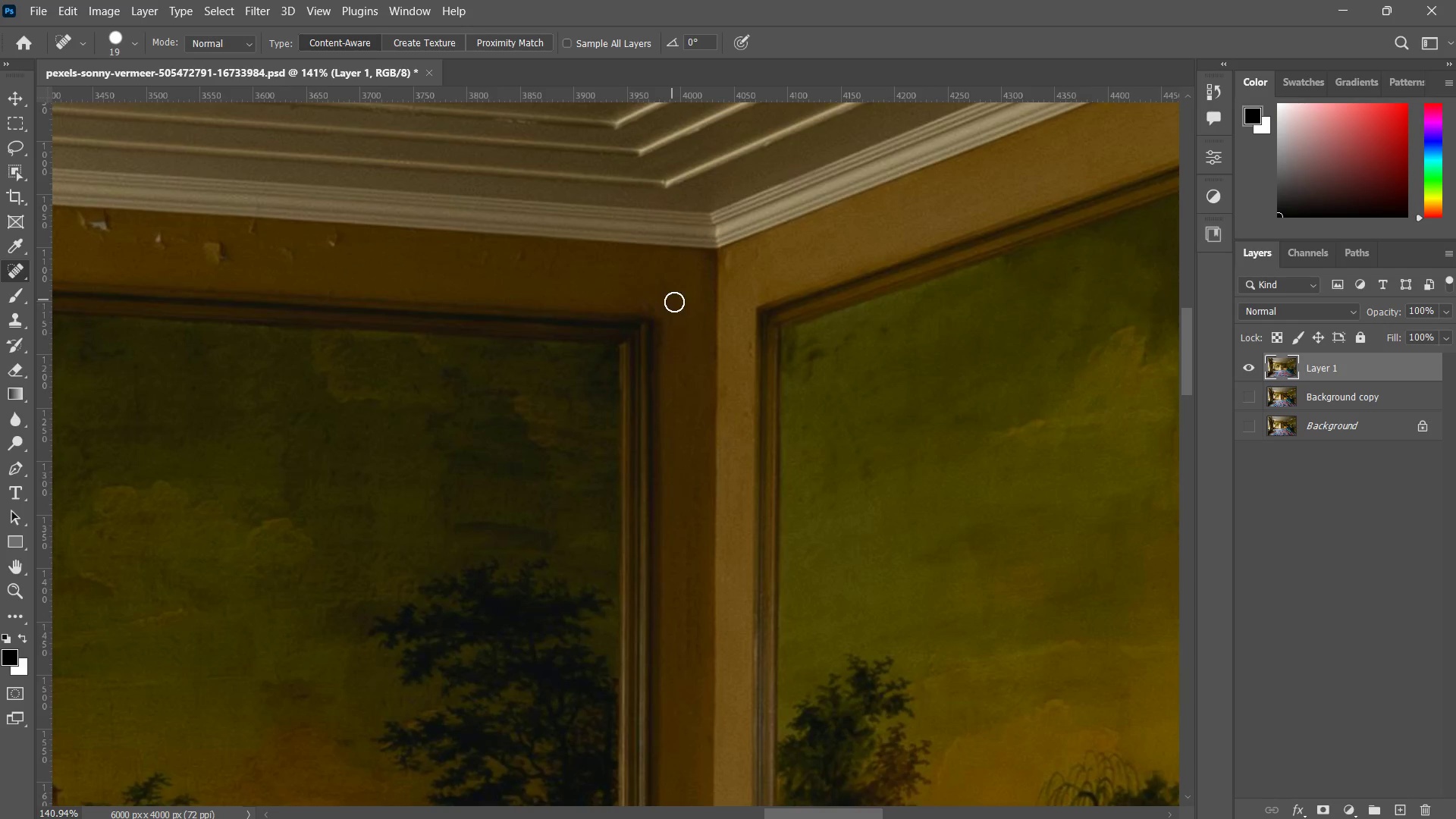 
left_click_drag(start_coordinate=[672, 296], to_coordinate=[667, 301])
 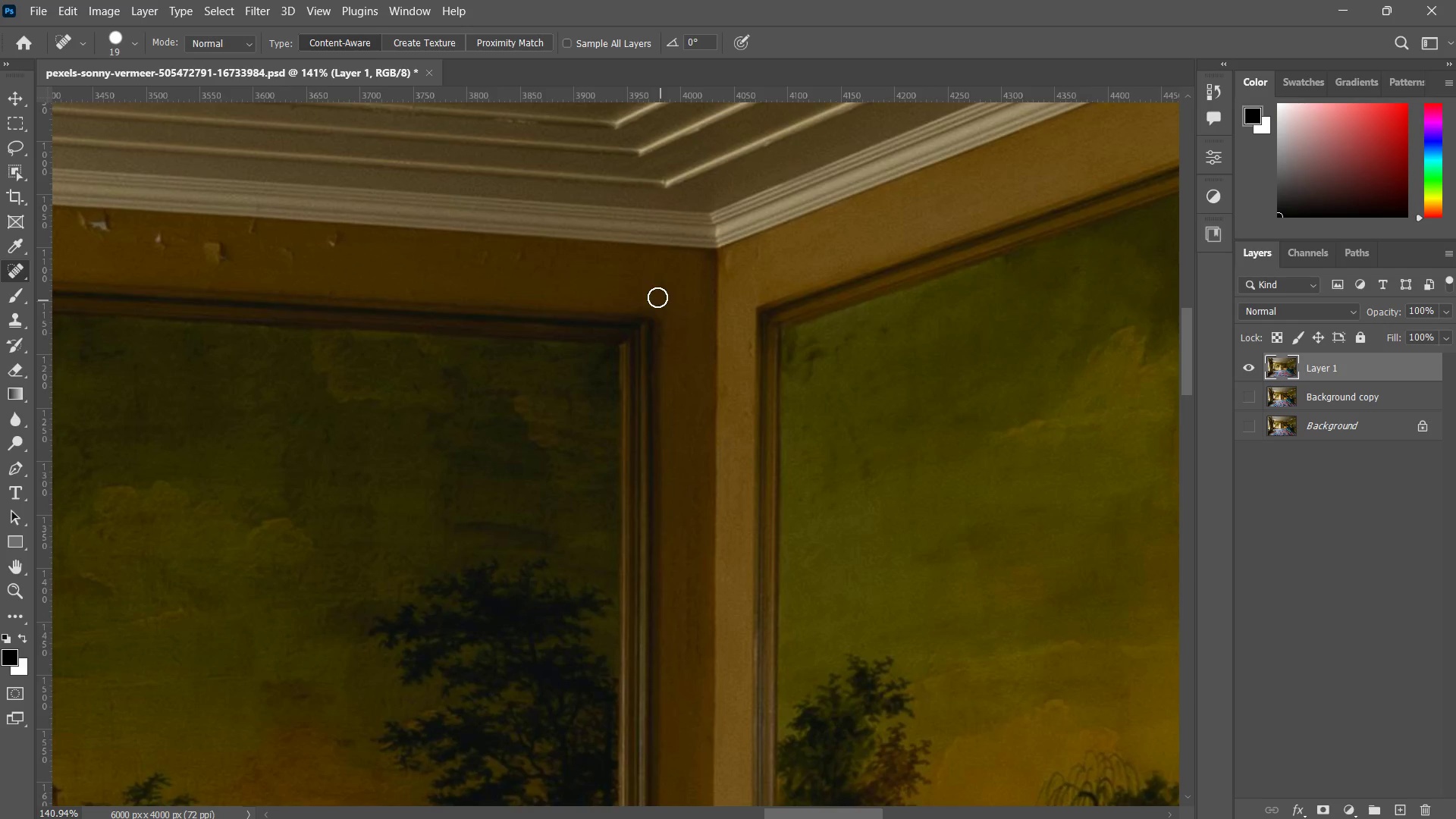 
hold_key(key=Space, duration=0.53)
 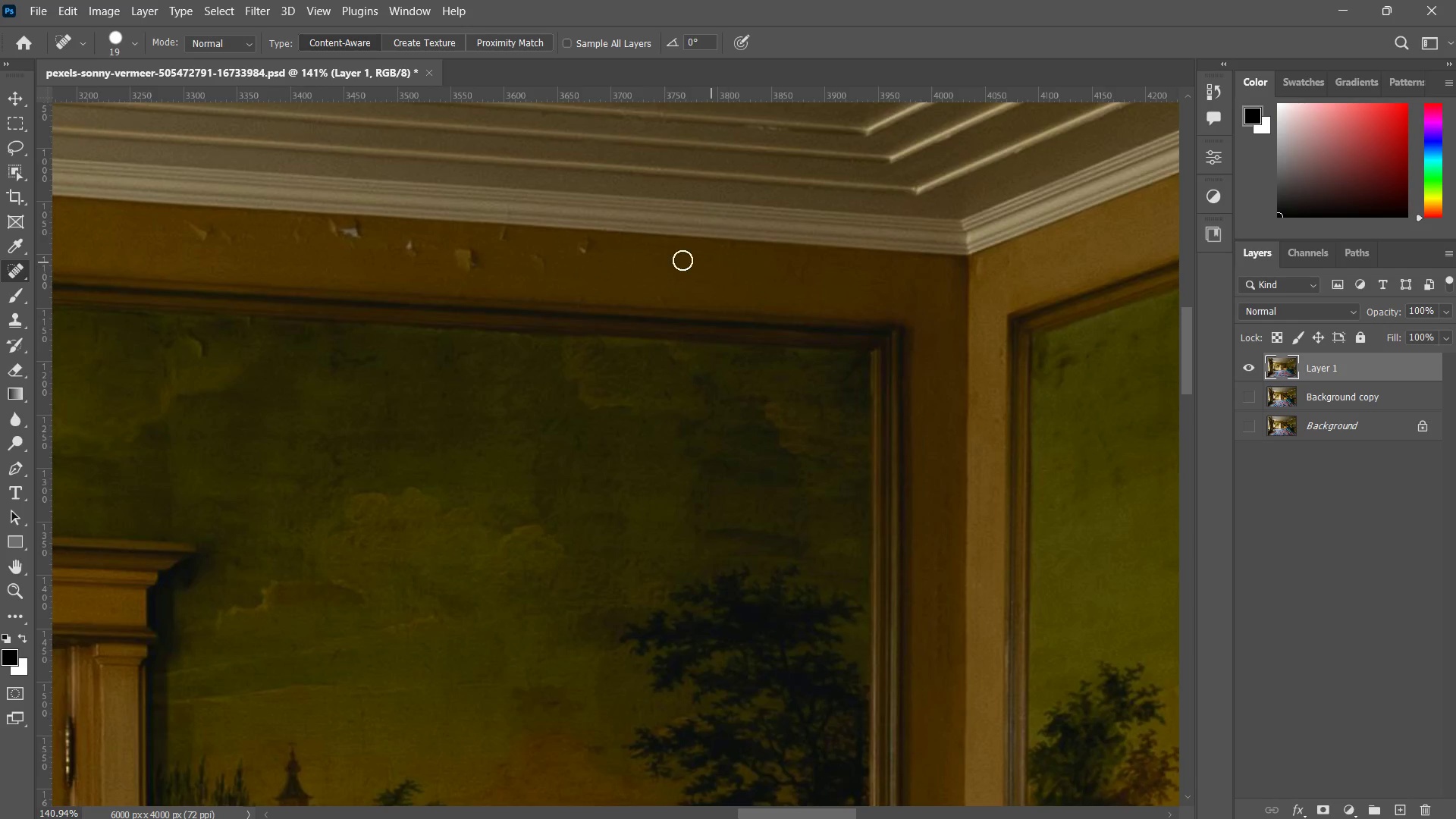 
left_click_drag(start_coordinate=[570, 276], to_coordinate=[821, 283])
 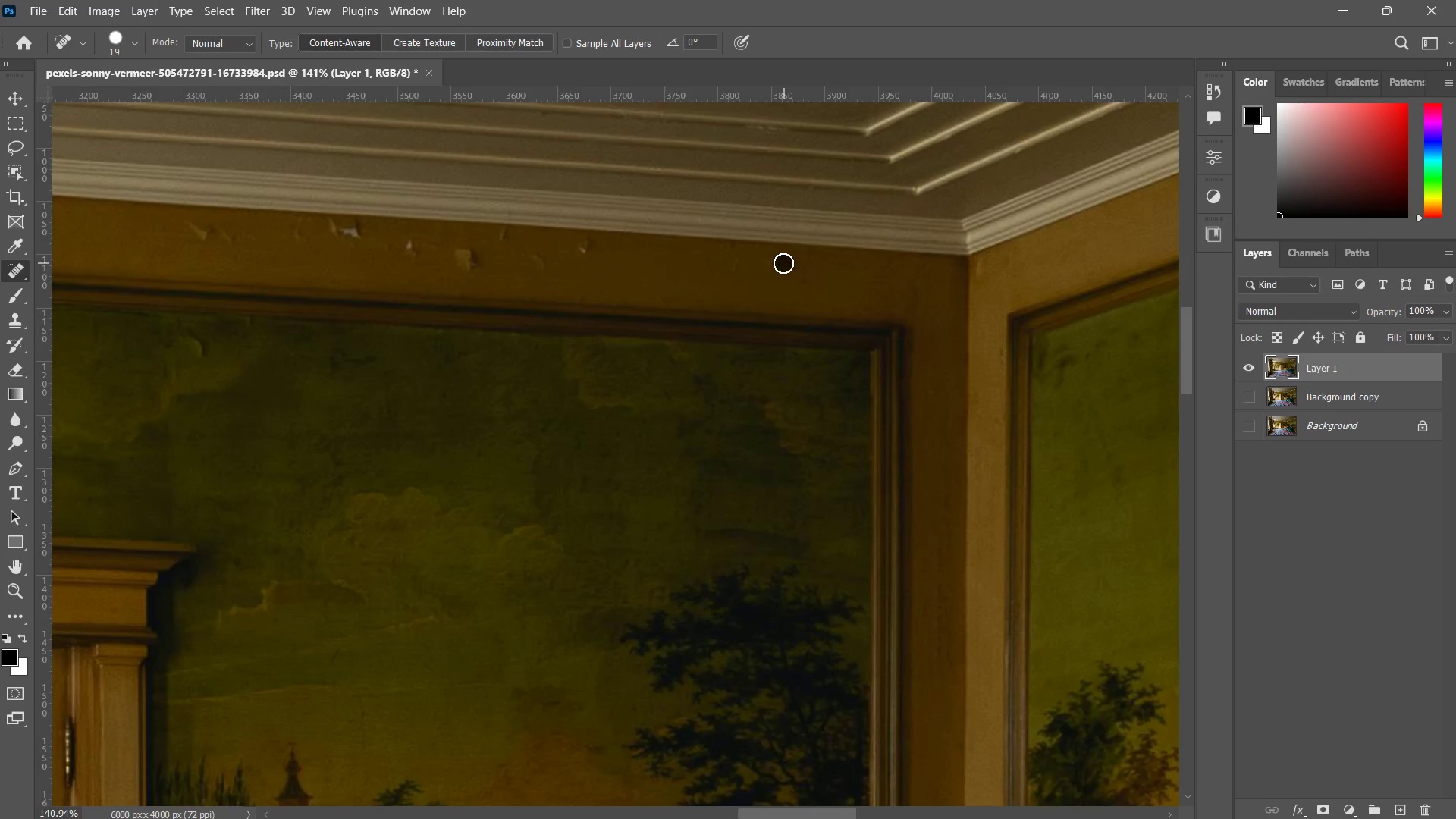 
left_click_drag(start_coordinate=[784, 263], to_coordinate=[706, 269])
 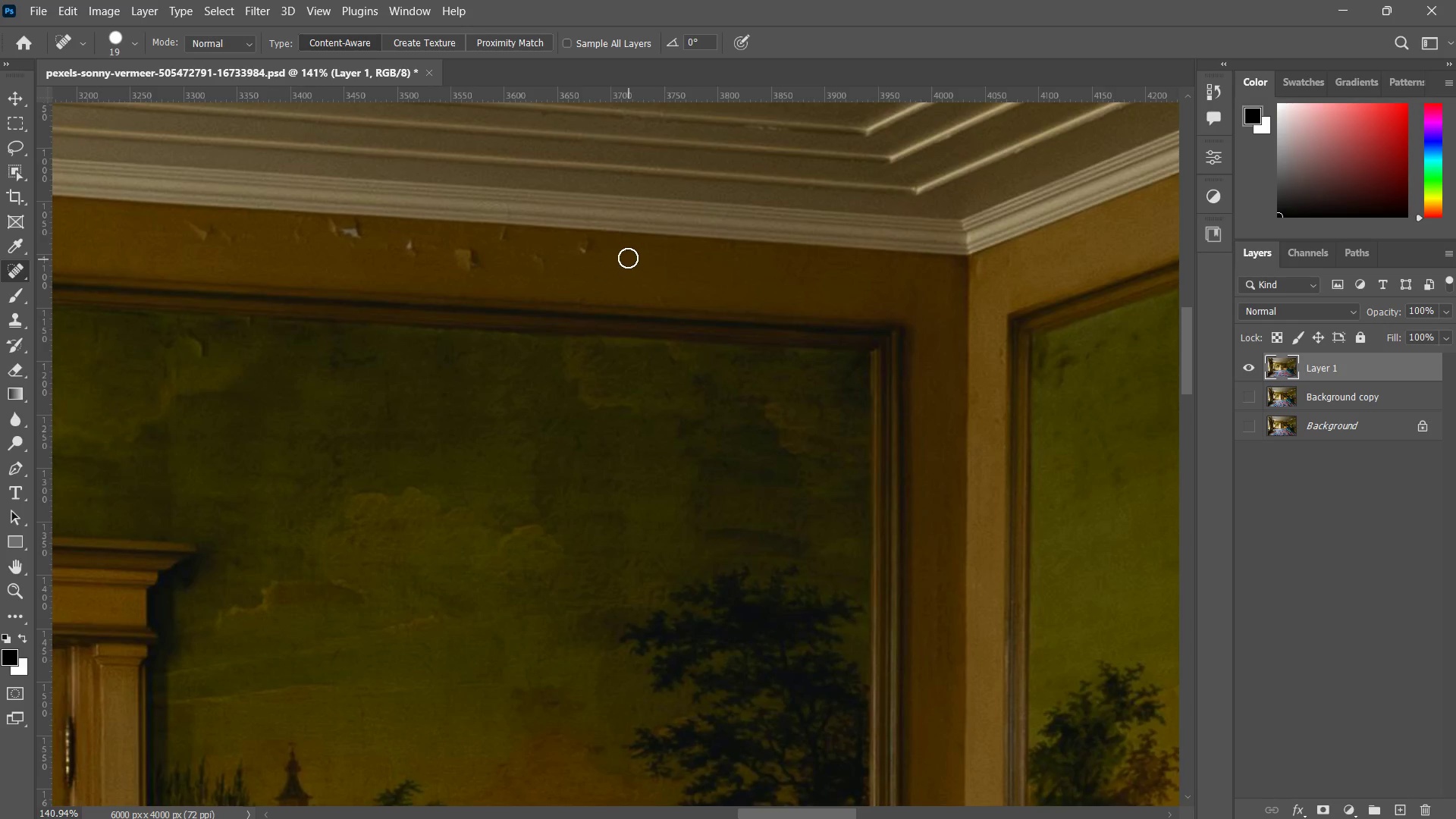 
left_click_drag(start_coordinate=[615, 250], to_coordinate=[526, 256])
 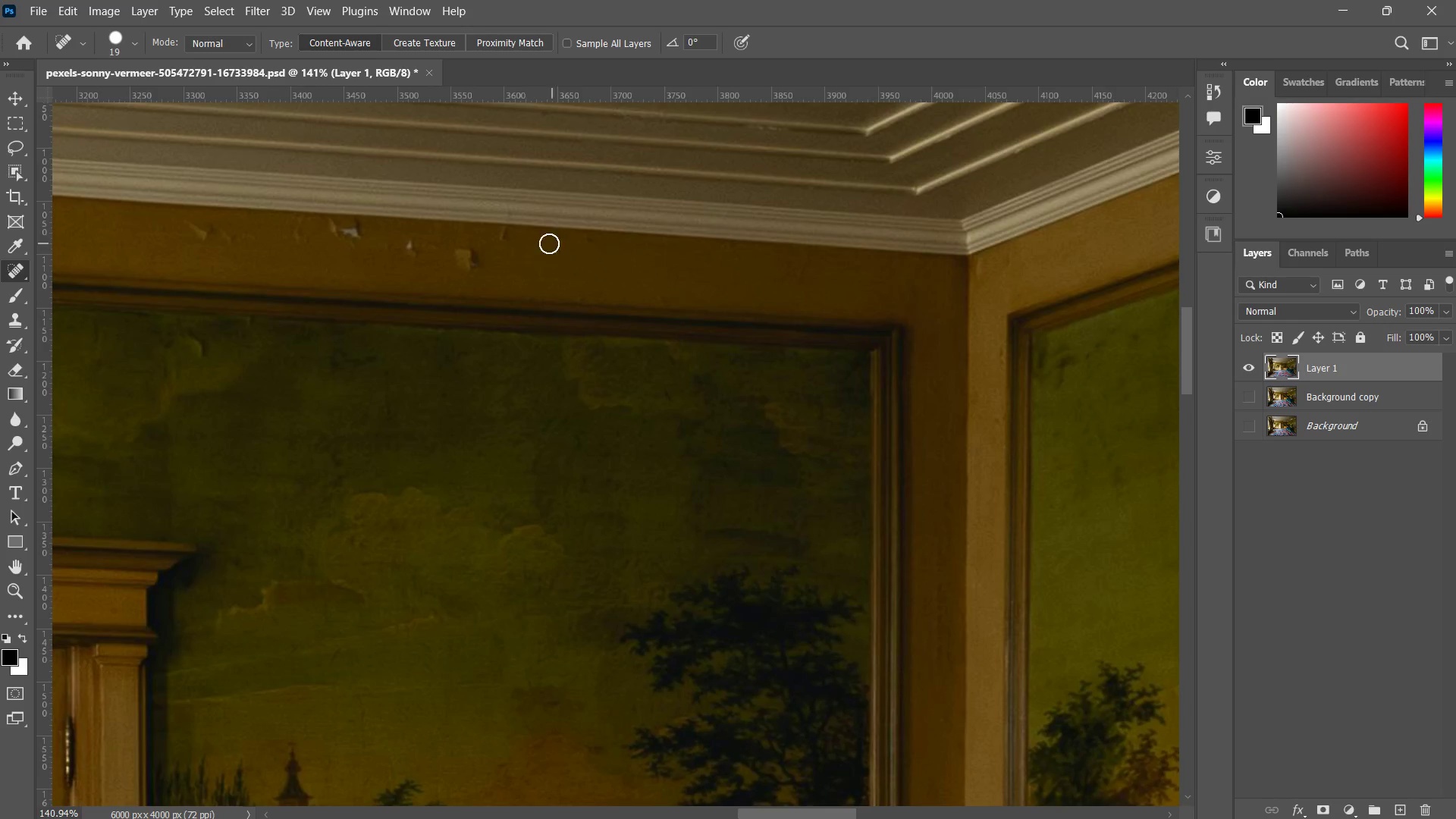 
left_click_drag(start_coordinate=[542, 243], to_coordinate=[520, 243])
 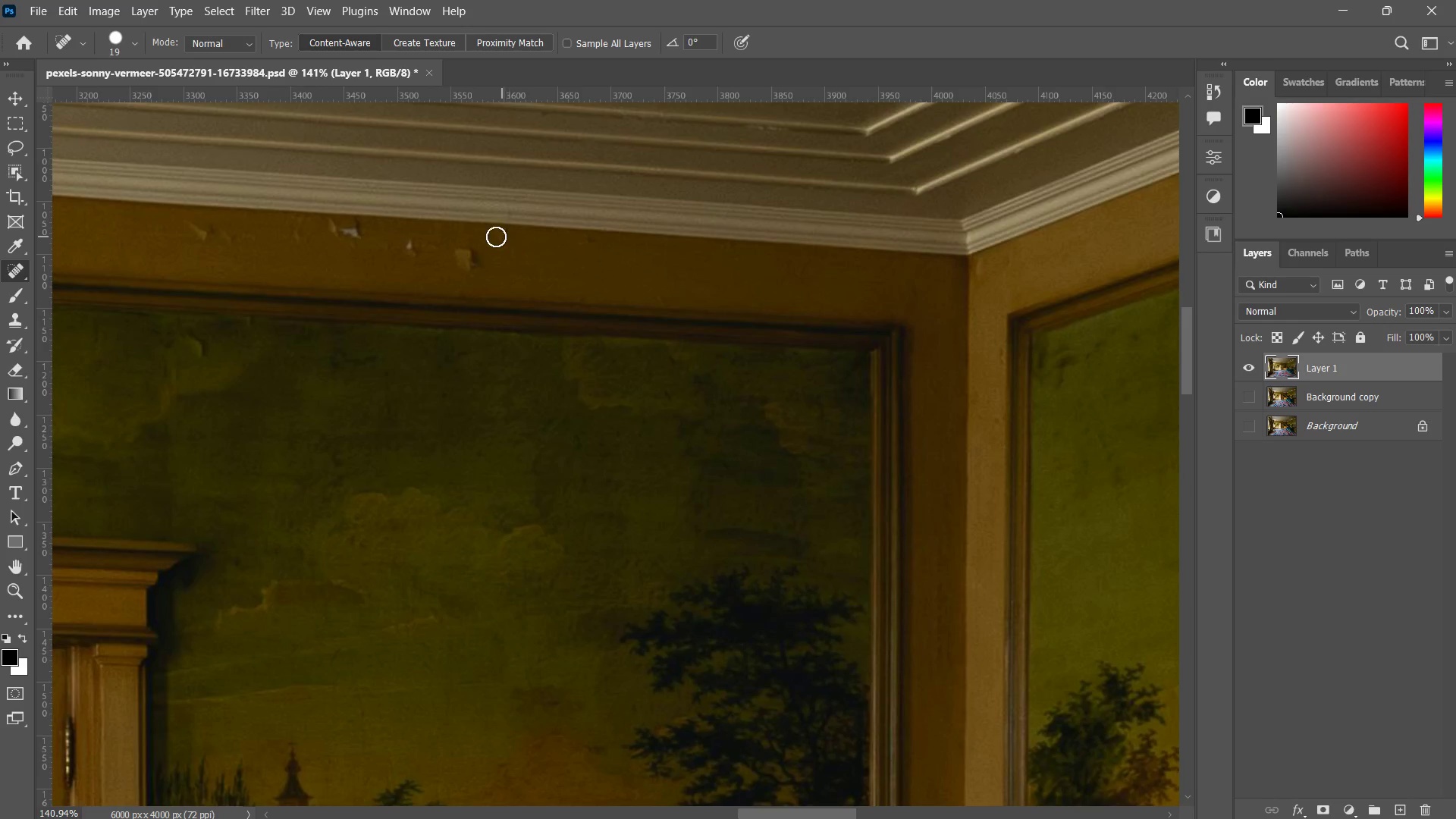 
left_click_drag(start_coordinate=[505, 238], to_coordinate=[496, 237])
 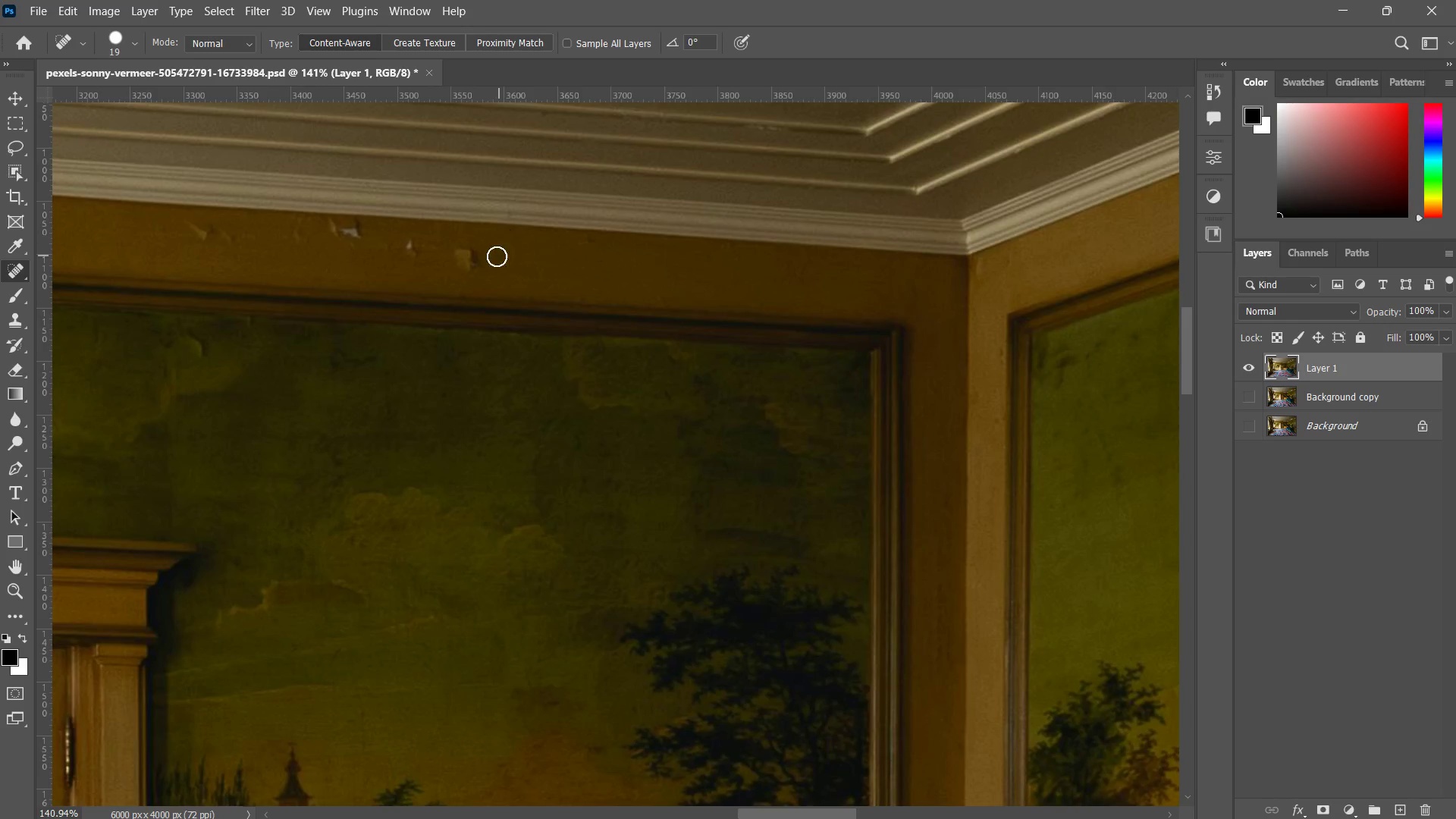 
left_click_drag(start_coordinate=[494, 257], to_coordinate=[434, 259])
 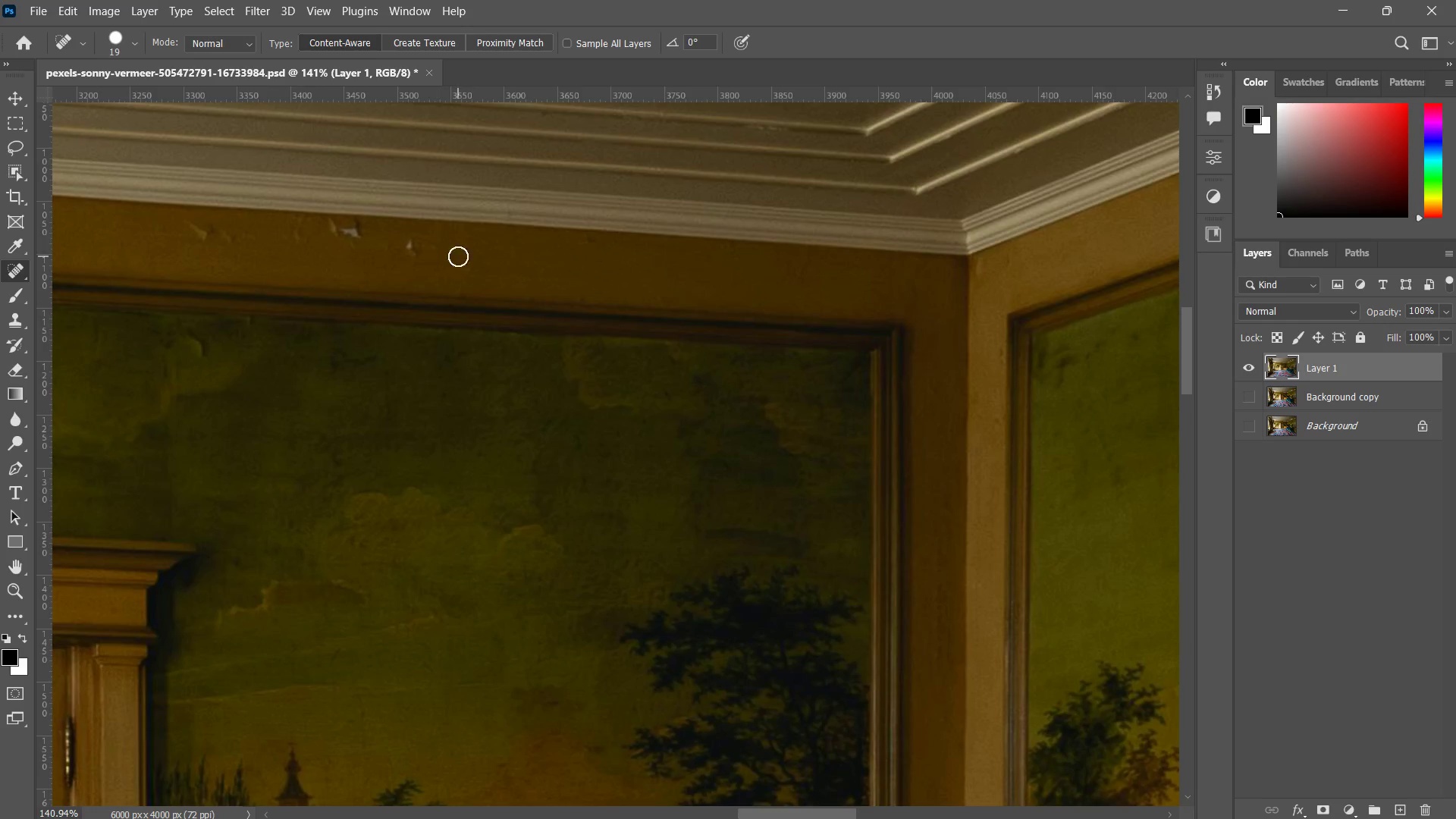 
left_click_drag(start_coordinate=[419, 249], to_coordinate=[402, 252])
 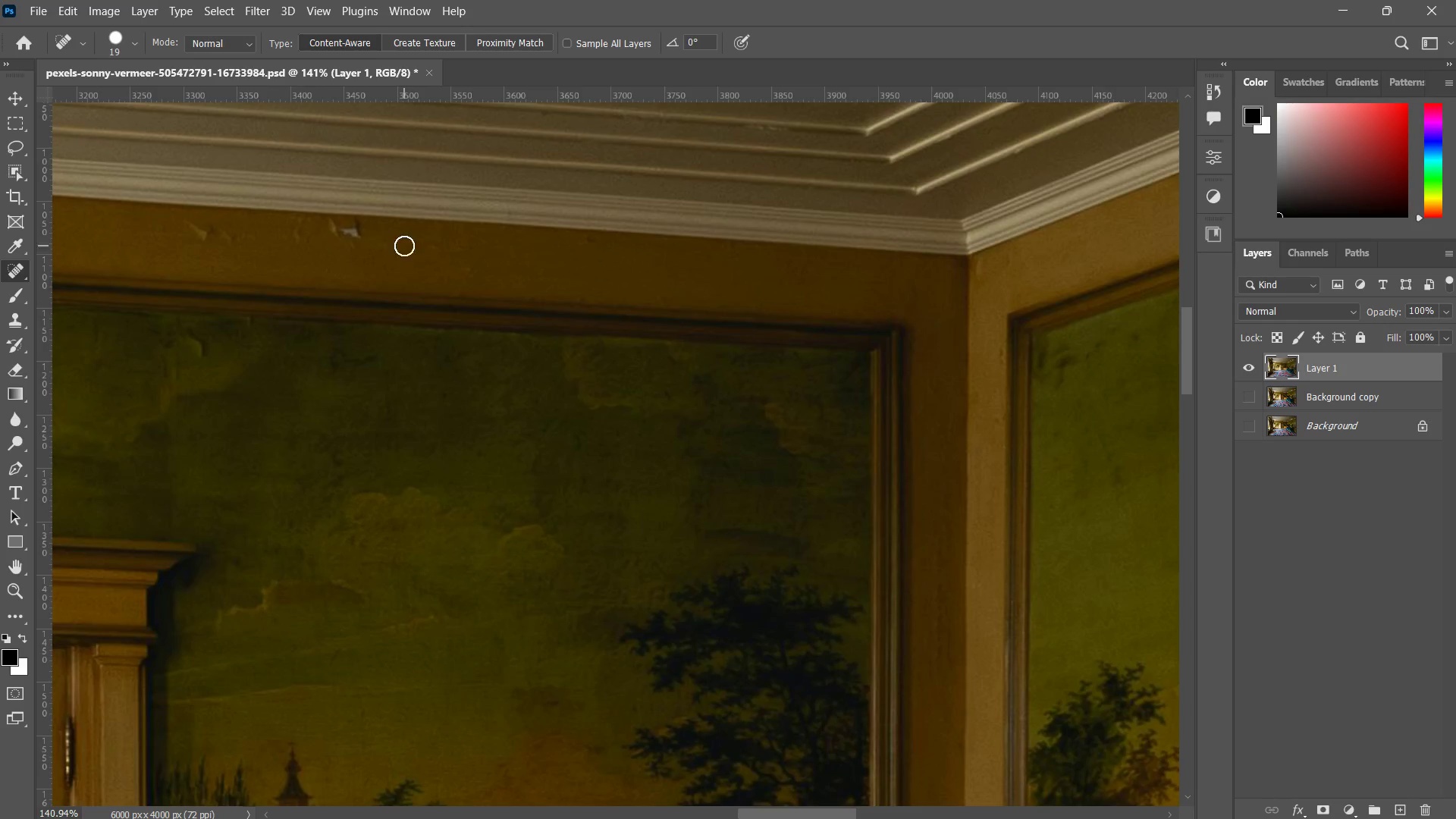 
left_click_drag(start_coordinate=[404, 246], to_coordinate=[449, 275])
 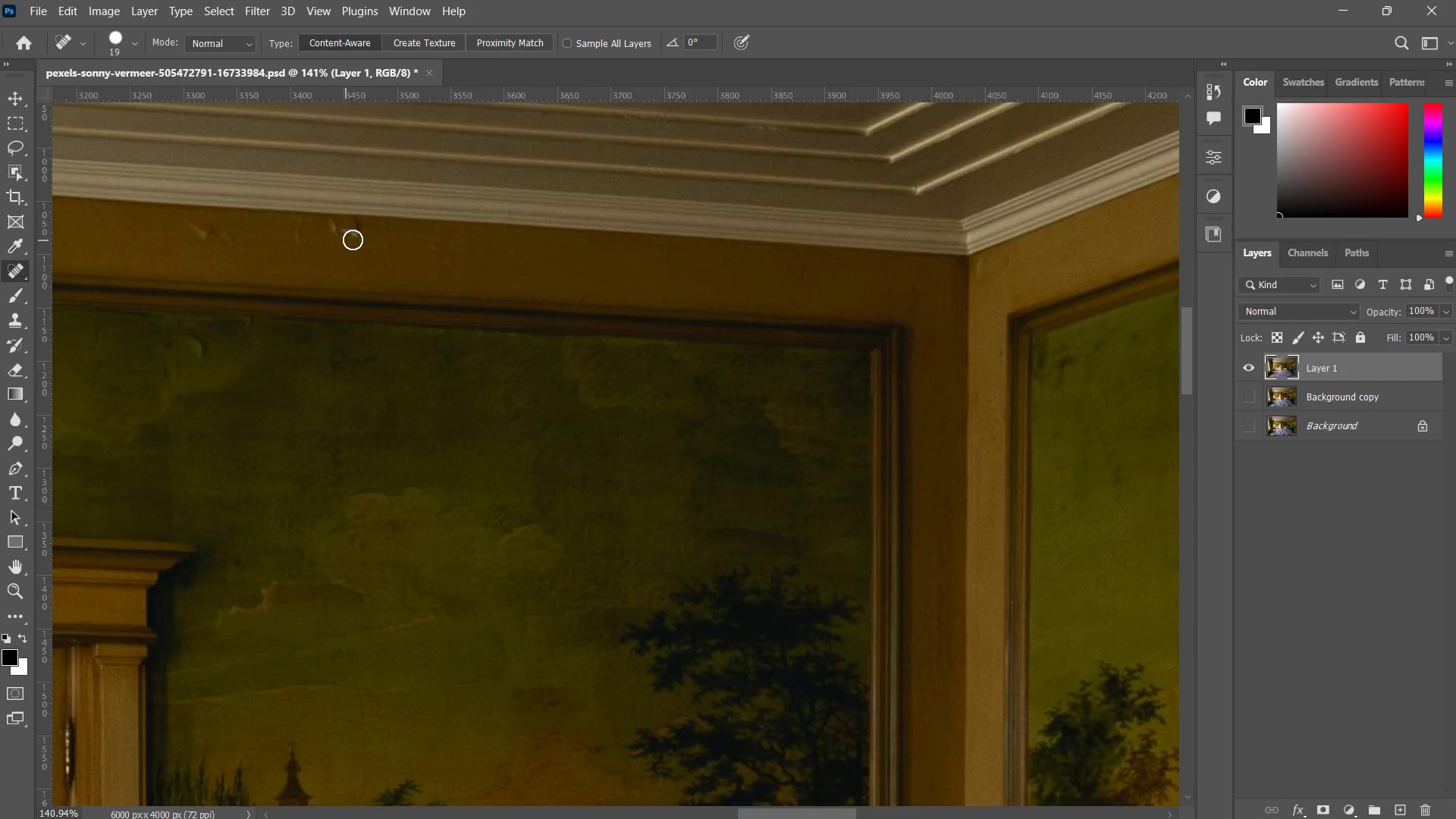 
left_click_drag(start_coordinate=[364, 231], to_coordinate=[309, 231])
 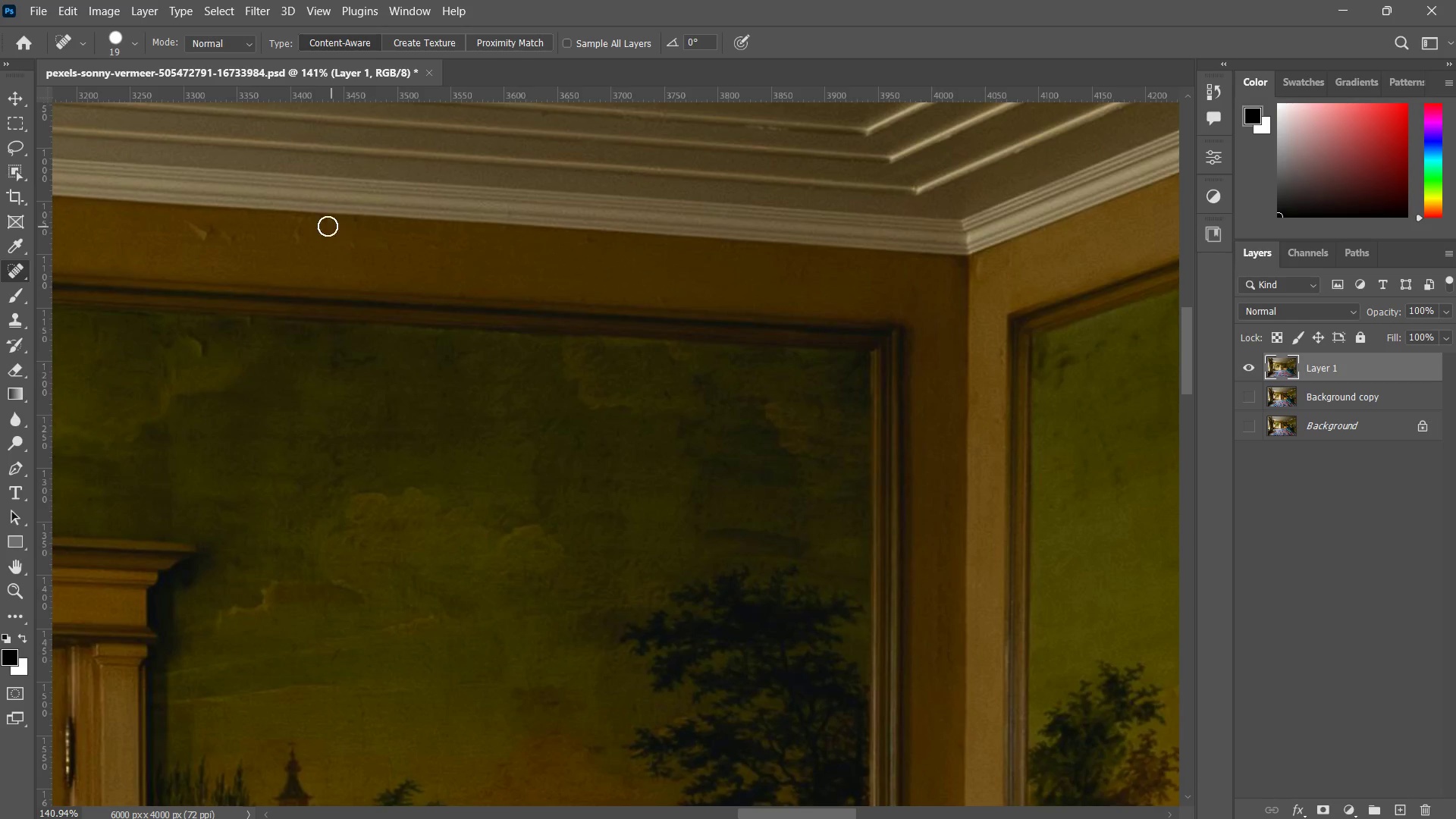 
left_click_drag(start_coordinate=[328, 226], to_coordinate=[243, 234])
 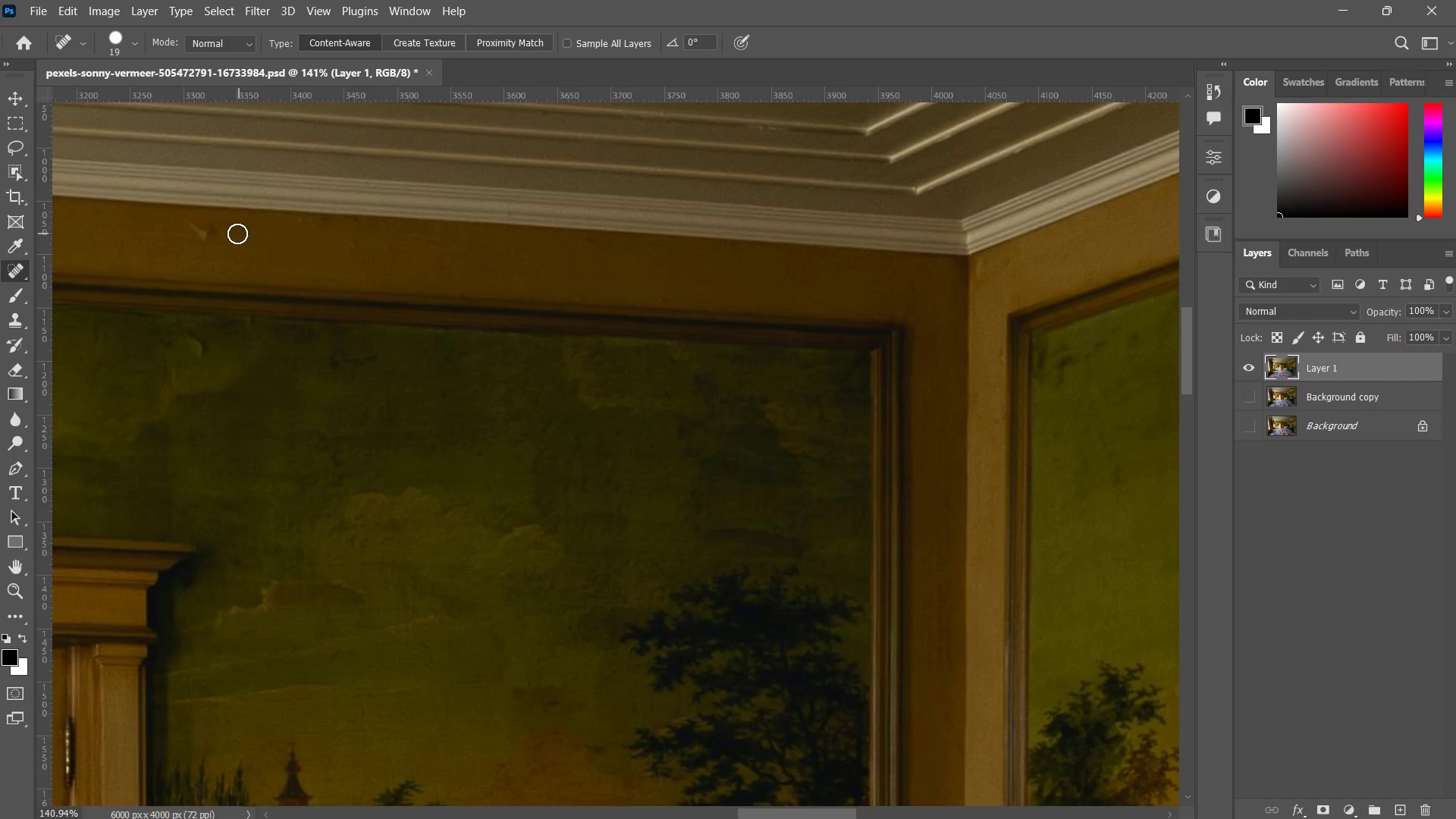 
left_click_drag(start_coordinate=[236, 234], to_coordinate=[209, 236])
 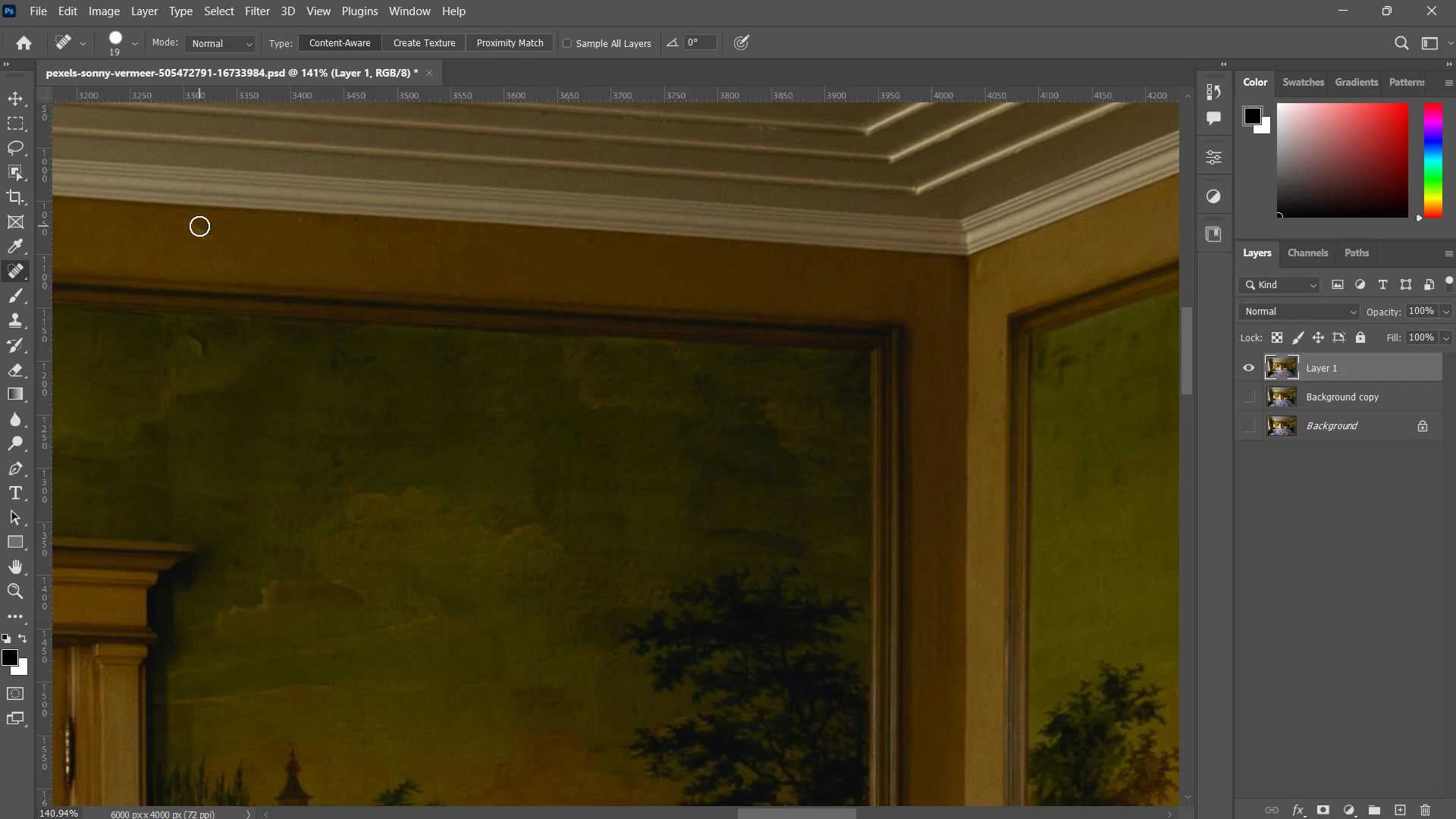 
left_click_drag(start_coordinate=[196, 226], to_coordinate=[190, 228])
 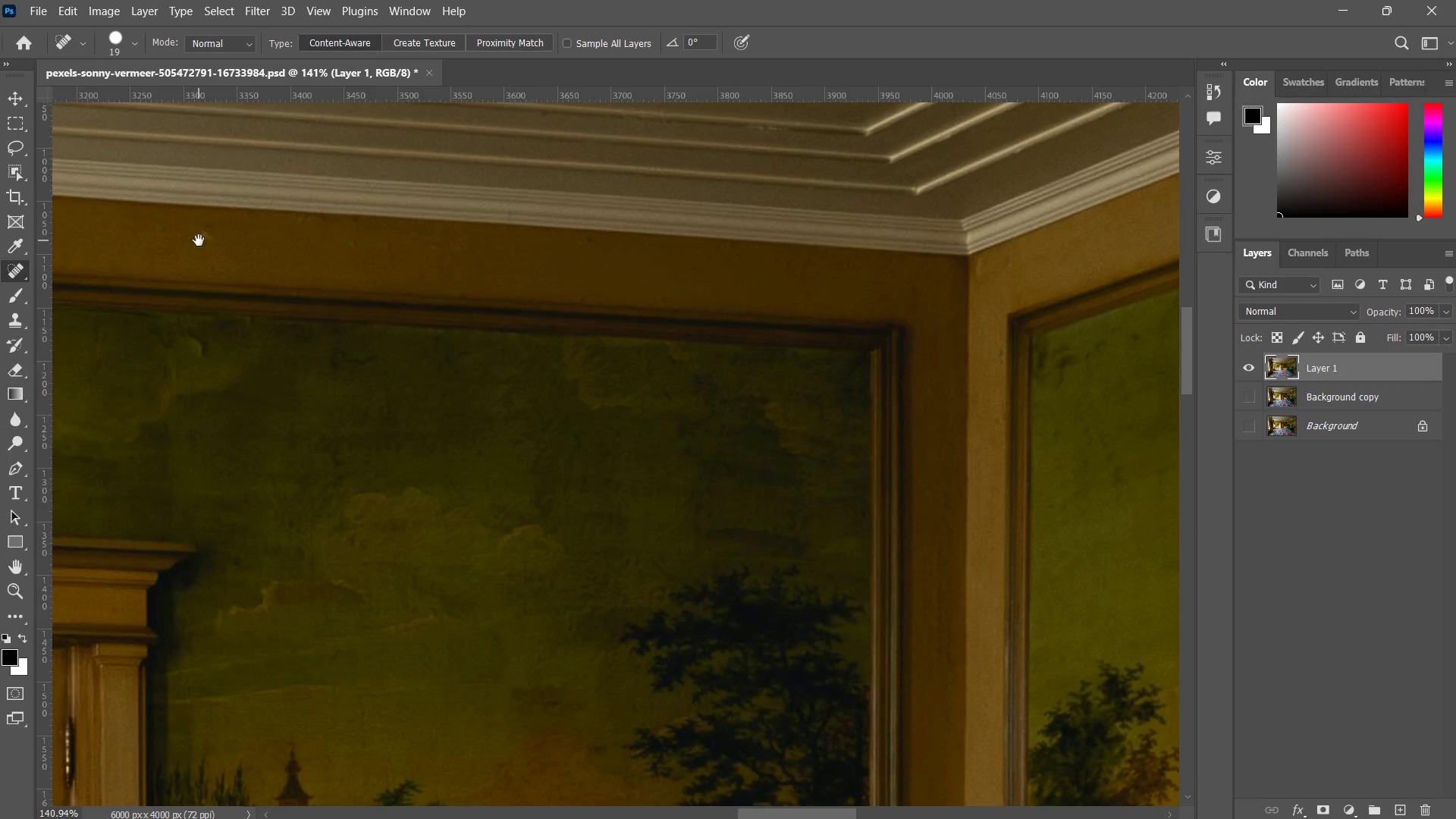 
hold_key(key=Space, duration=0.78)
 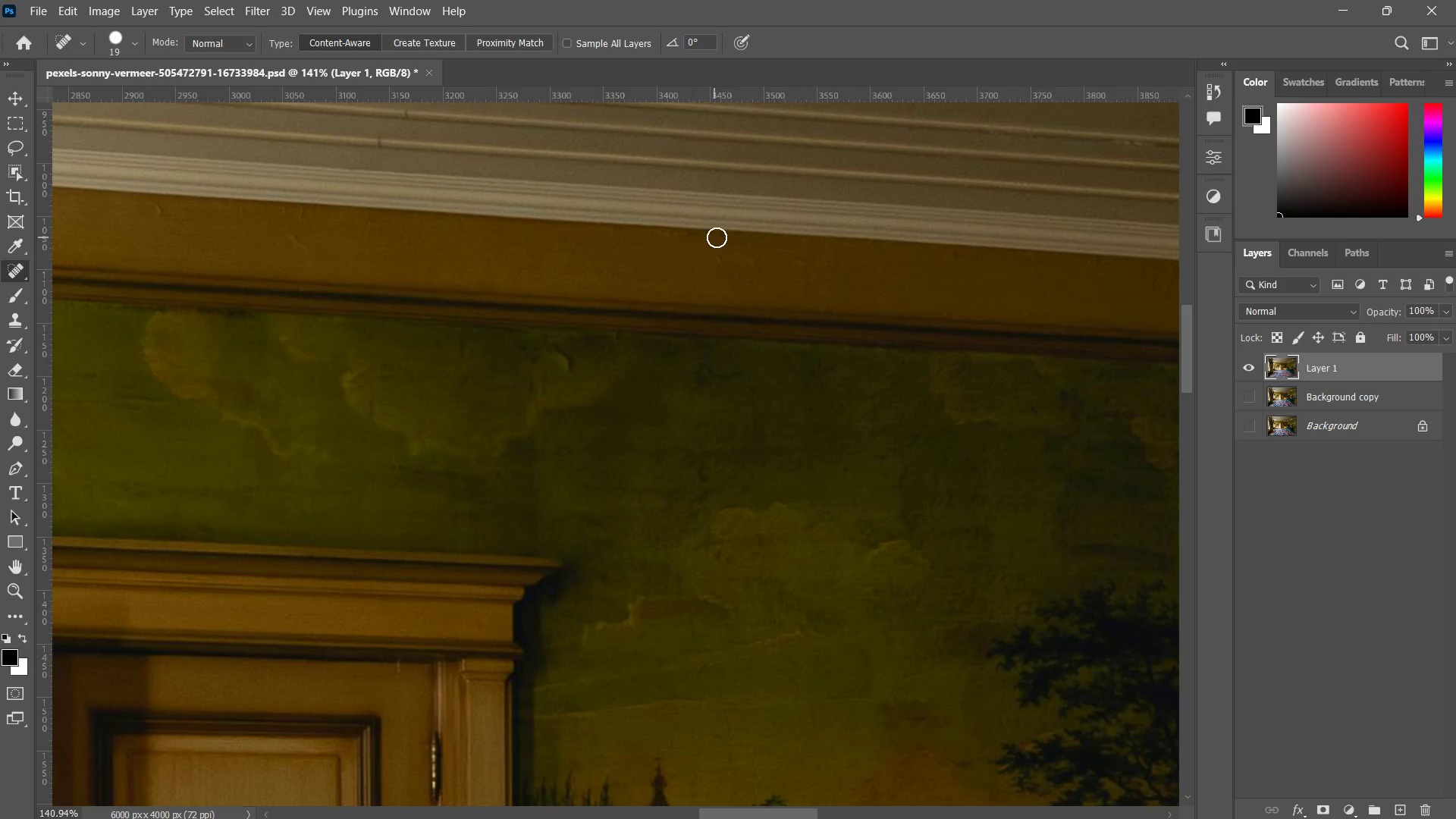 
left_click_drag(start_coordinate=[222, 245], to_coordinate=[588, 260])
 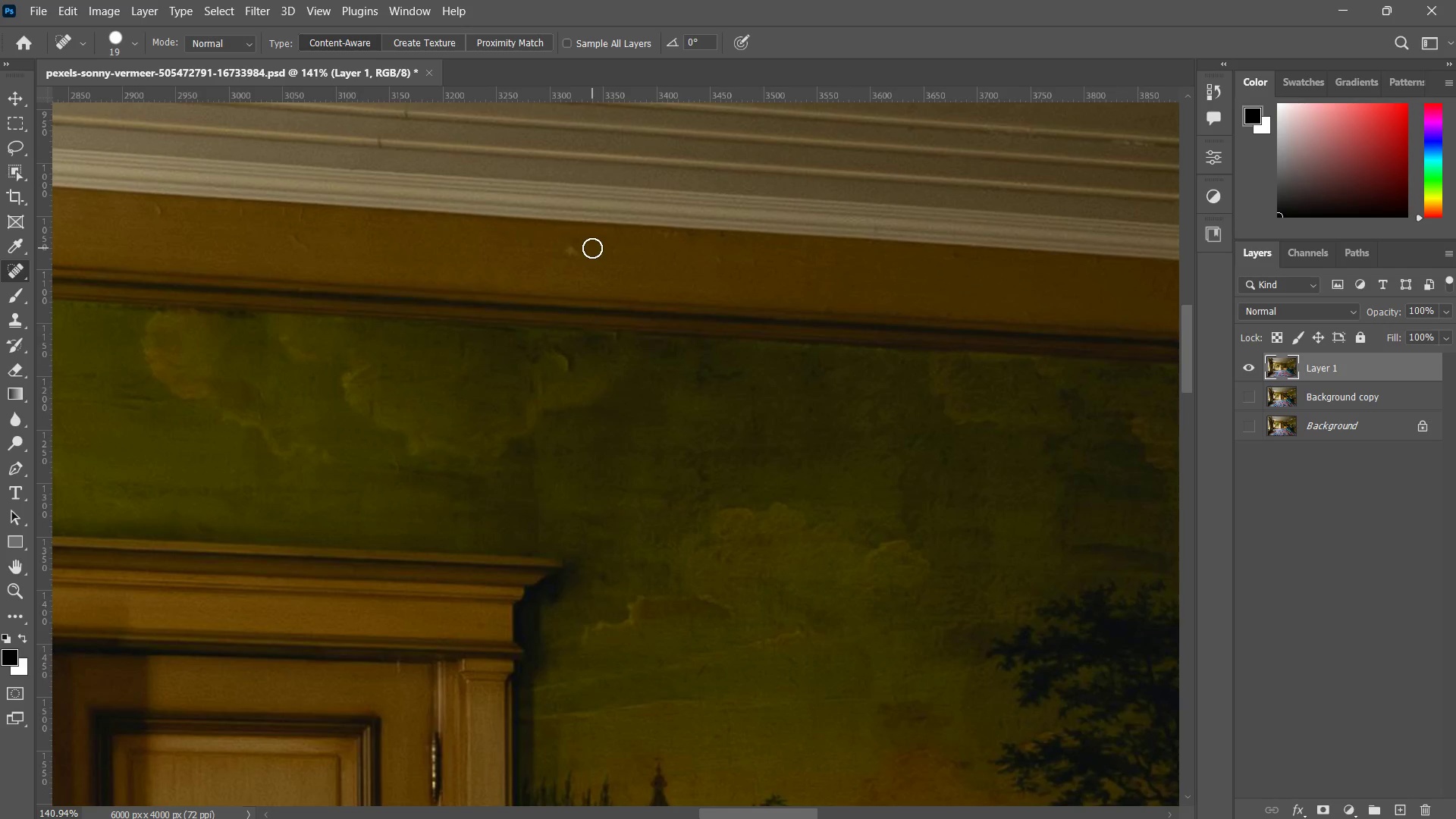 
left_click_drag(start_coordinate=[592, 248], to_coordinate=[510, 253])
 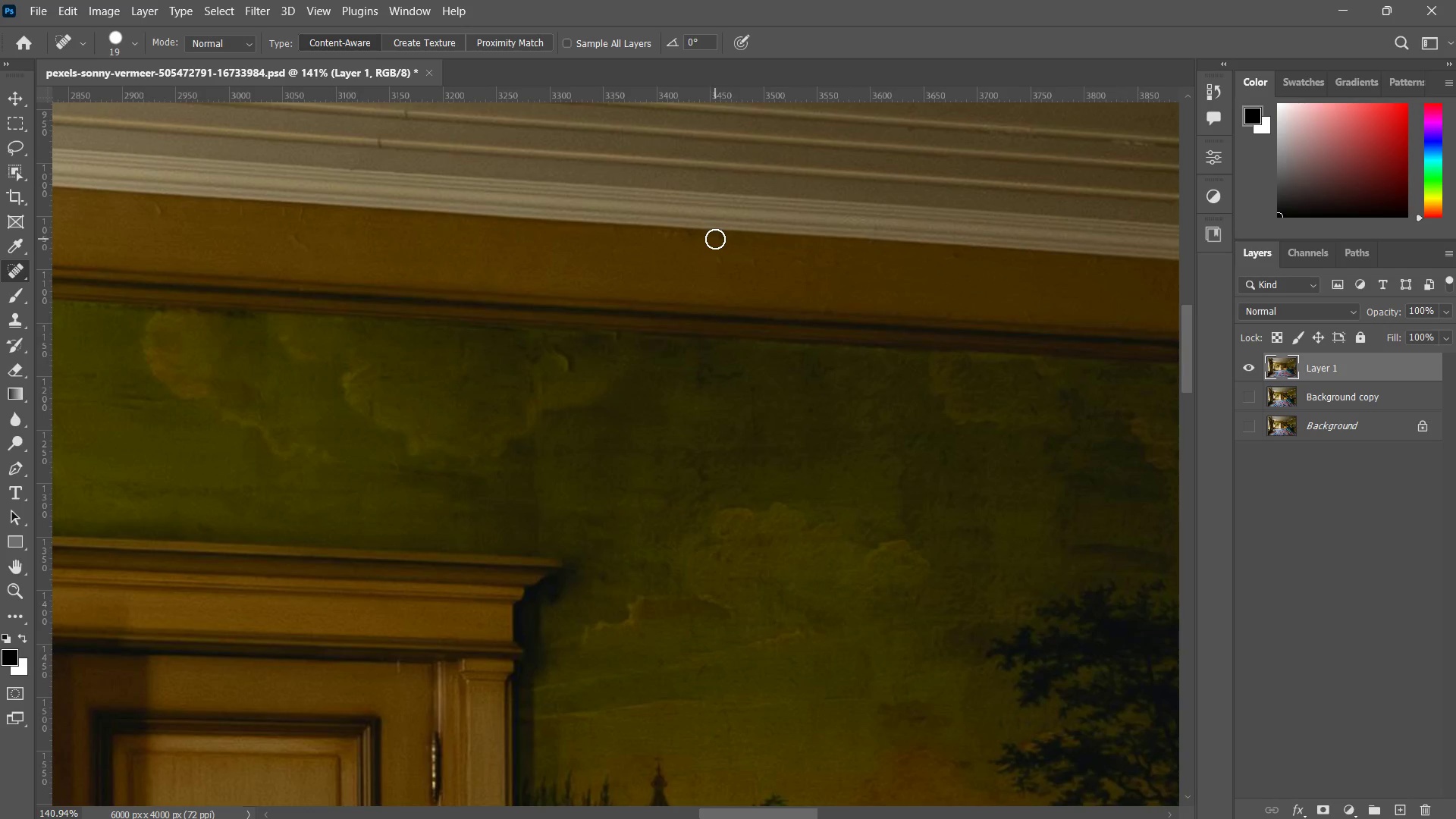 
left_click_drag(start_coordinate=[714, 239], to_coordinate=[621, 239])
 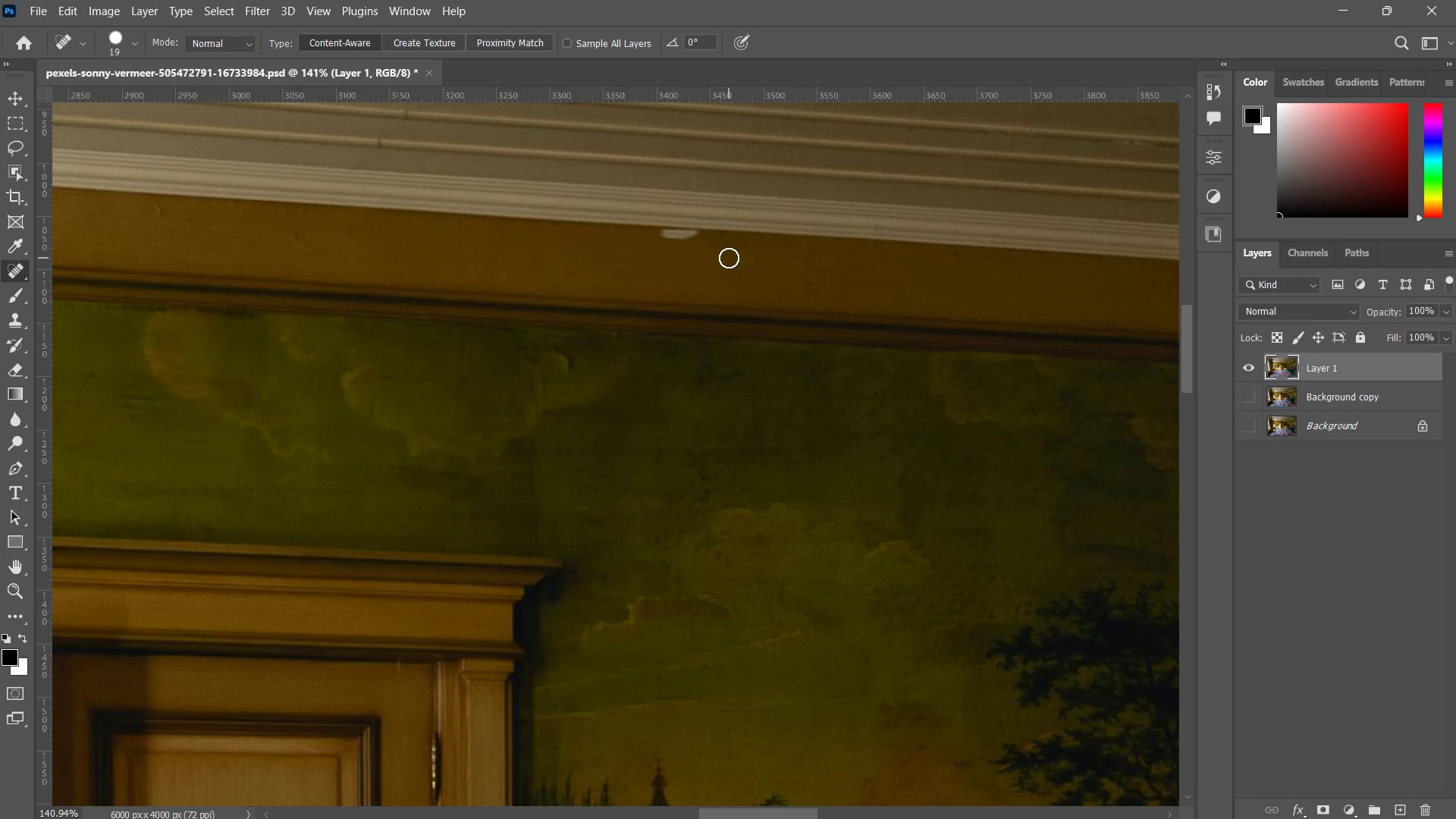 
left_click_drag(start_coordinate=[726, 259], to_coordinate=[664, 259])
 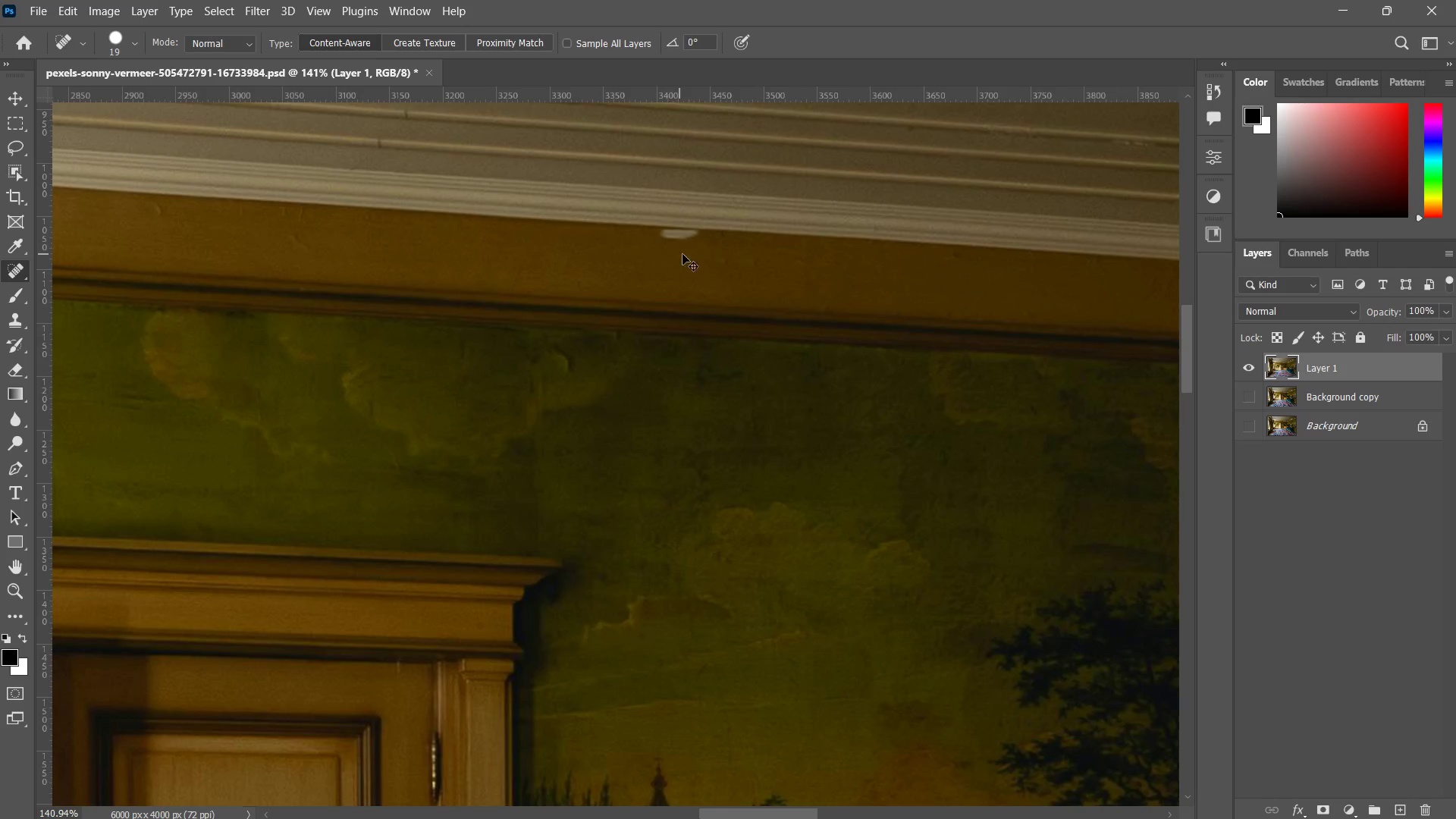 
key(Control+Z)
 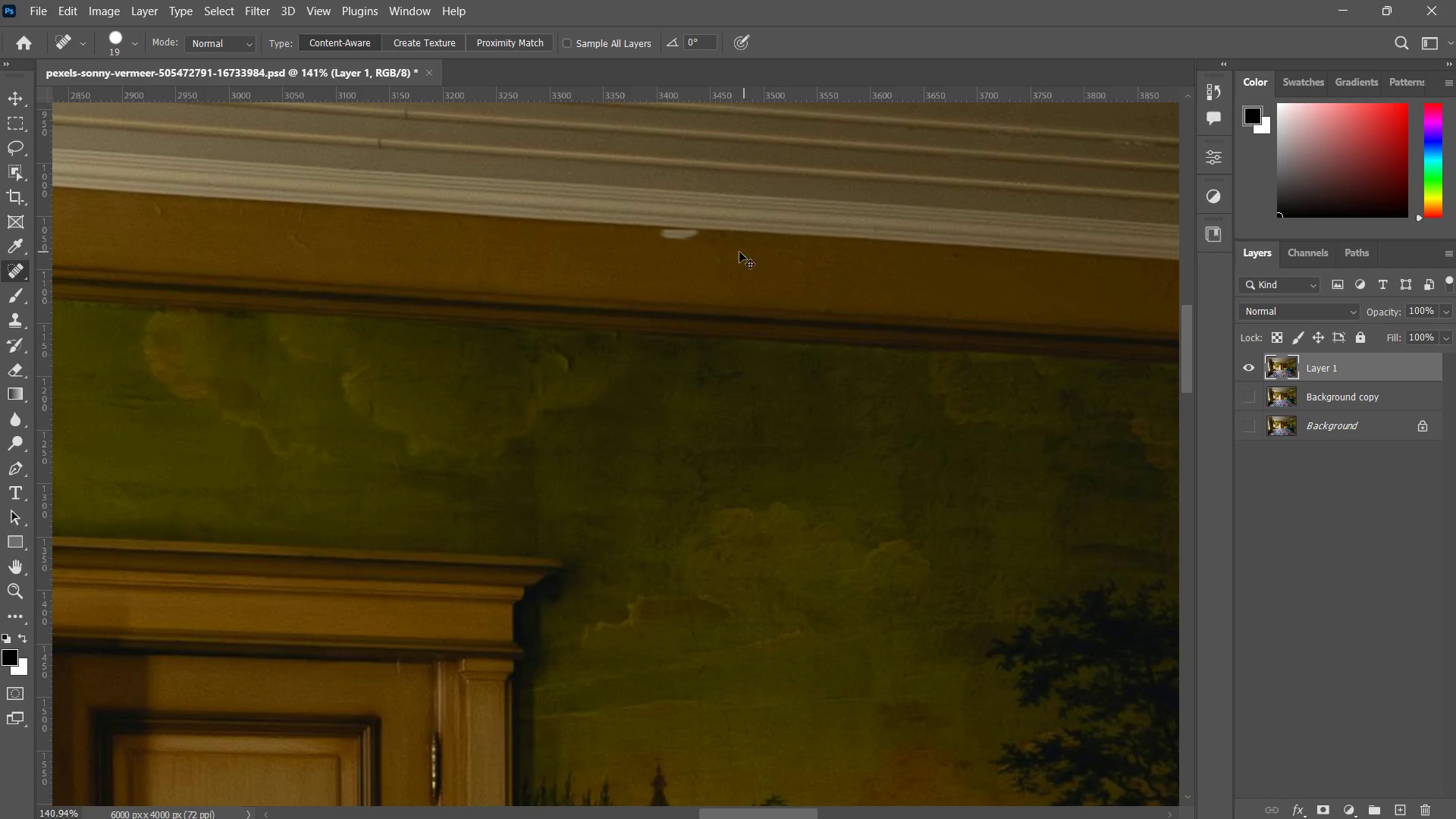 
key(Control+Z)
 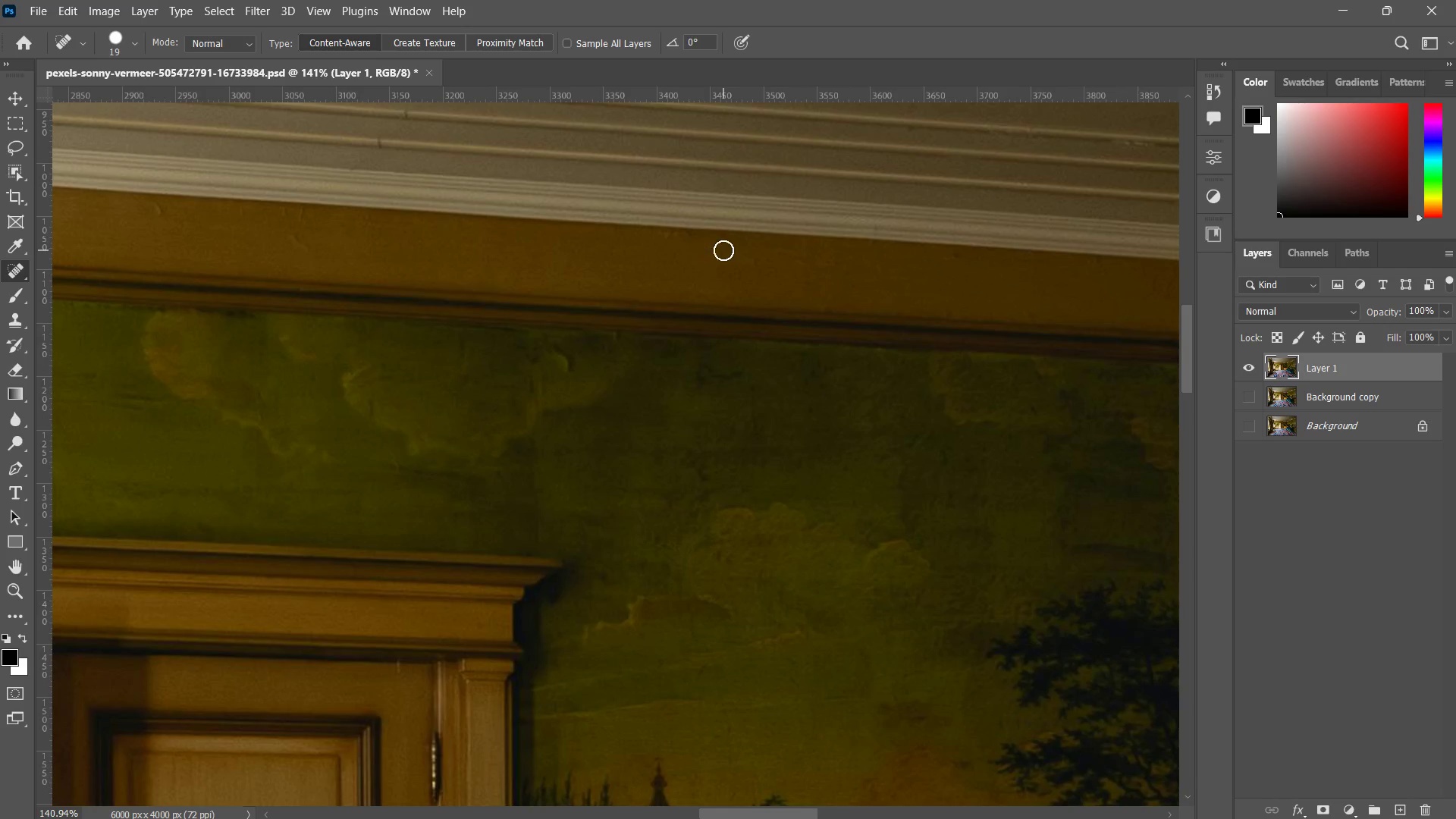 
left_click_drag(start_coordinate=[724, 253], to_coordinate=[651, 268])
 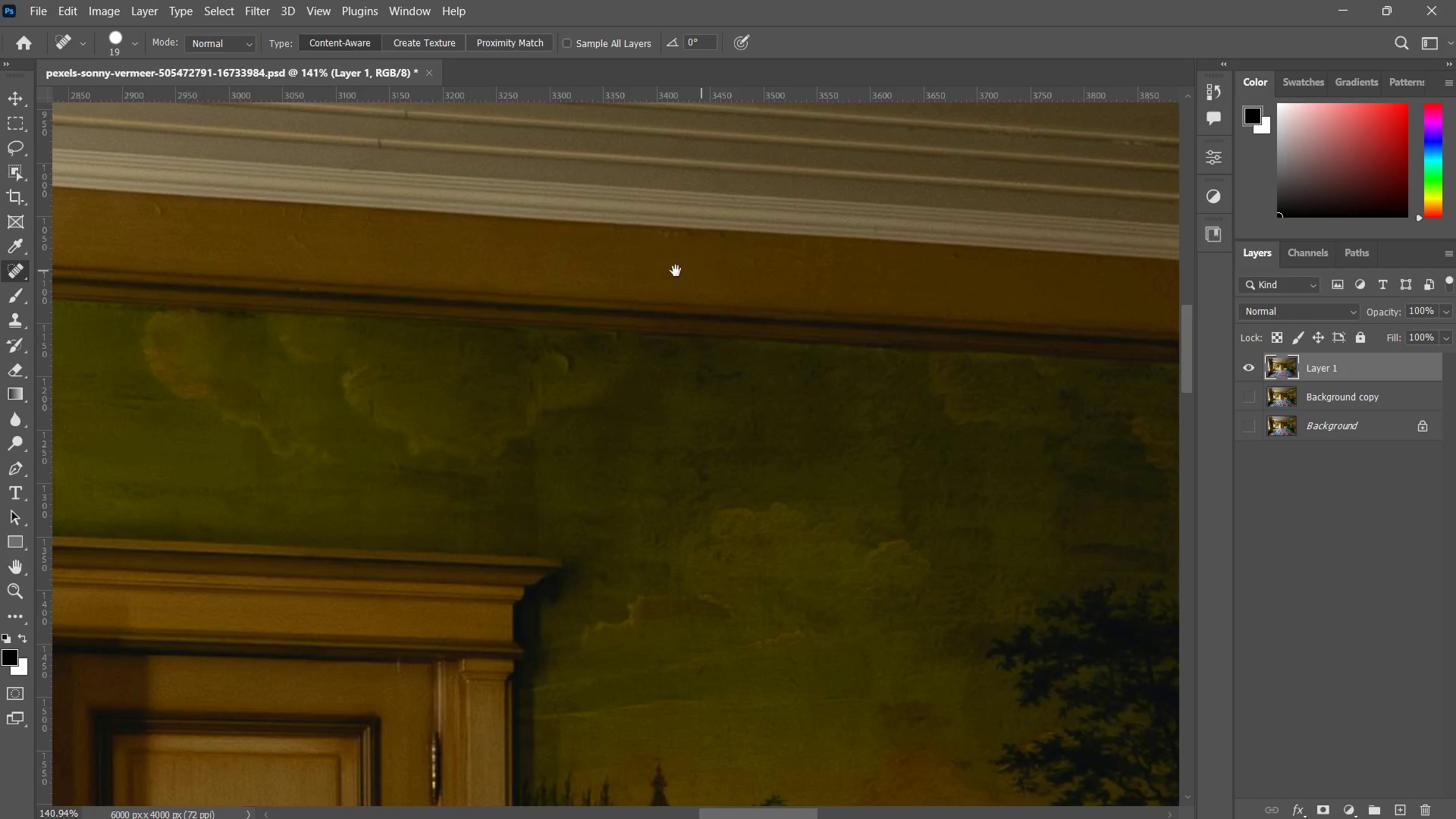 
hold_key(key=Space, duration=1.19)
 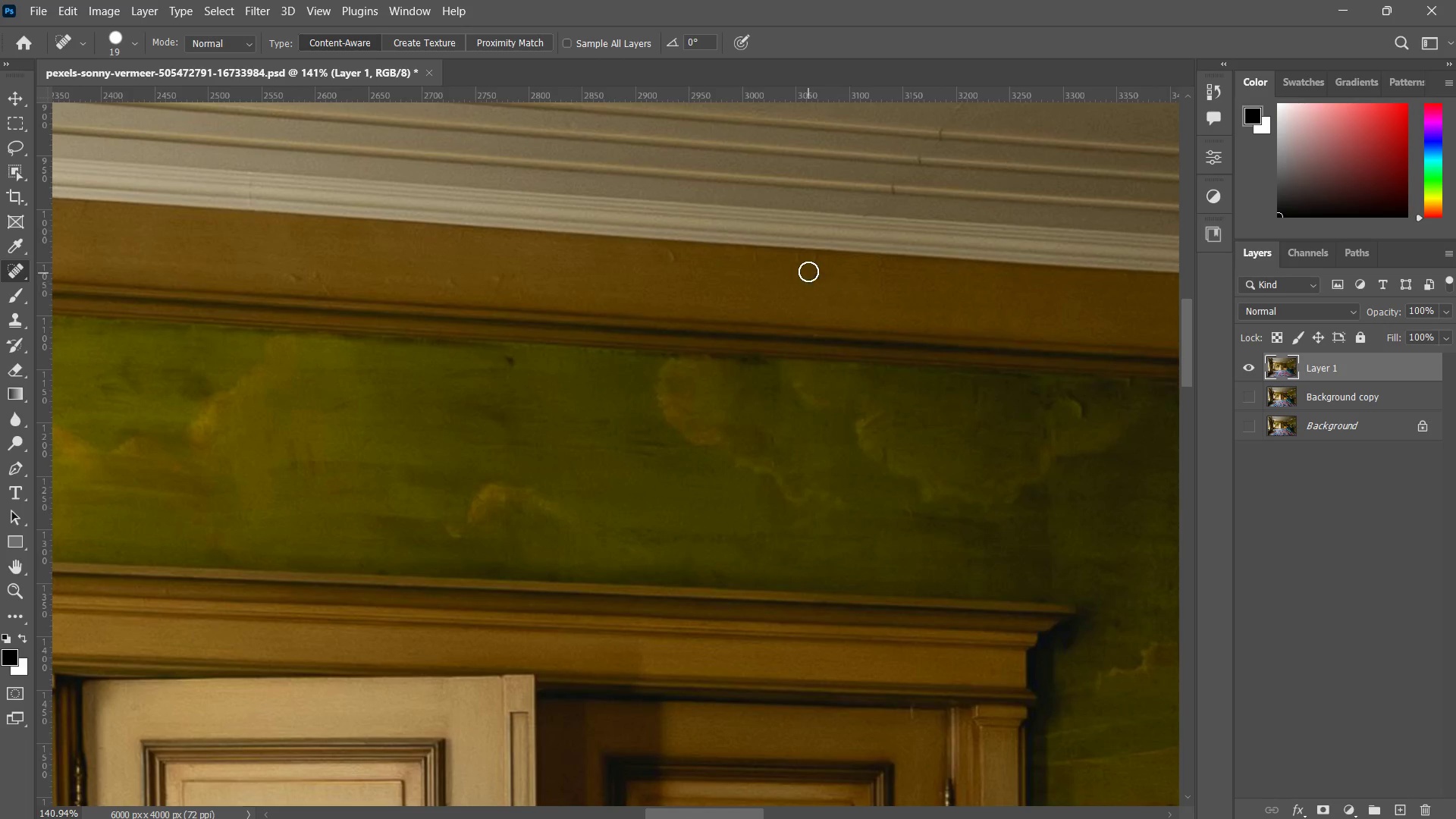 
left_click_drag(start_coordinate=[615, 276], to_coordinate=[946, 284])
 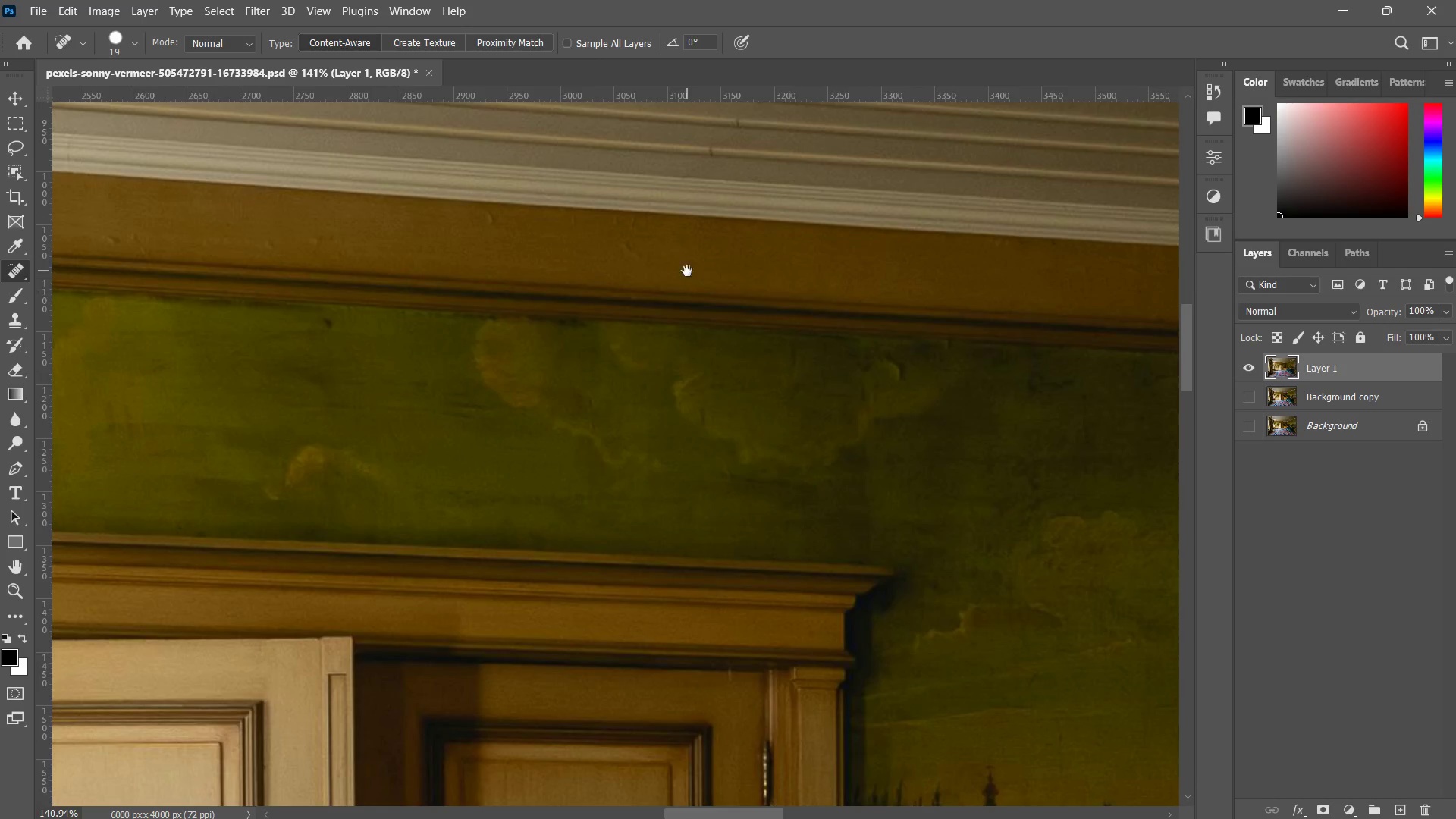 
left_click_drag(start_coordinate=[692, 271], to_coordinate=[874, 309])
 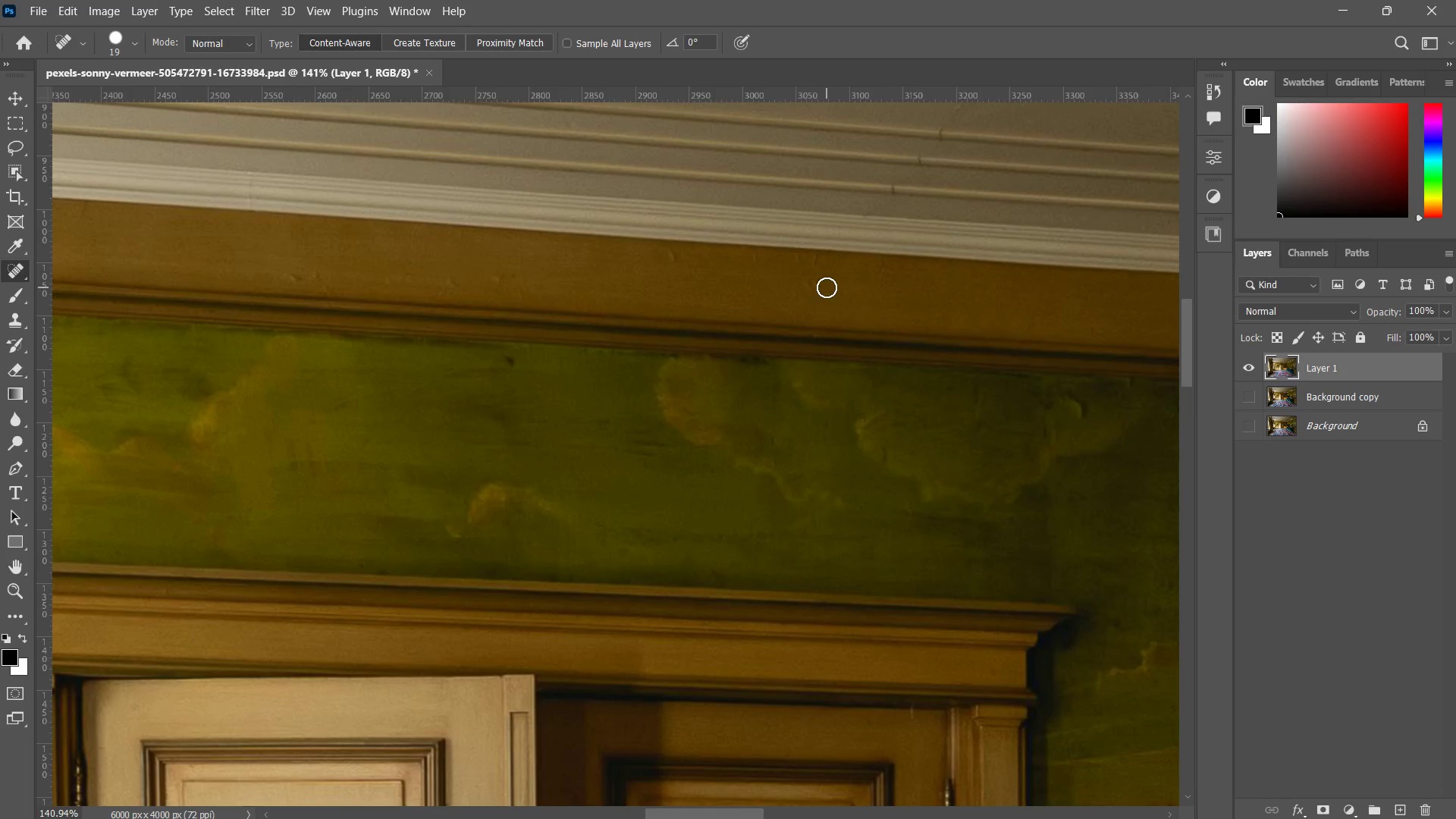 
left_click_drag(start_coordinate=[827, 287], to_coordinate=[803, 287])
 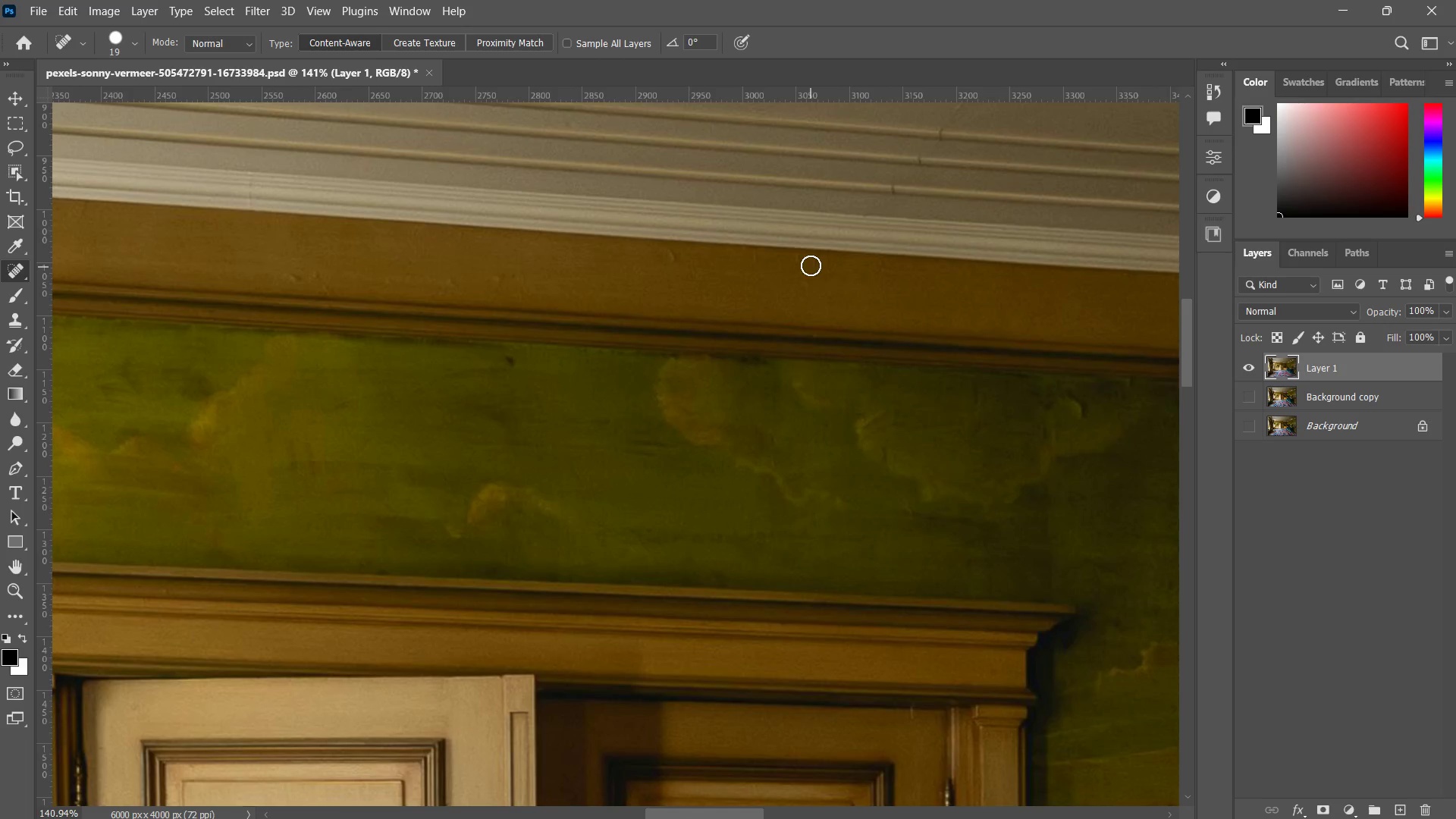 
left_click_drag(start_coordinate=[811, 265], to_coordinate=[799, 265])
 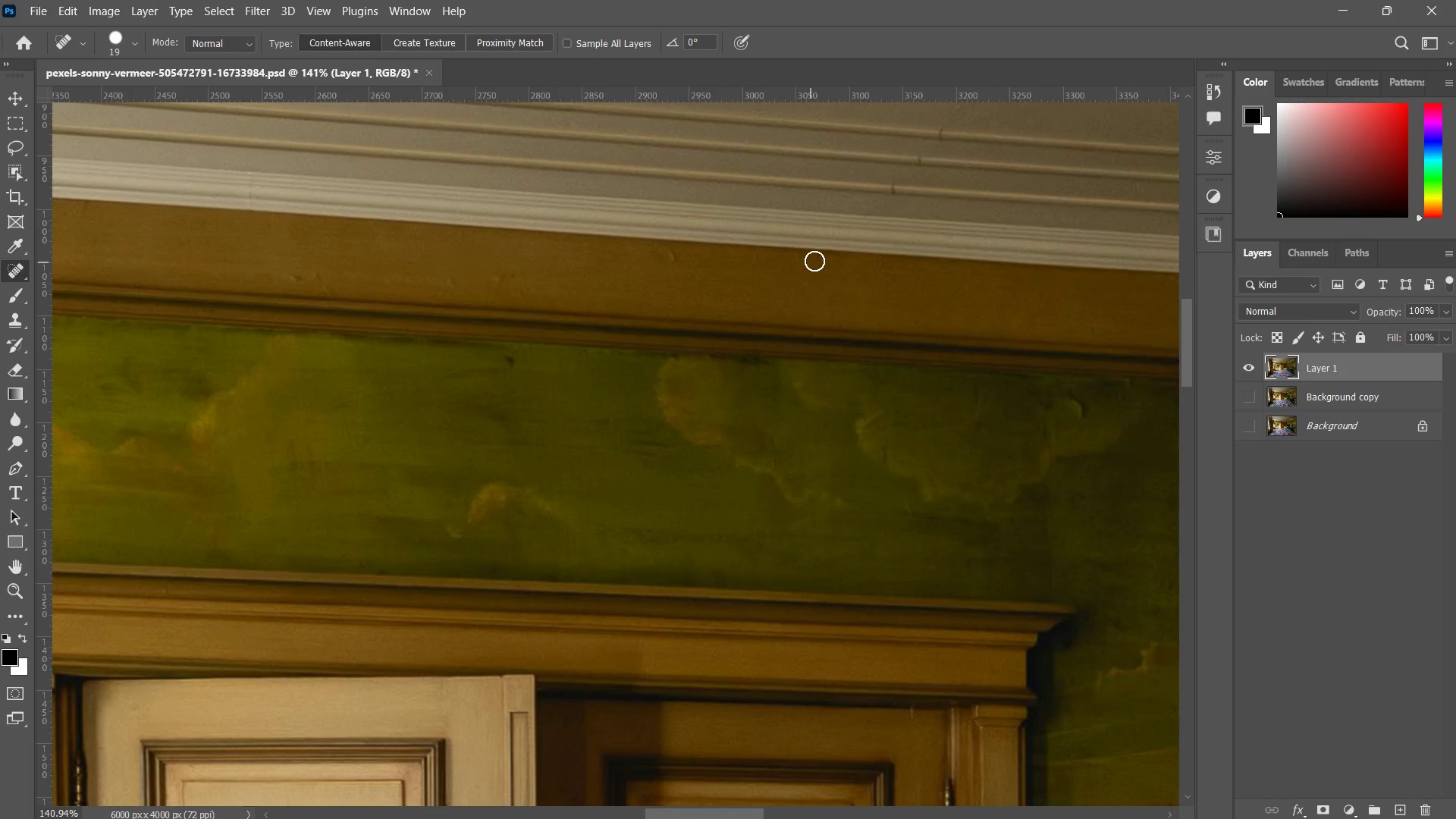 
left_click_drag(start_coordinate=[814, 261], to_coordinate=[789, 261])
 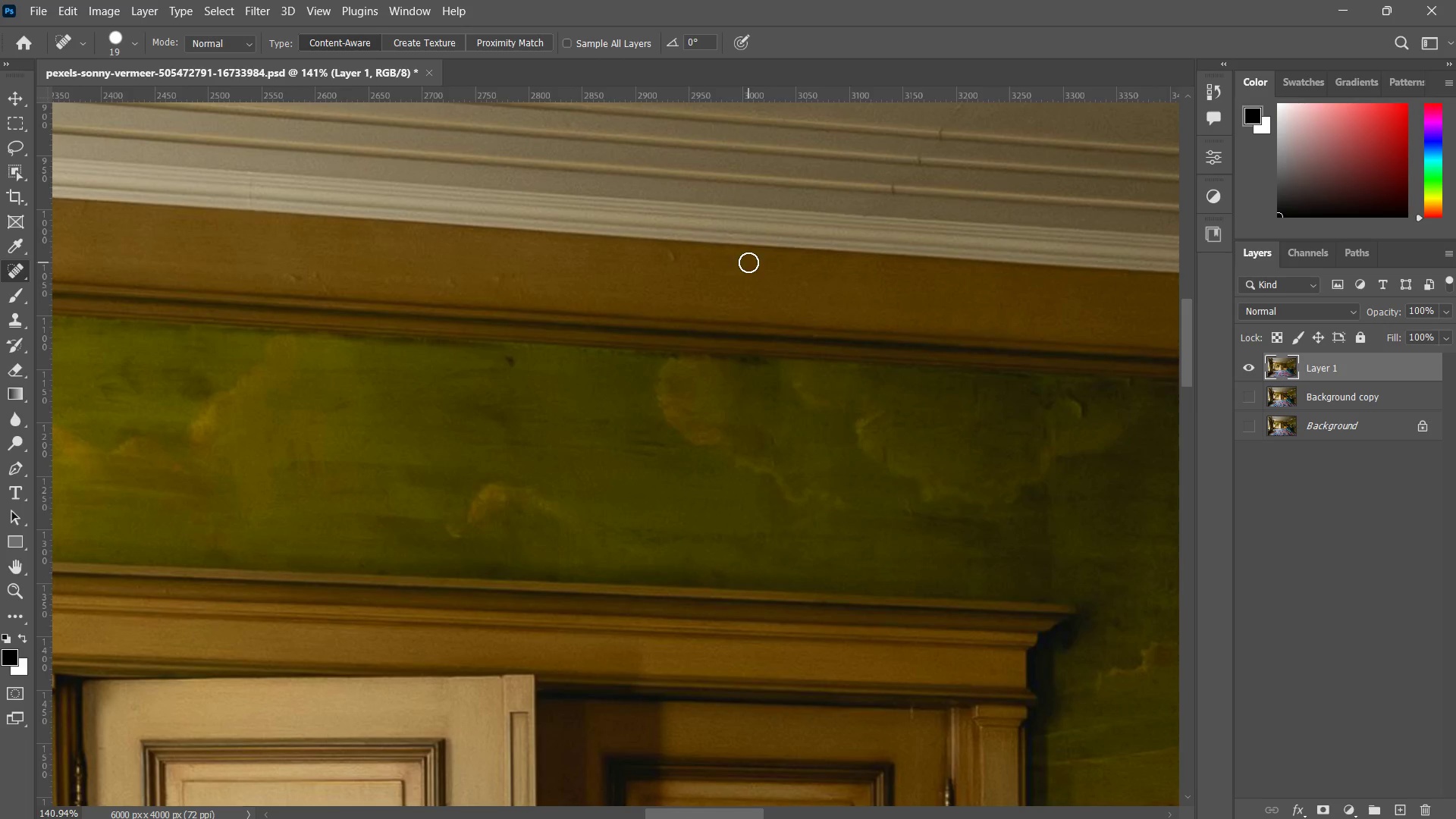 
left_click_drag(start_coordinate=[747, 262], to_coordinate=[701, 262])
 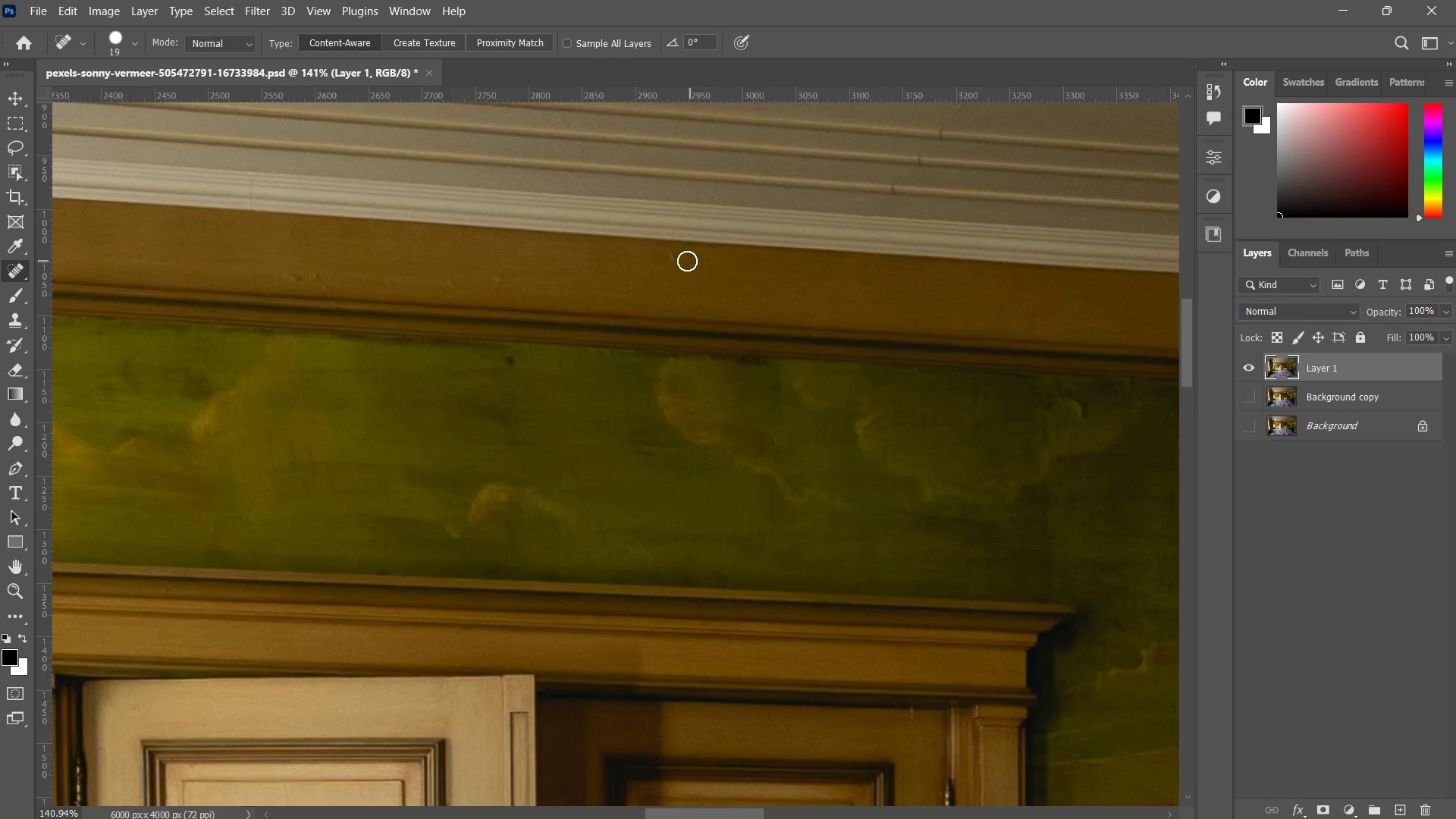 
left_click_drag(start_coordinate=[676, 261], to_coordinate=[657, 261])
 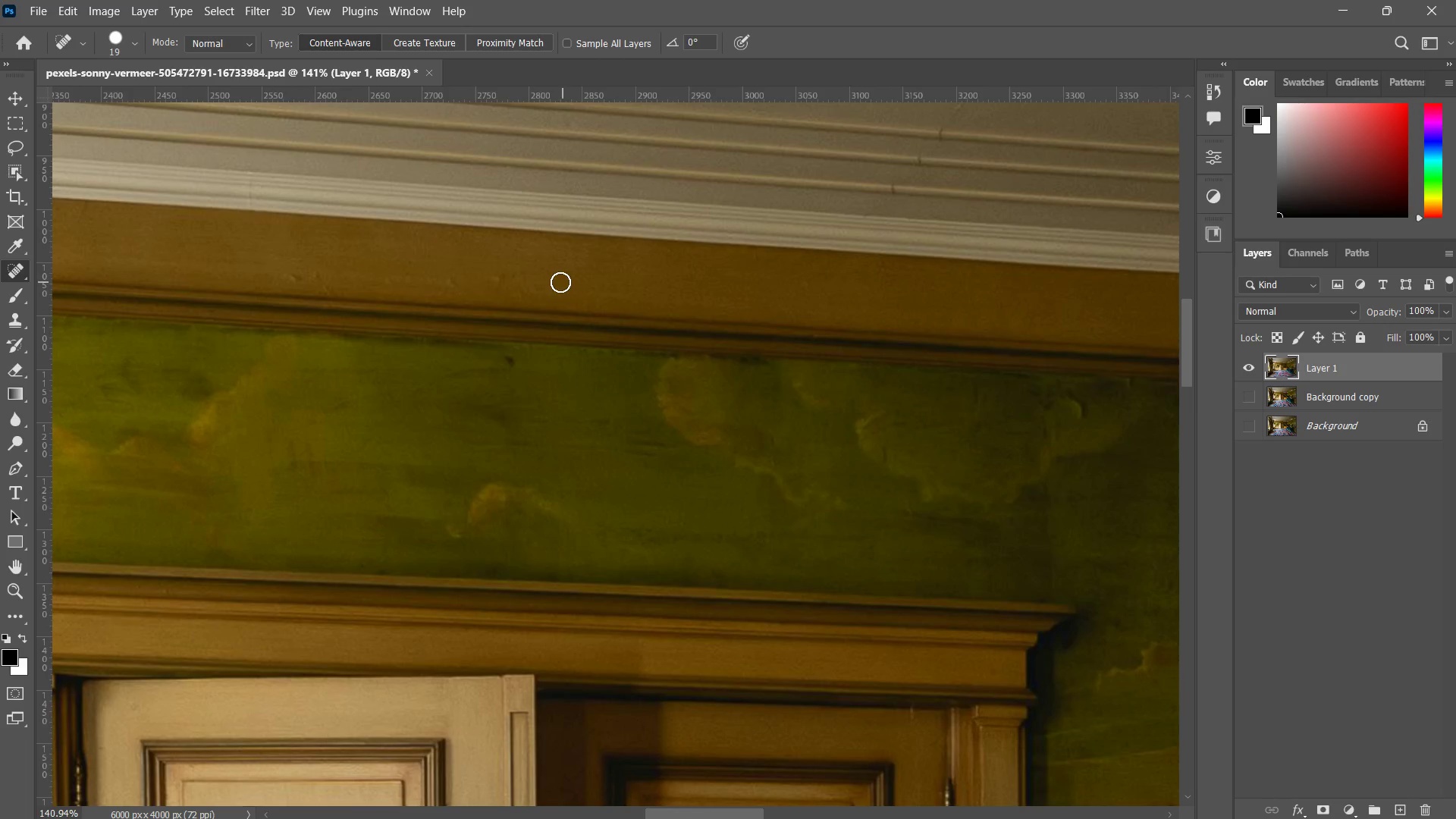 
left_click_drag(start_coordinate=[506, 273], to_coordinate=[428, 285])
 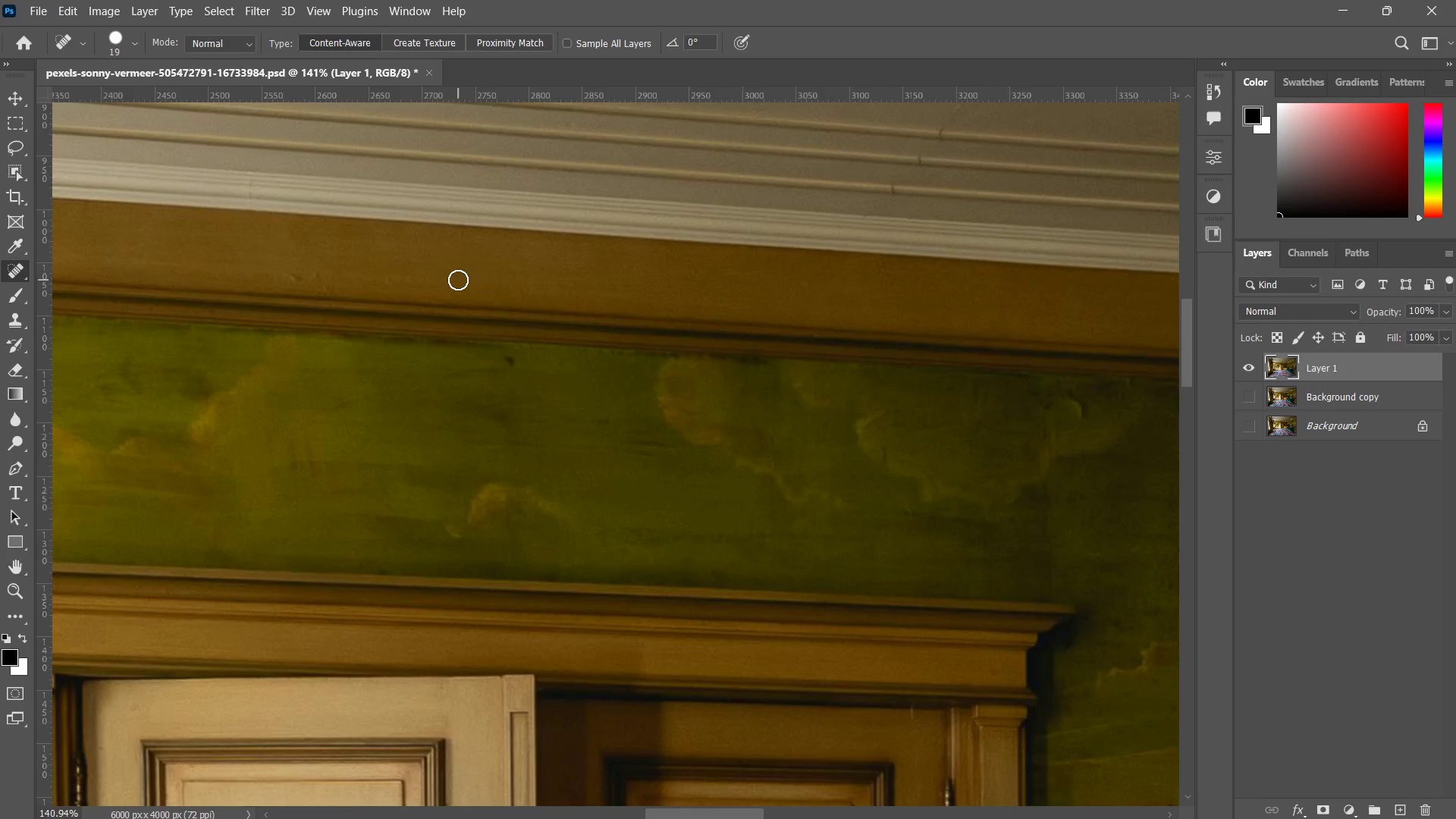 
left_click_drag(start_coordinate=[458, 280], to_coordinate=[416, 280])
 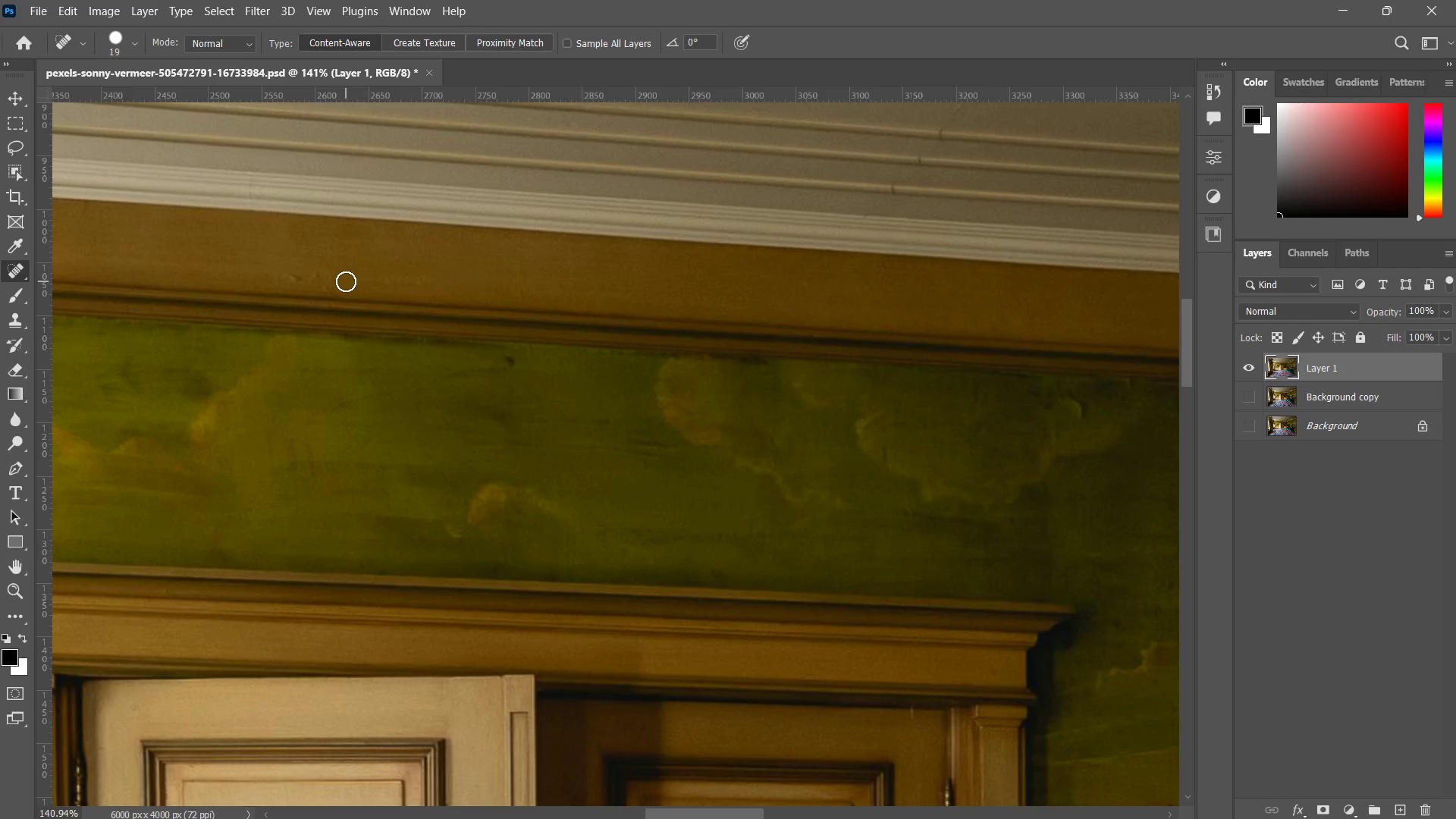 
left_click_drag(start_coordinate=[344, 281], to_coordinate=[254, 280])
 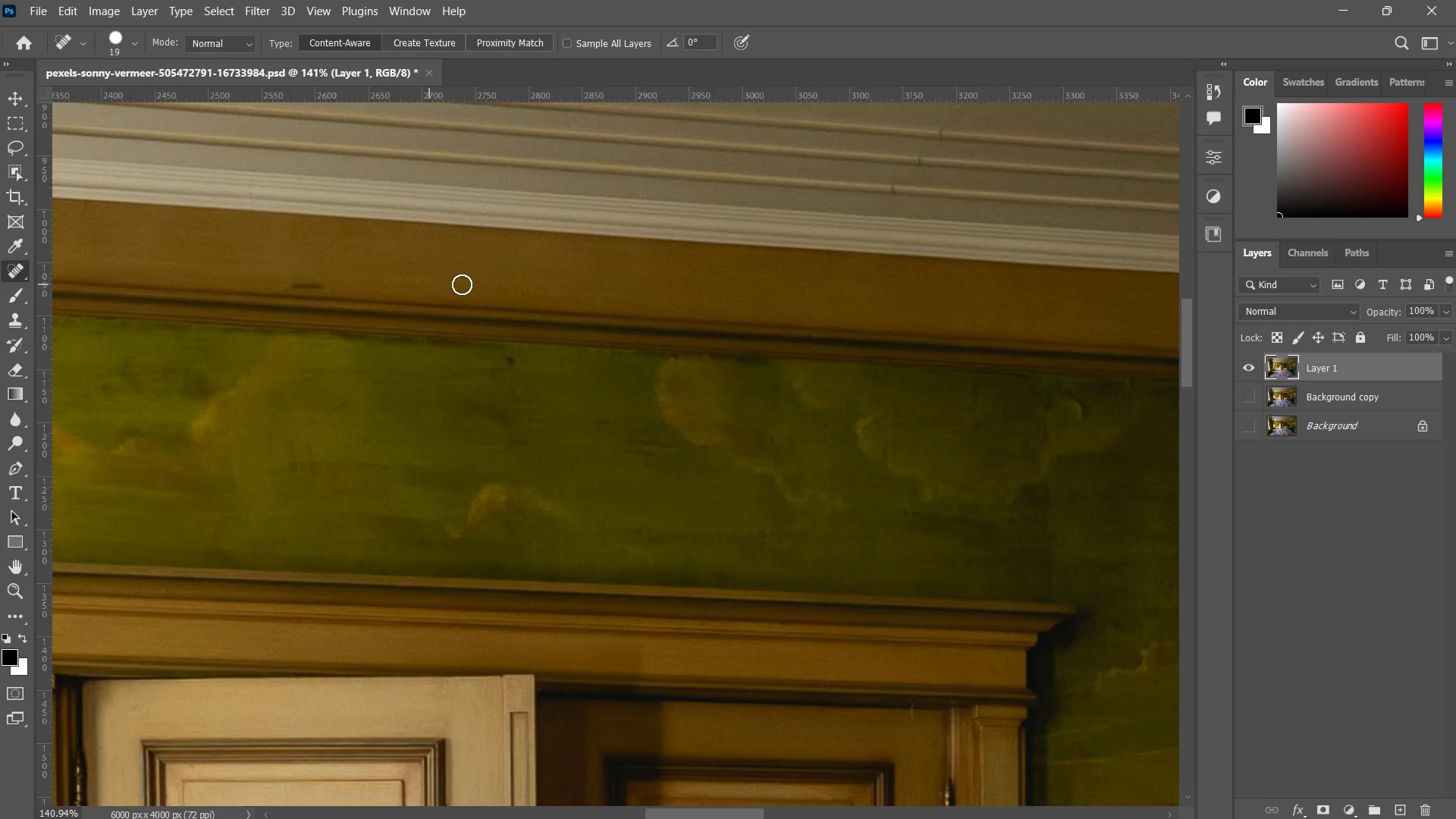 
key(Z)
 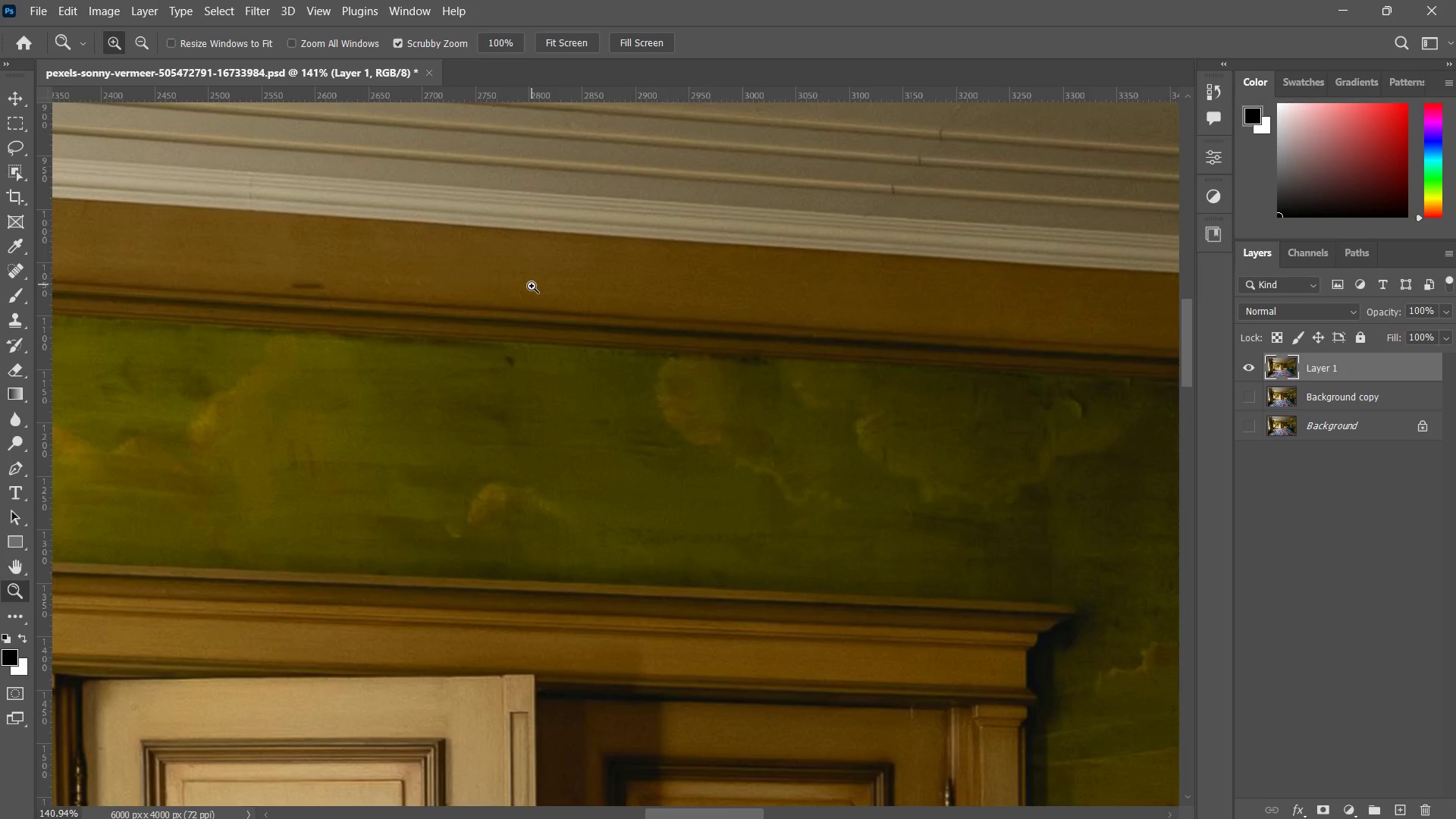 
left_click_drag(start_coordinate=[532, 286], to_coordinate=[505, 312])
 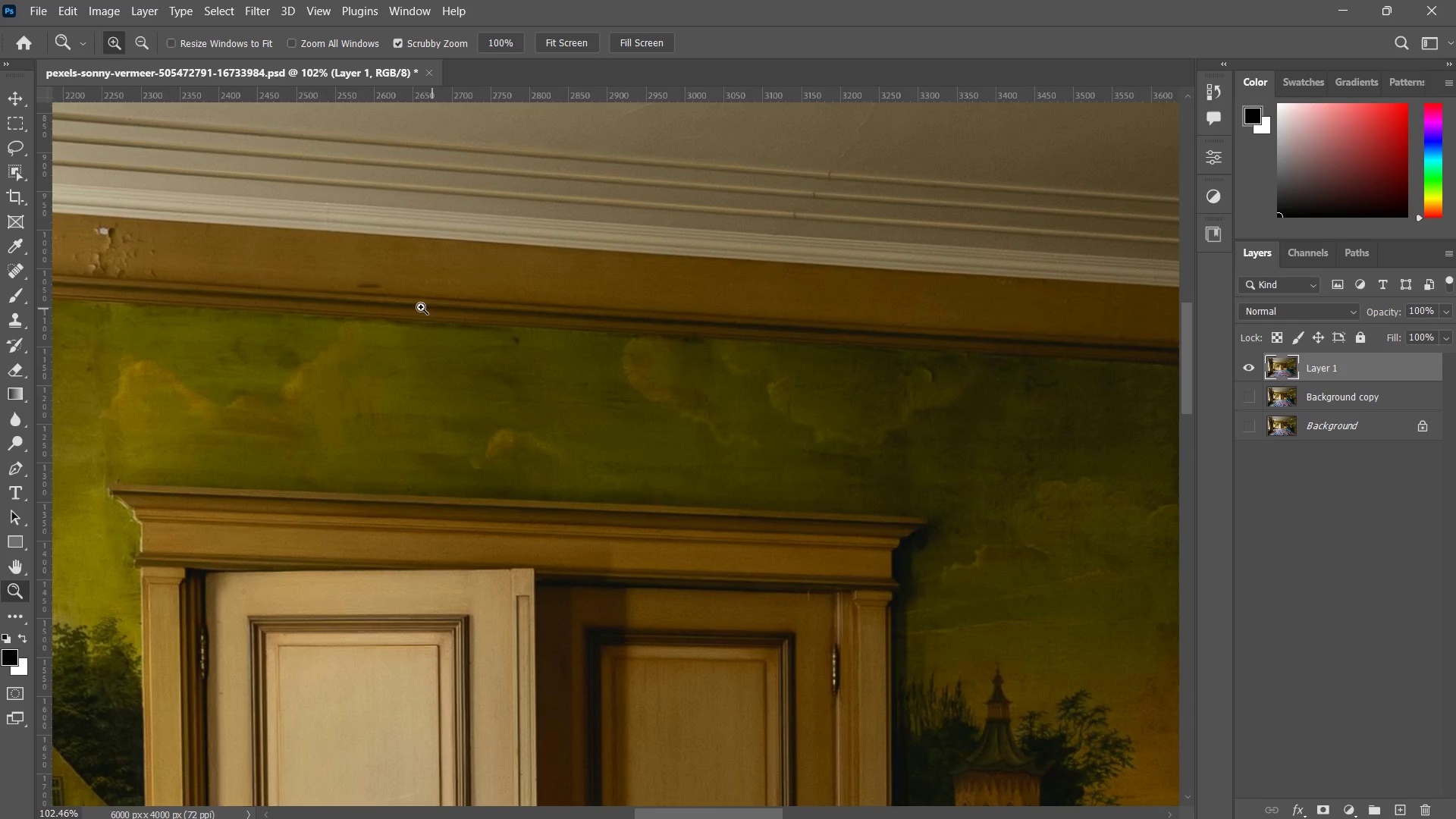 
key(Control+ControlLeft)
 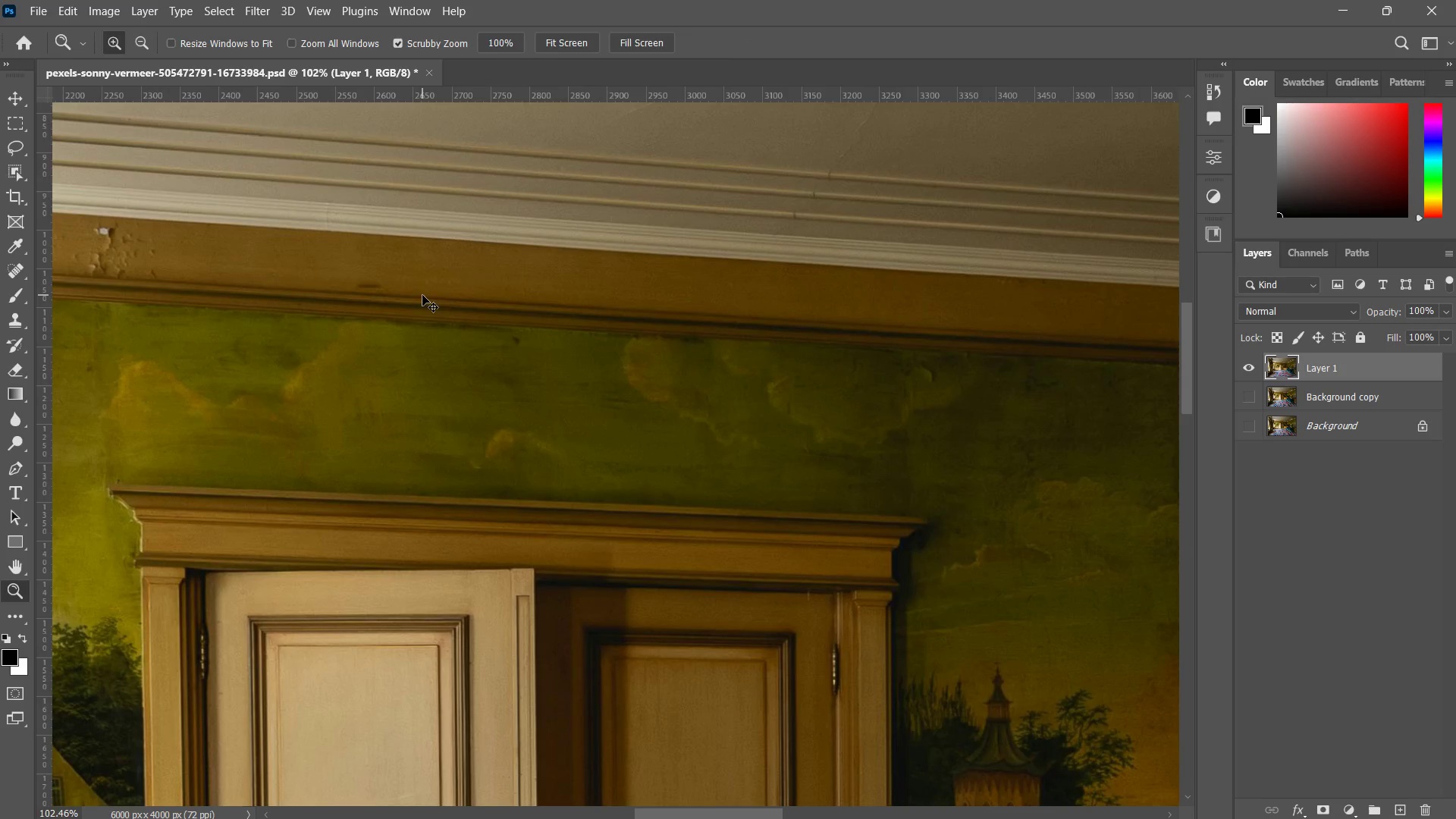 
key(Control+Z)
 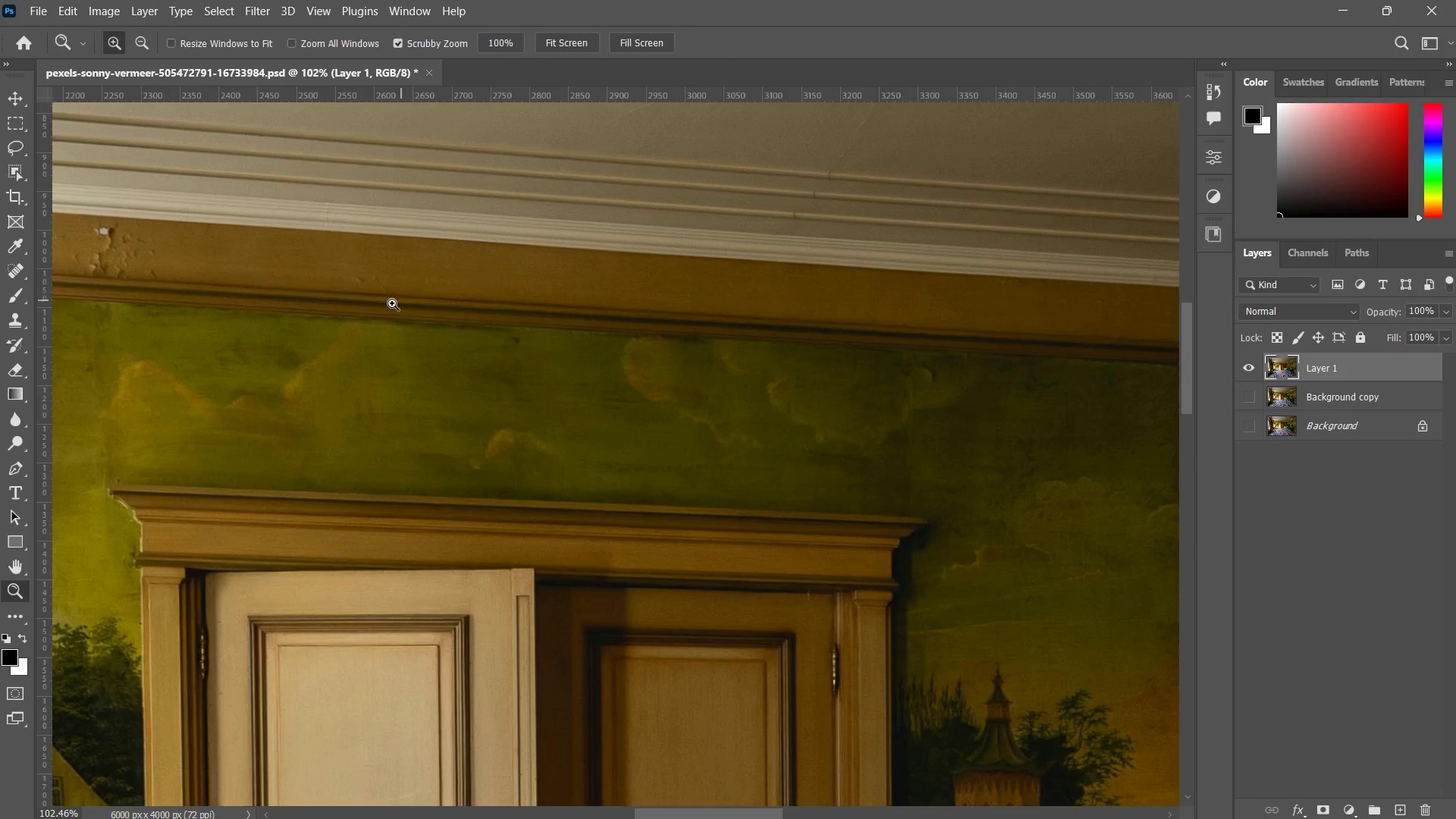 
hold_key(key=Space, duration=0.47)
 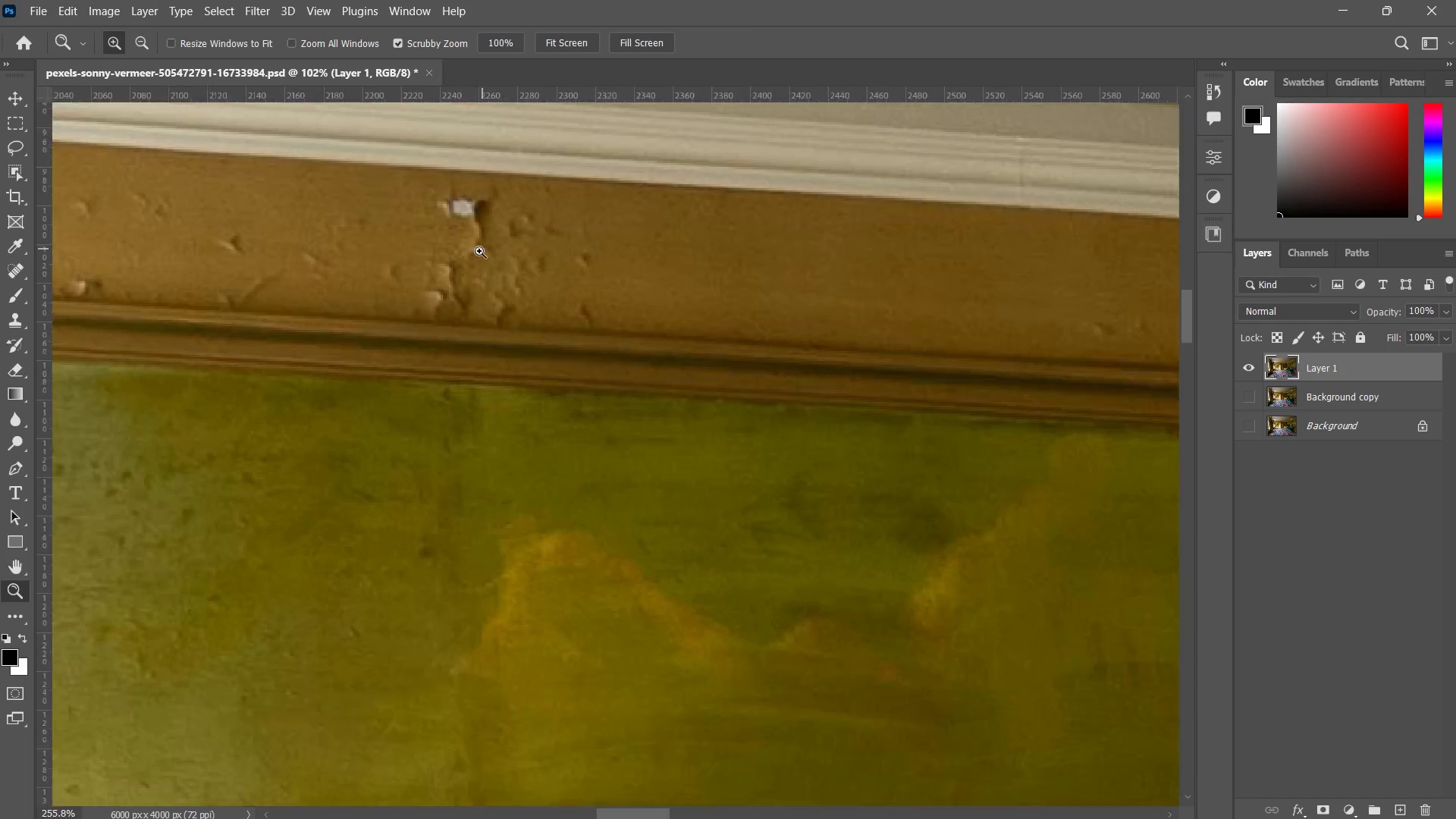 
left_click_drag(start_coordinate=[160, 292], to_coordinate=[394, 300])
 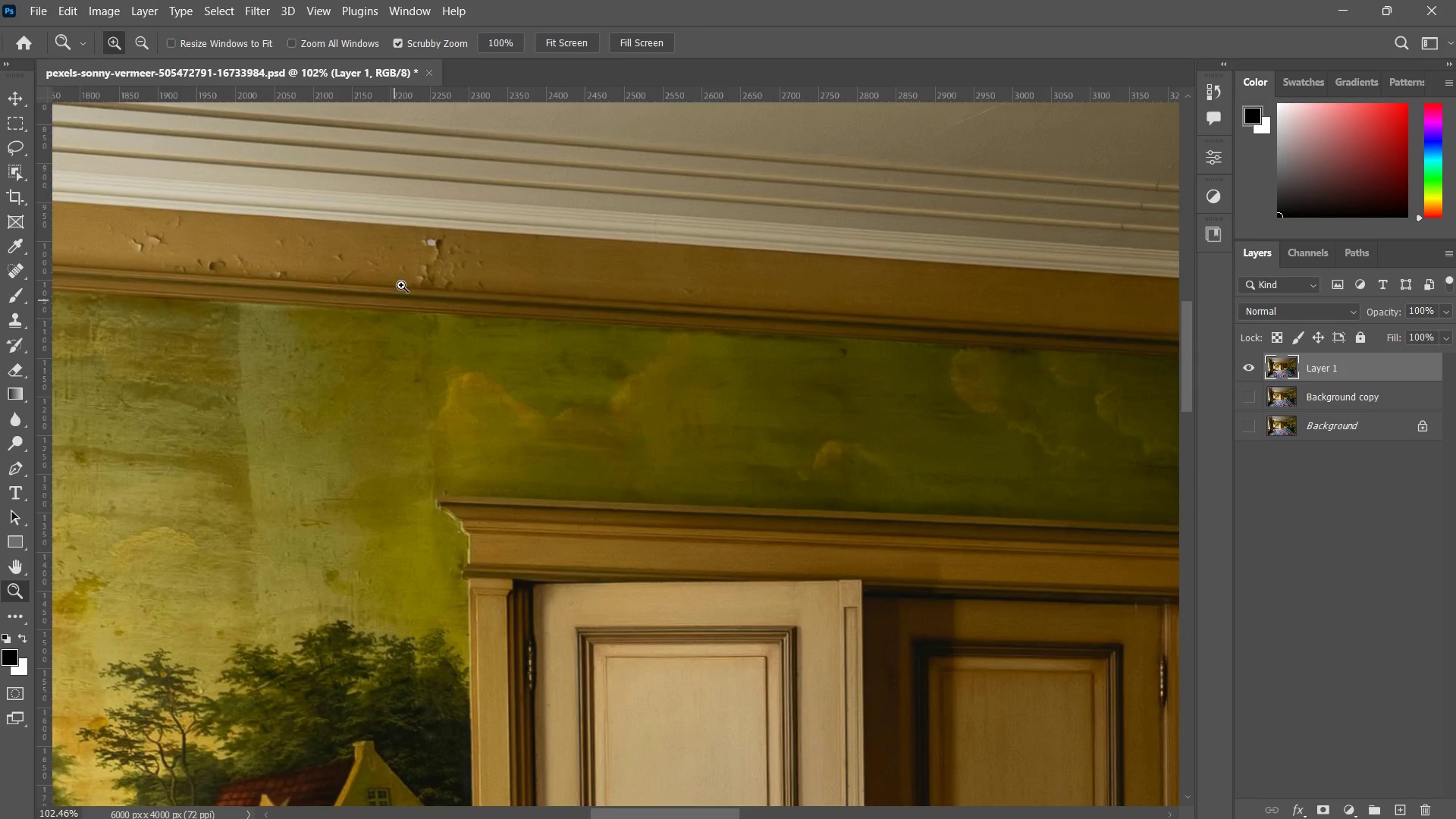 
type(zzjj)
 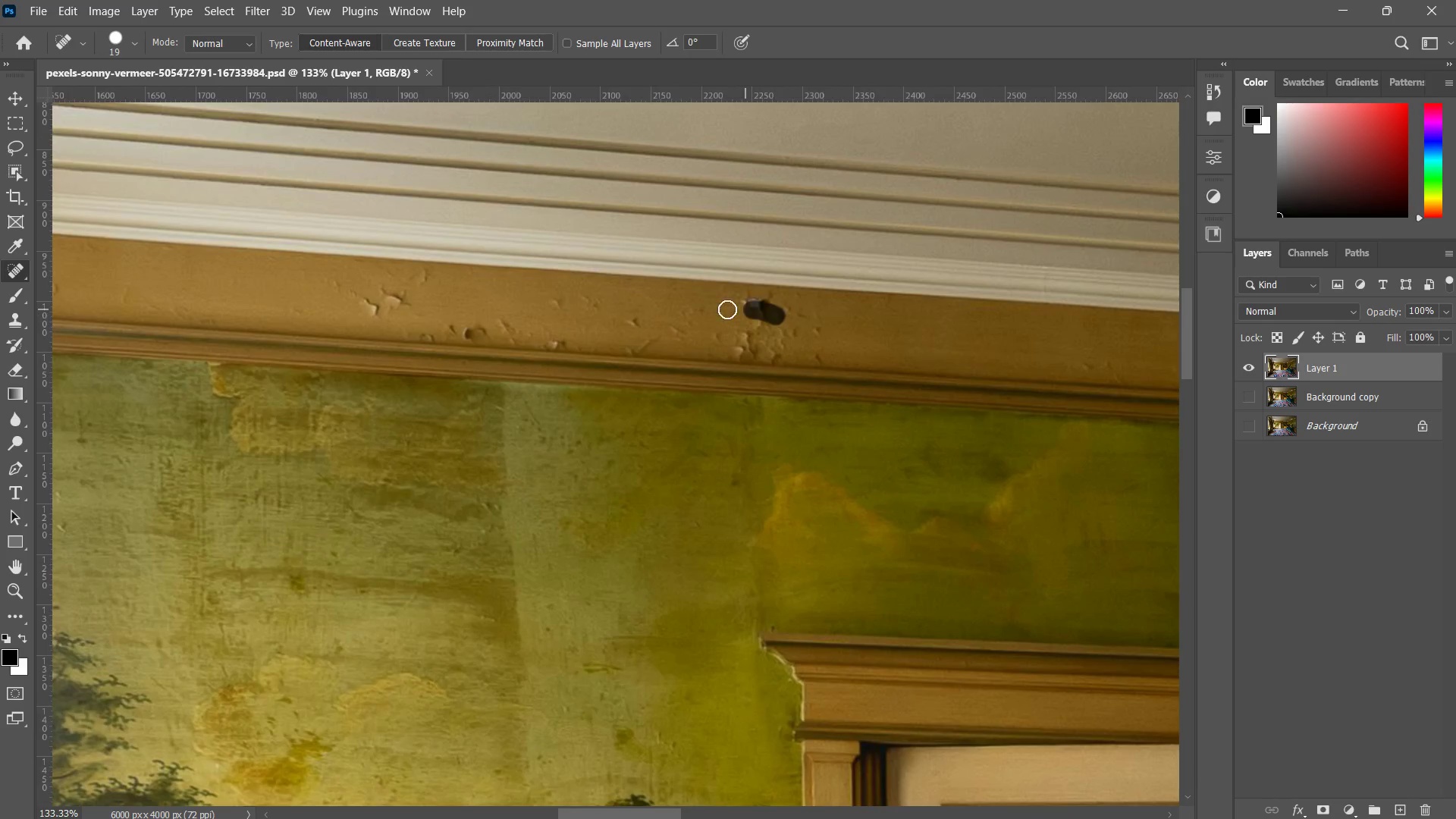 
left_click_drag(start_coordinate=[410, 265], to_coordinate=[449, 273])
 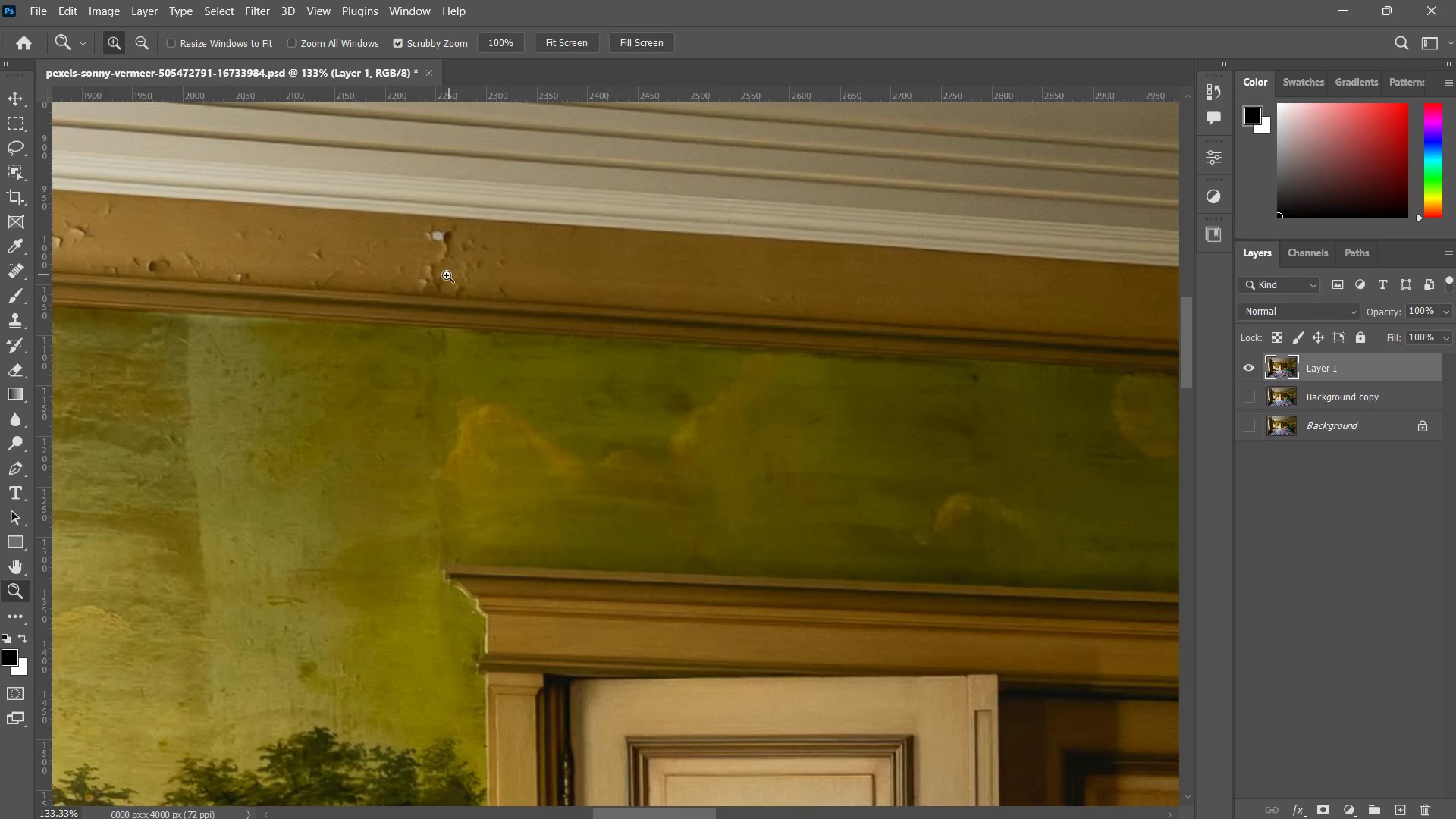 
hold_key(key=Space, duration=0.31)
 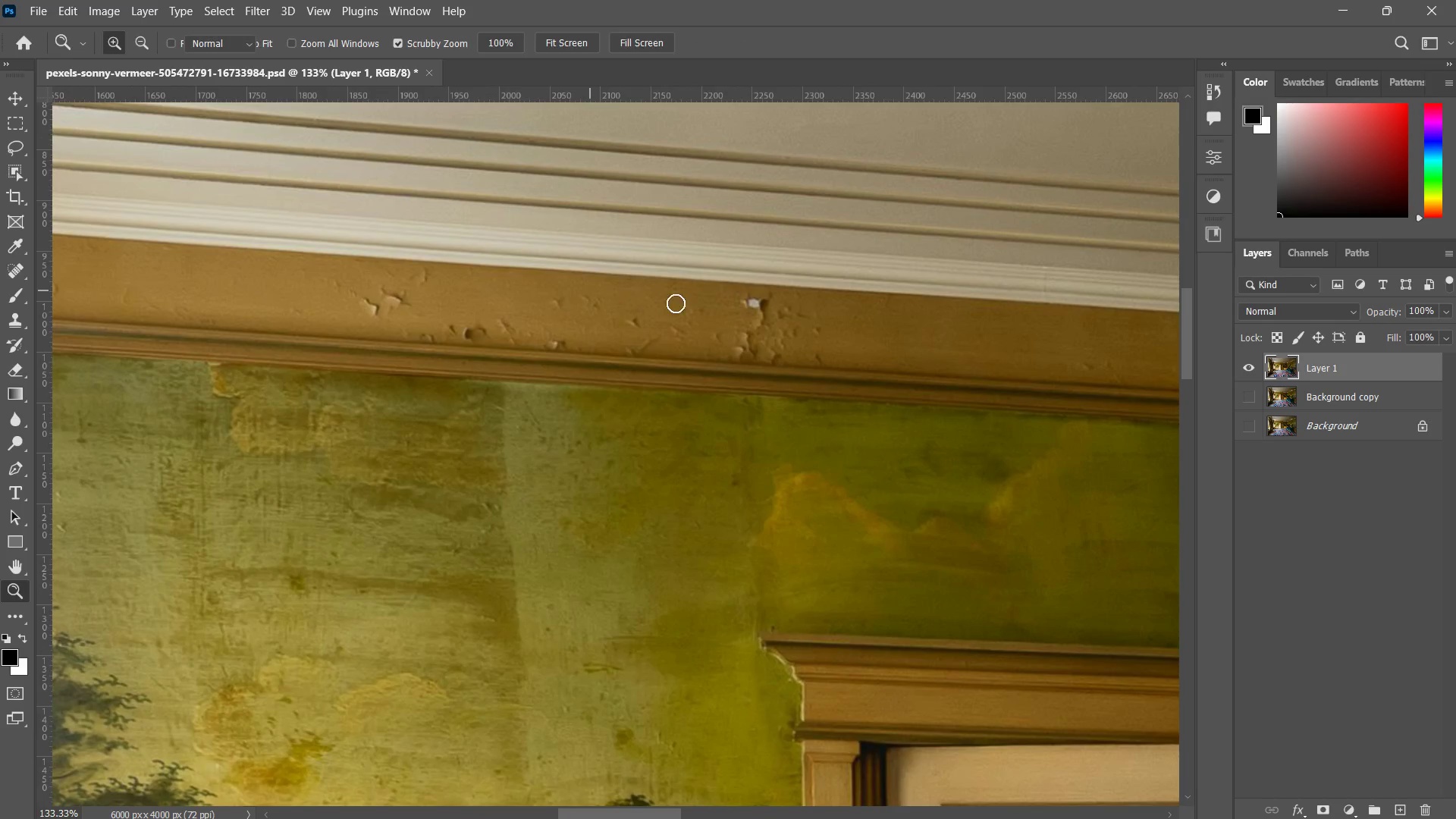 
left_click_drag(start_coordinate=[441, 278], to_coordinate=[569, 306])
 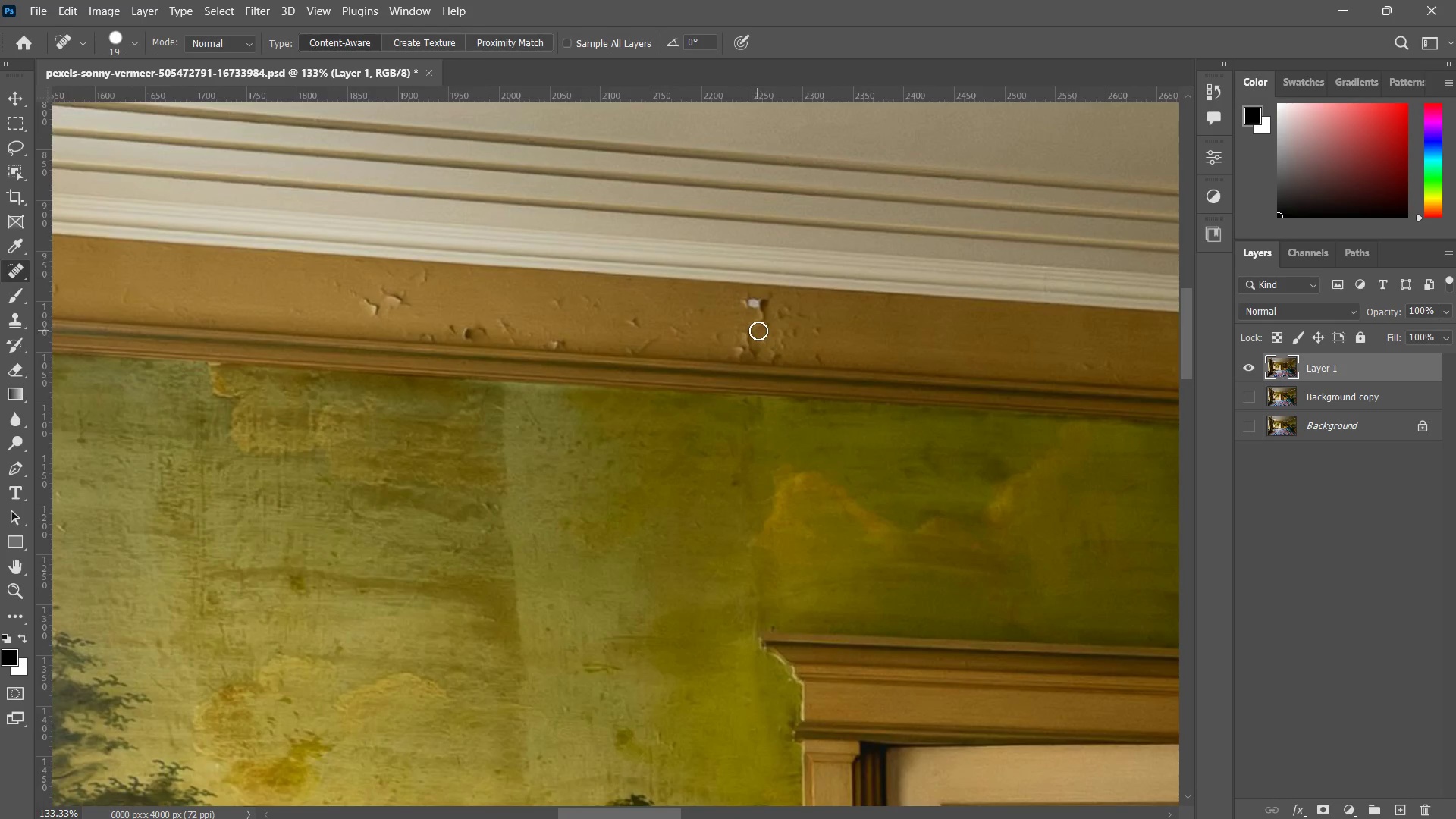 
left_click_drag(start_coordinate=[776, 315], to_coordinate=[710, 309])
 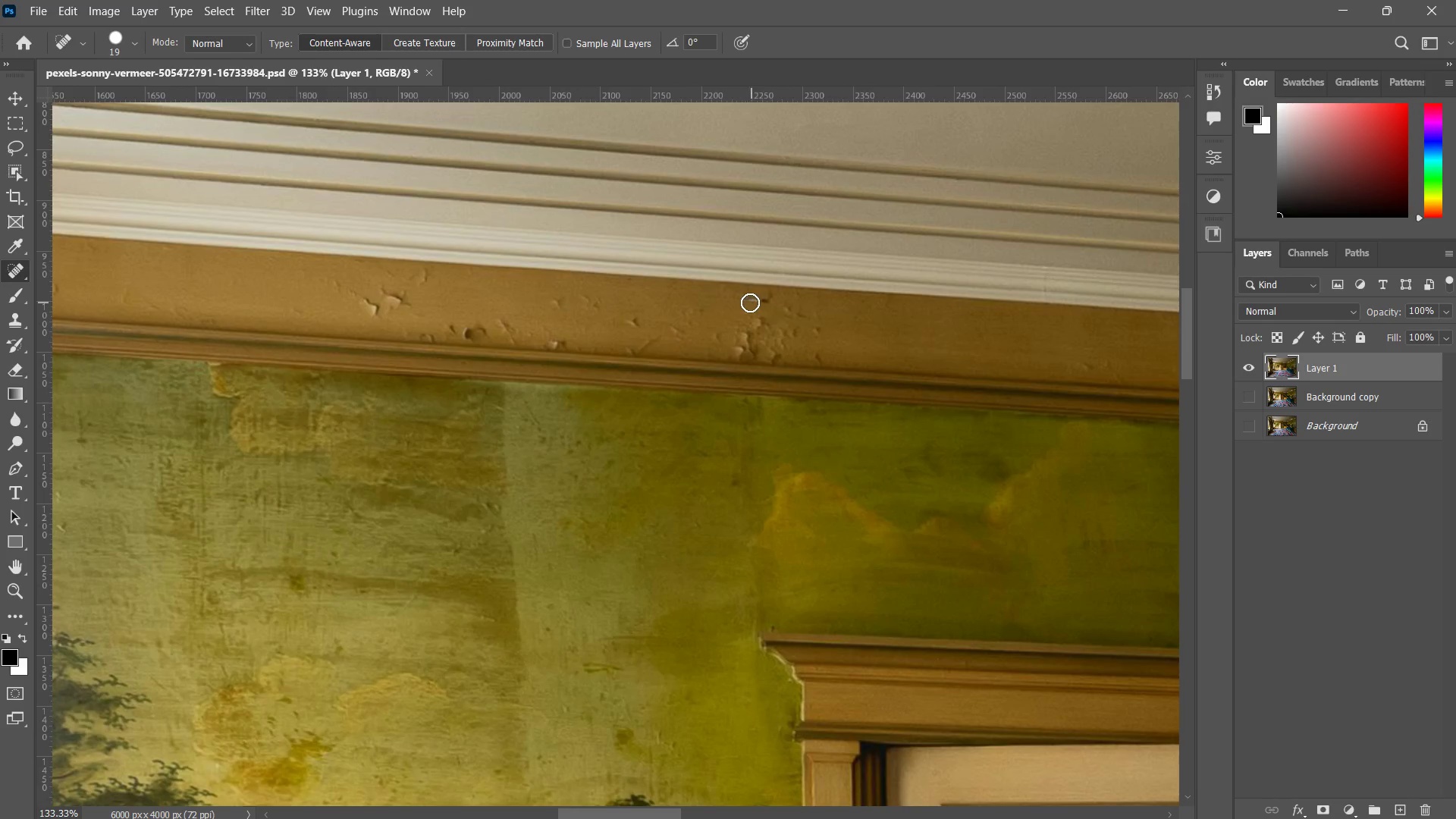 
left_click_drag(start_coordinate=[748, 303], to_coordinate=[728, 303])
 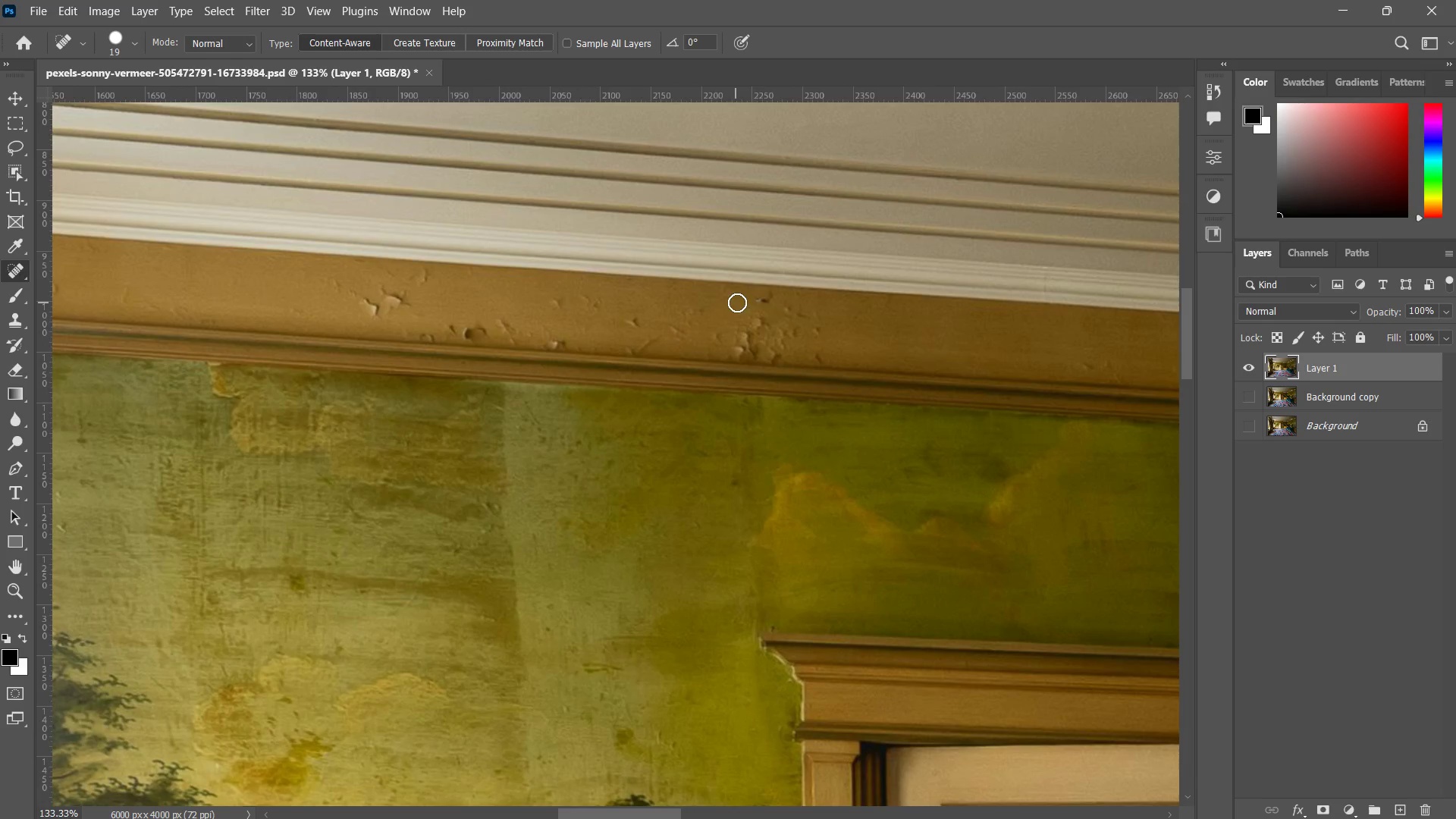 
left_click_drag(start_coordinate=[734, 303], to_coordinate=[806, 299])
 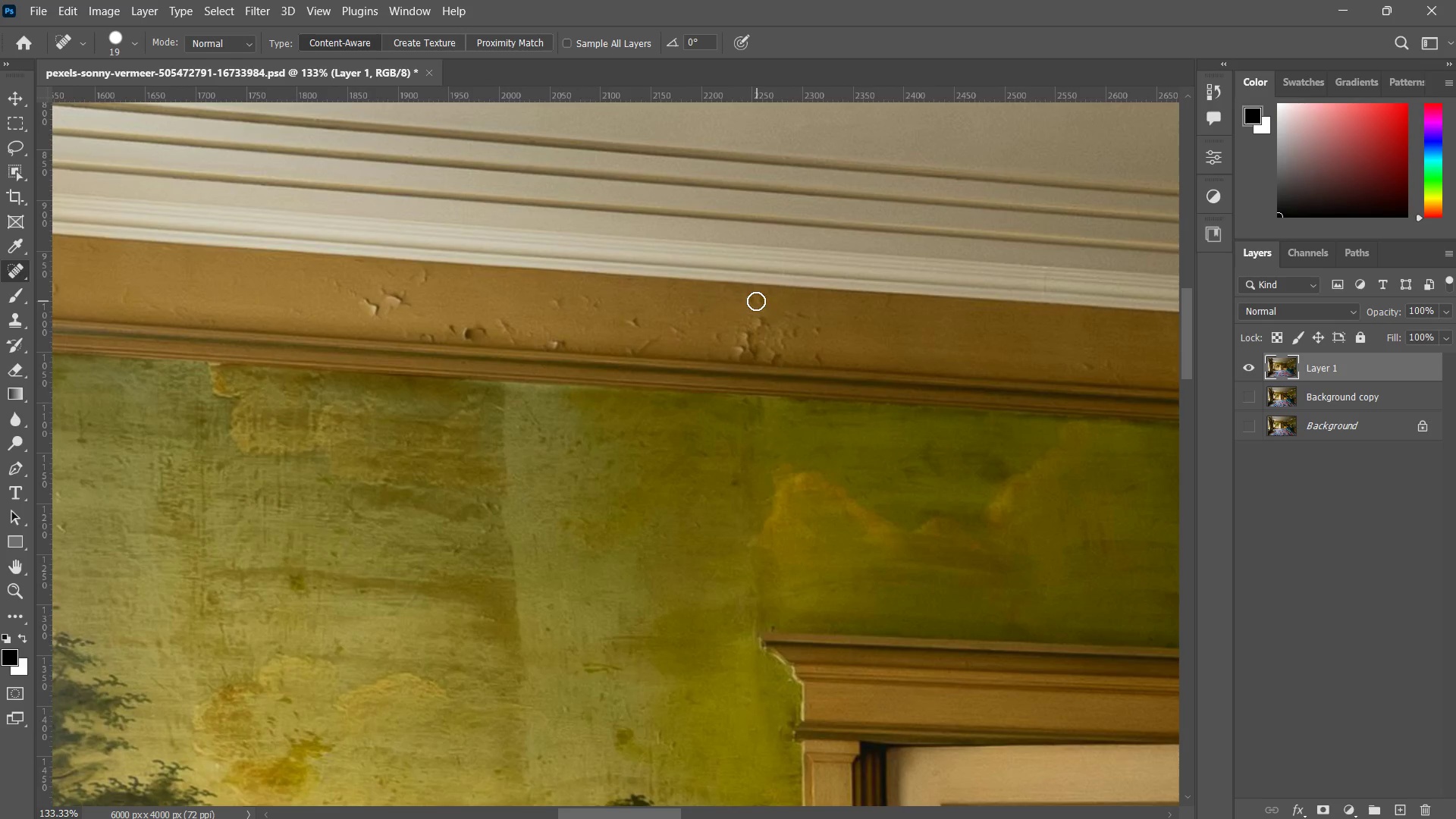 
left_click_drag(start_coordinate=[758, 301], to_coordinate=[709, 301])
 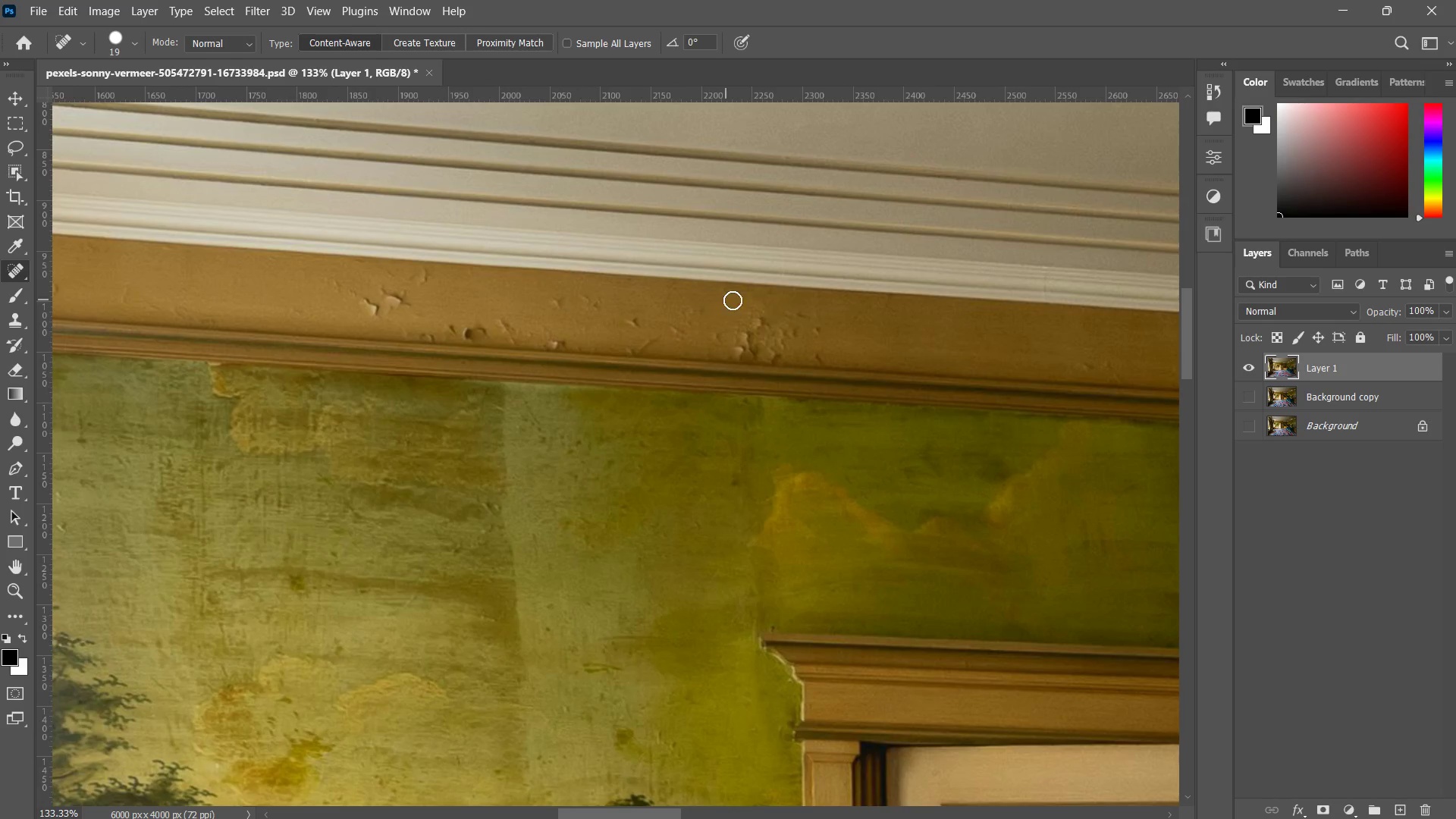 
left_click_drag(start_coordinate=[733, 300], to_coordinate=[802, 316])
 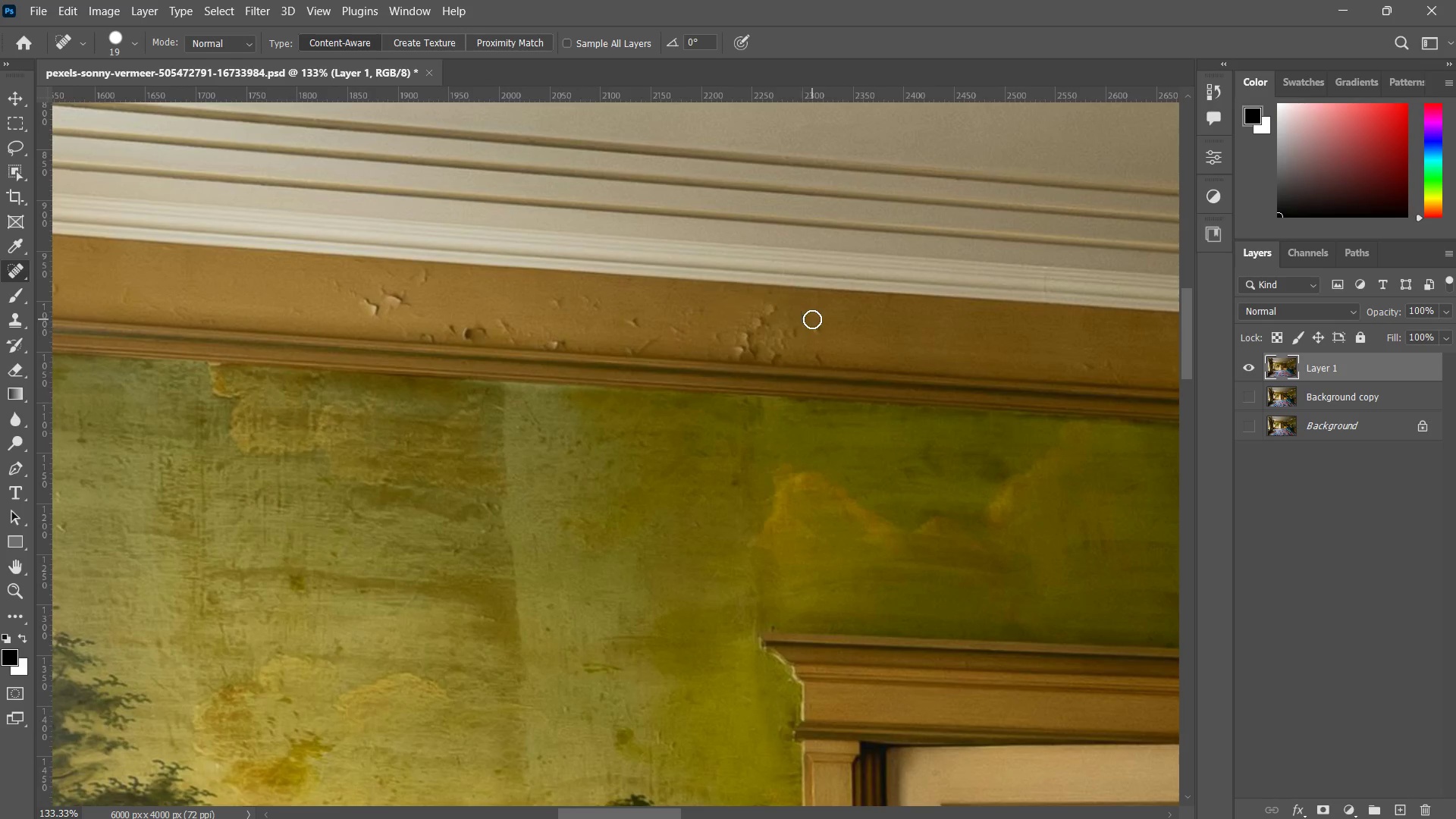 
left_click_drag(start_coordinate=[812, 320], to_coordinate=[745, 325])
 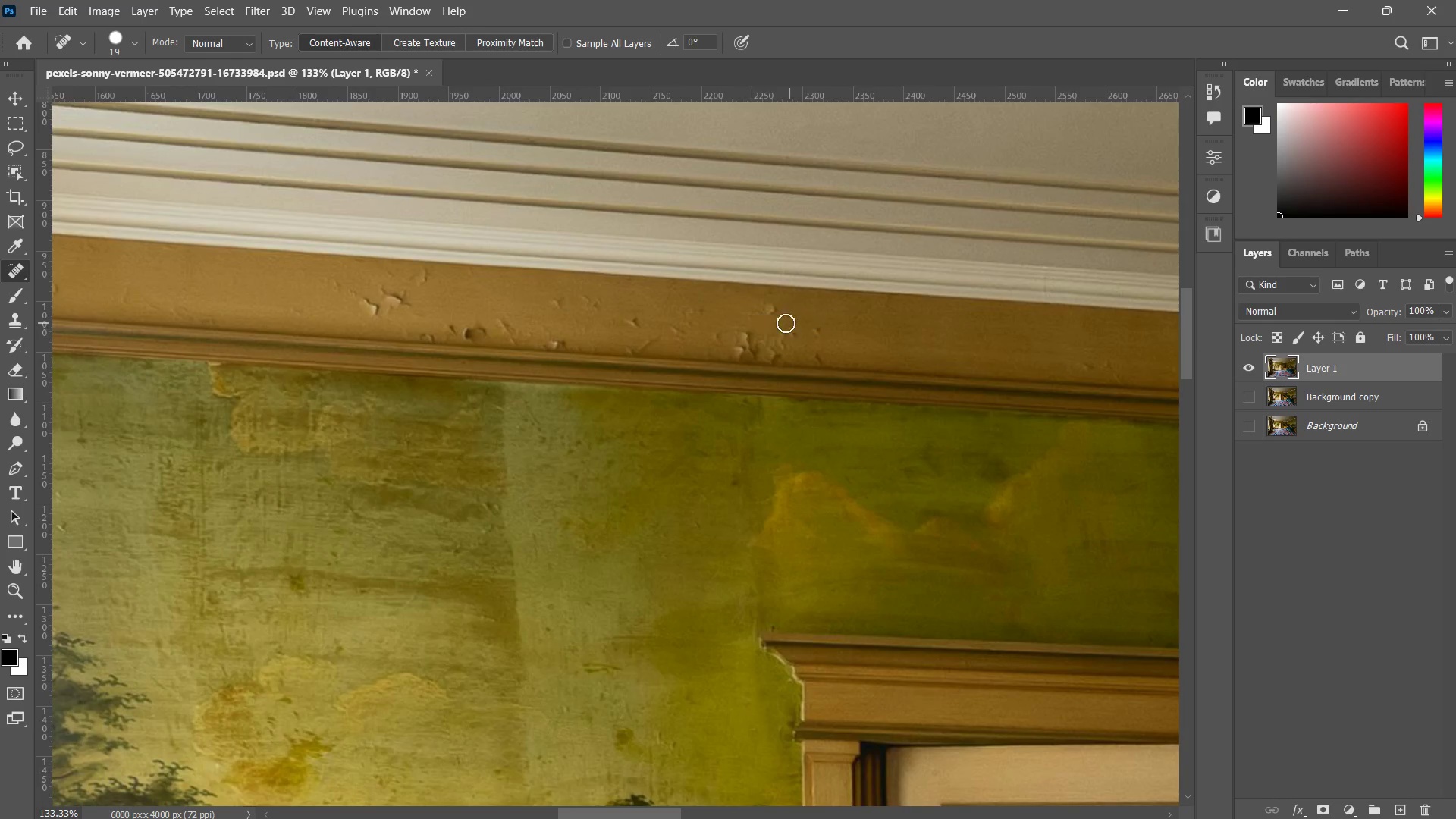 
left_click_drag(start_coordinate=[780, 325], to_coordinate=[743, 337])
 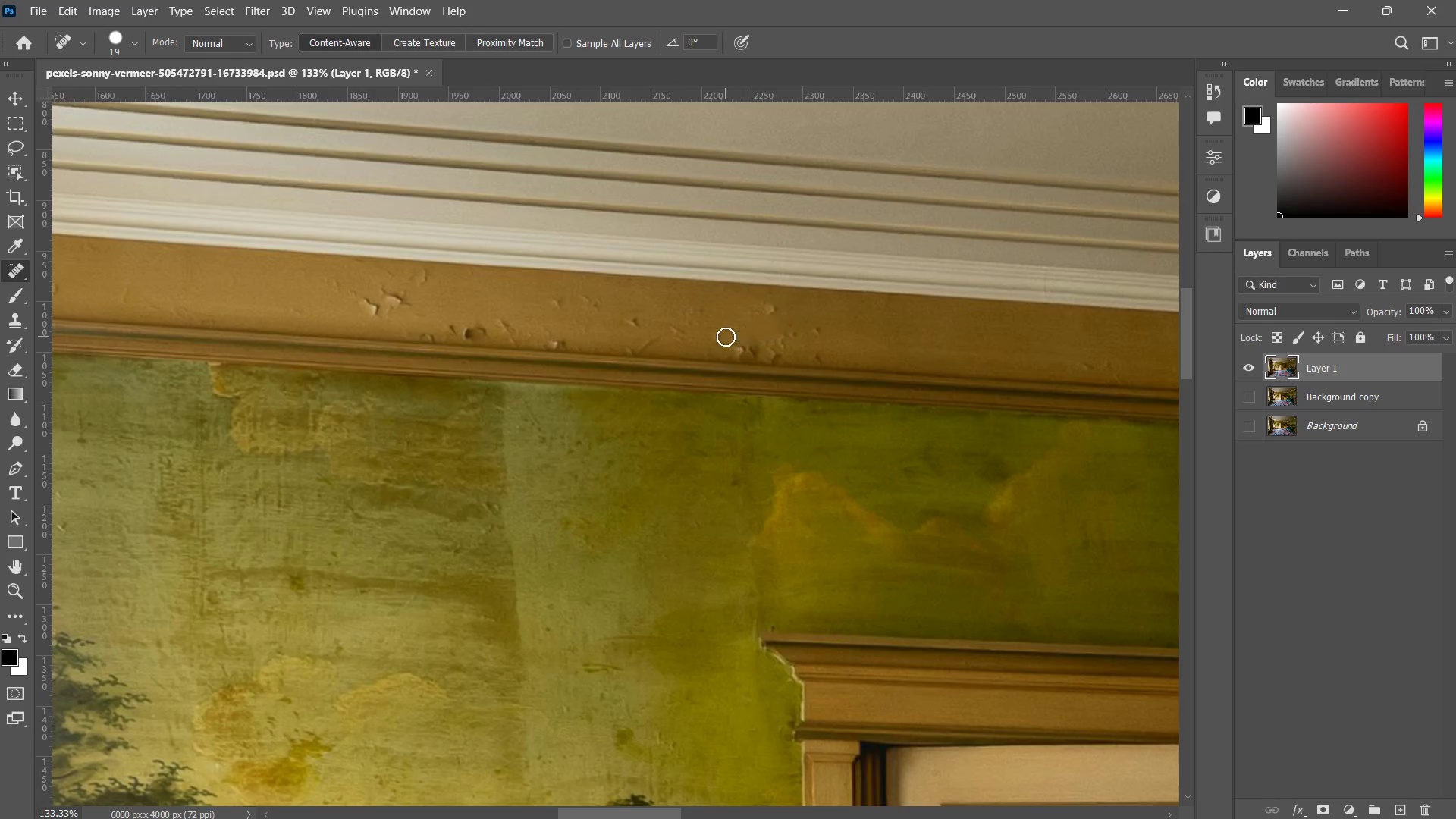 
left_click_drag(start_coordinate=[728, 337], to_coordinate=[759, 339])
 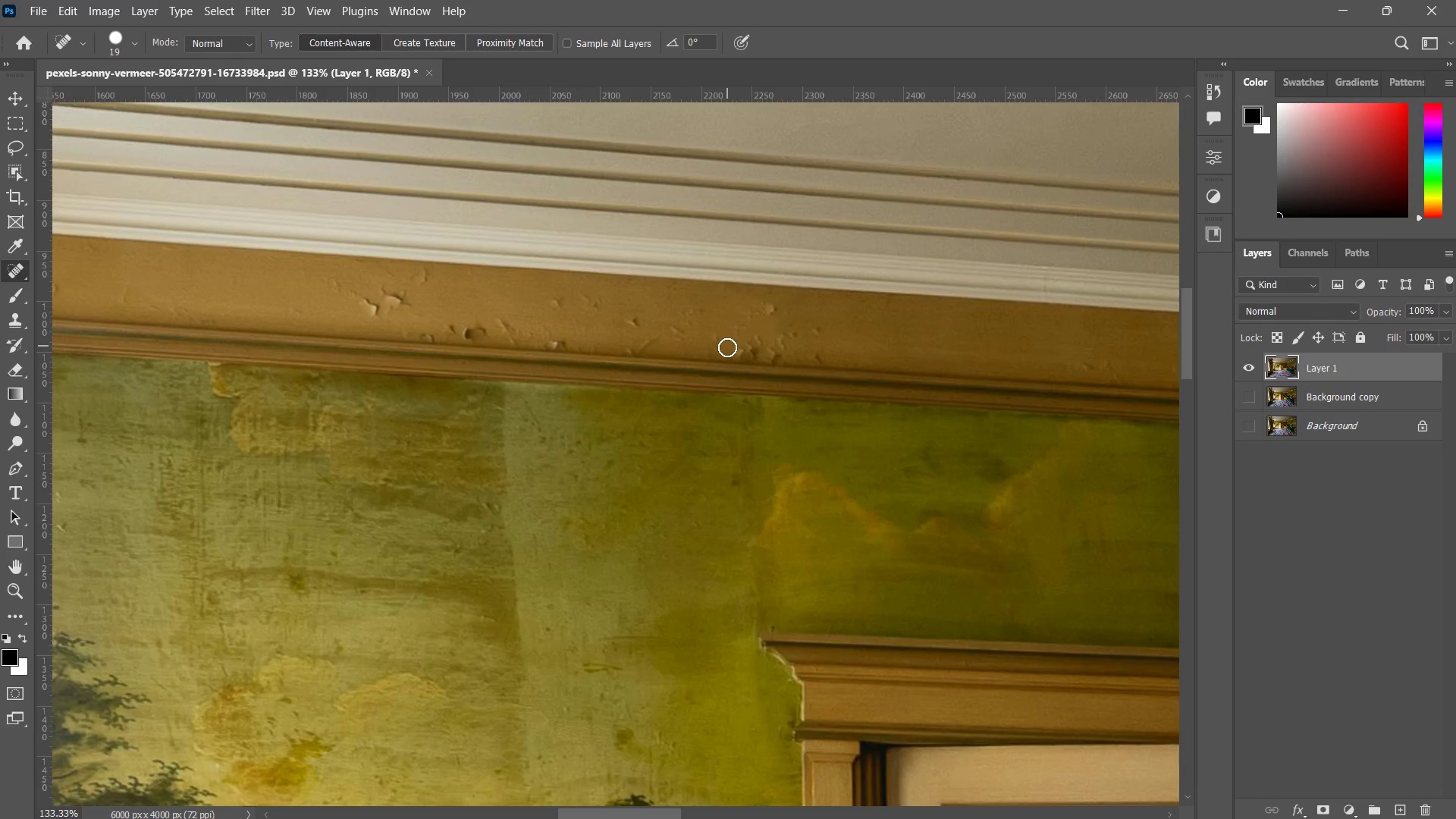 
left_click_drag(start_coordinate=[729, 348], to_coordinate=[816, 355])
 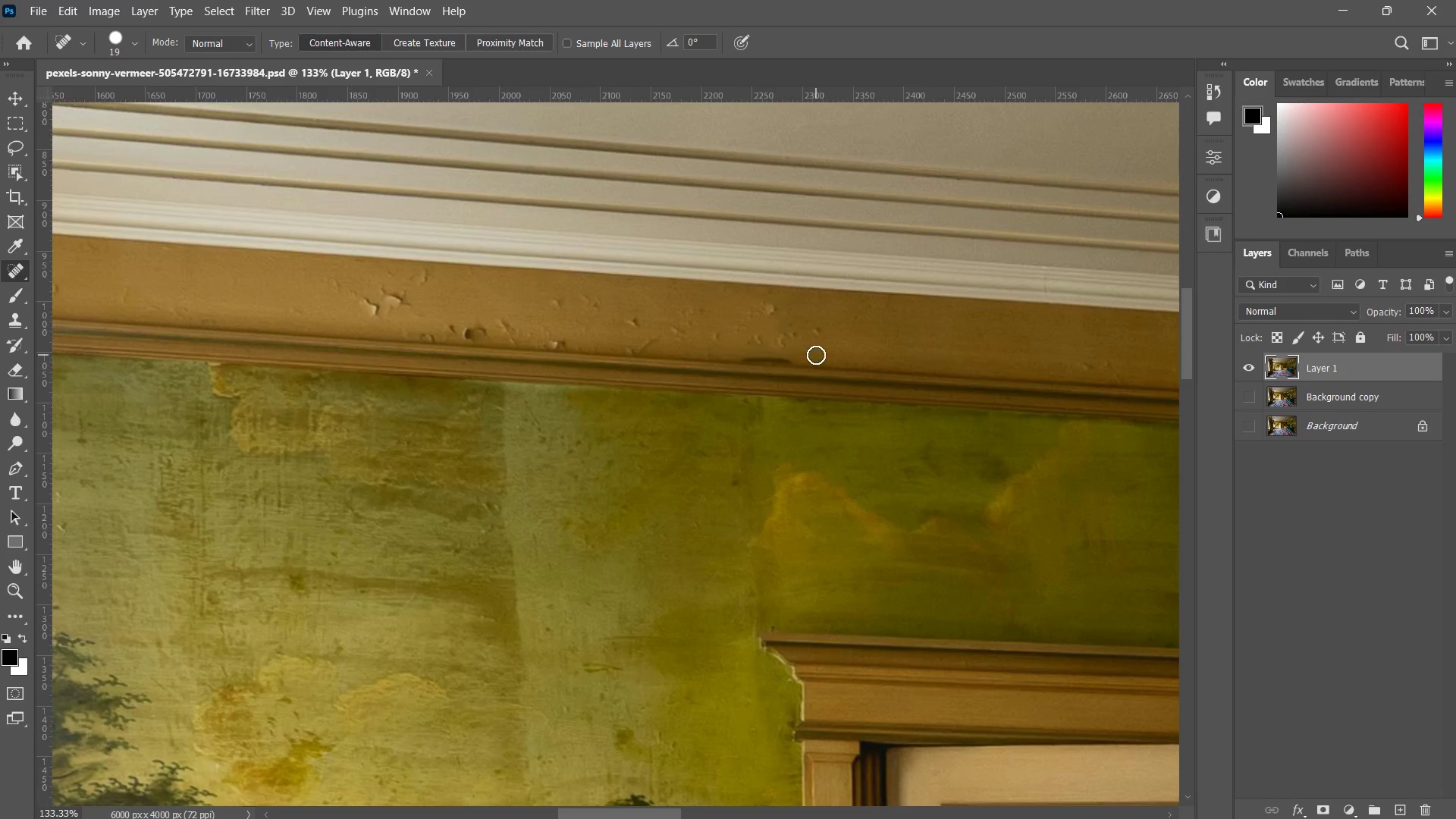 
left_click_drag(start_coordinate=[816, 355], to_coordinate=[815, 340])
 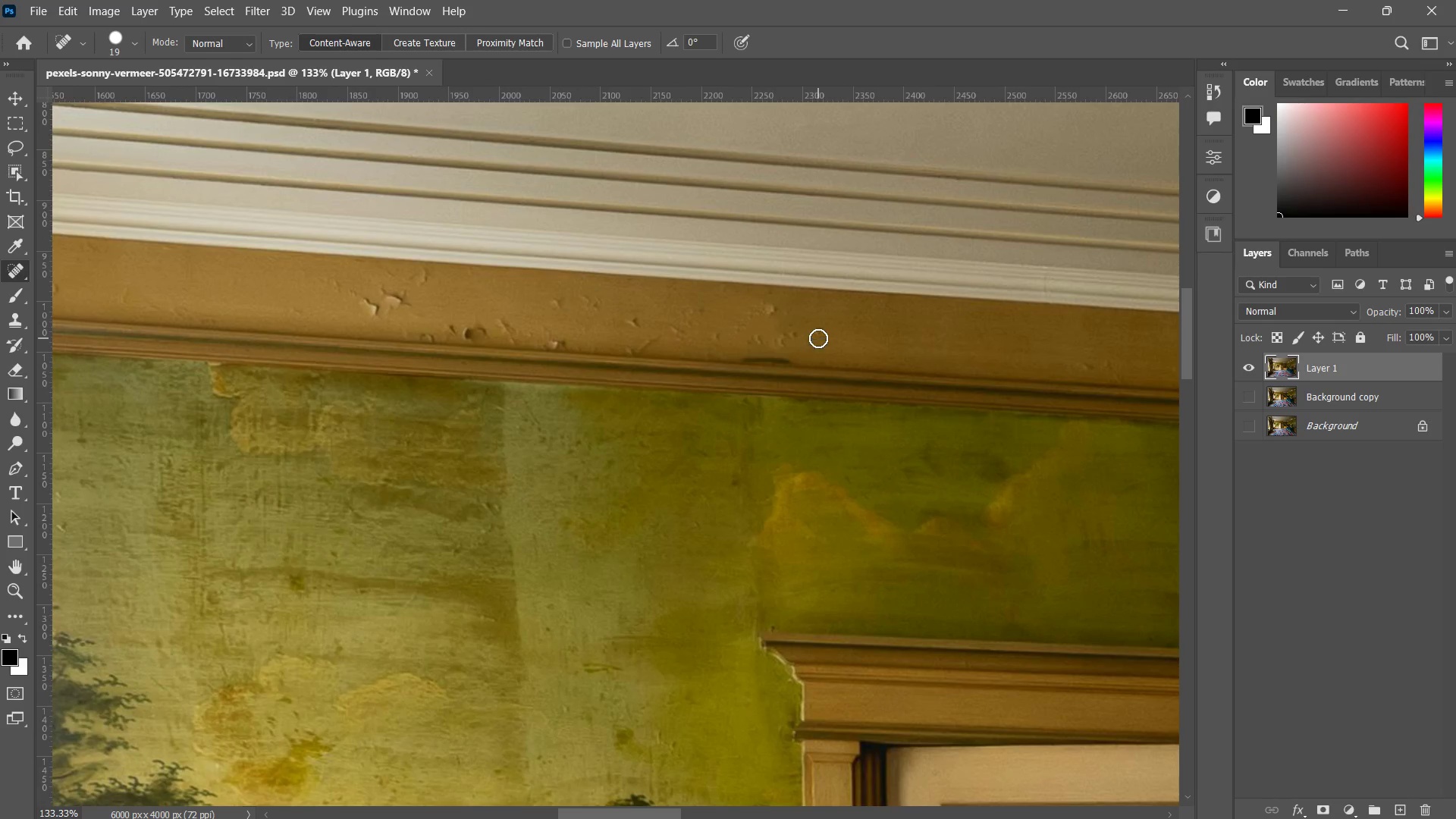 
left_click_drag(start_coordinate=[818, 338], to_coordinate=[738, 346])
 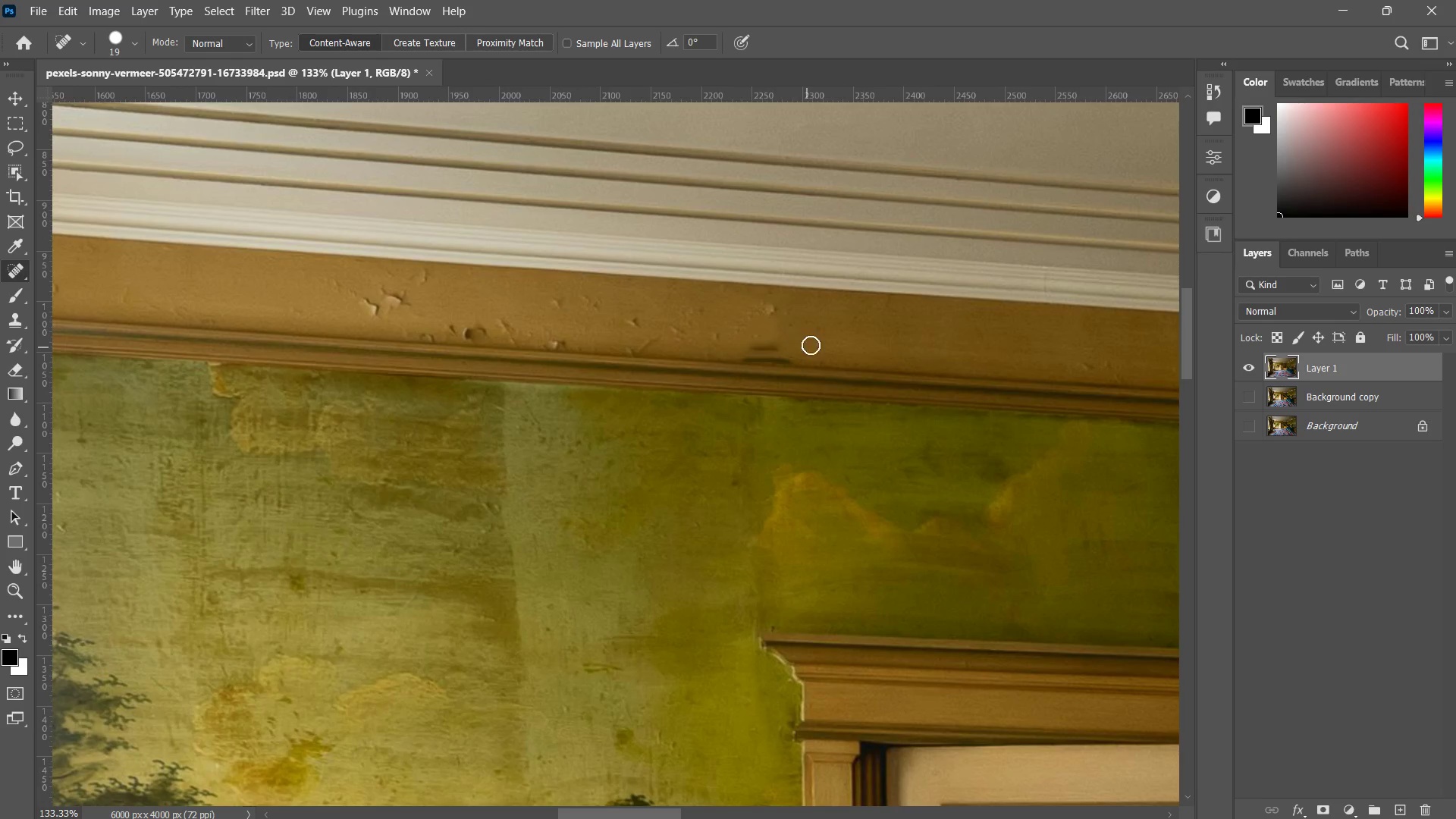 
key(Control+ControlLeft)
 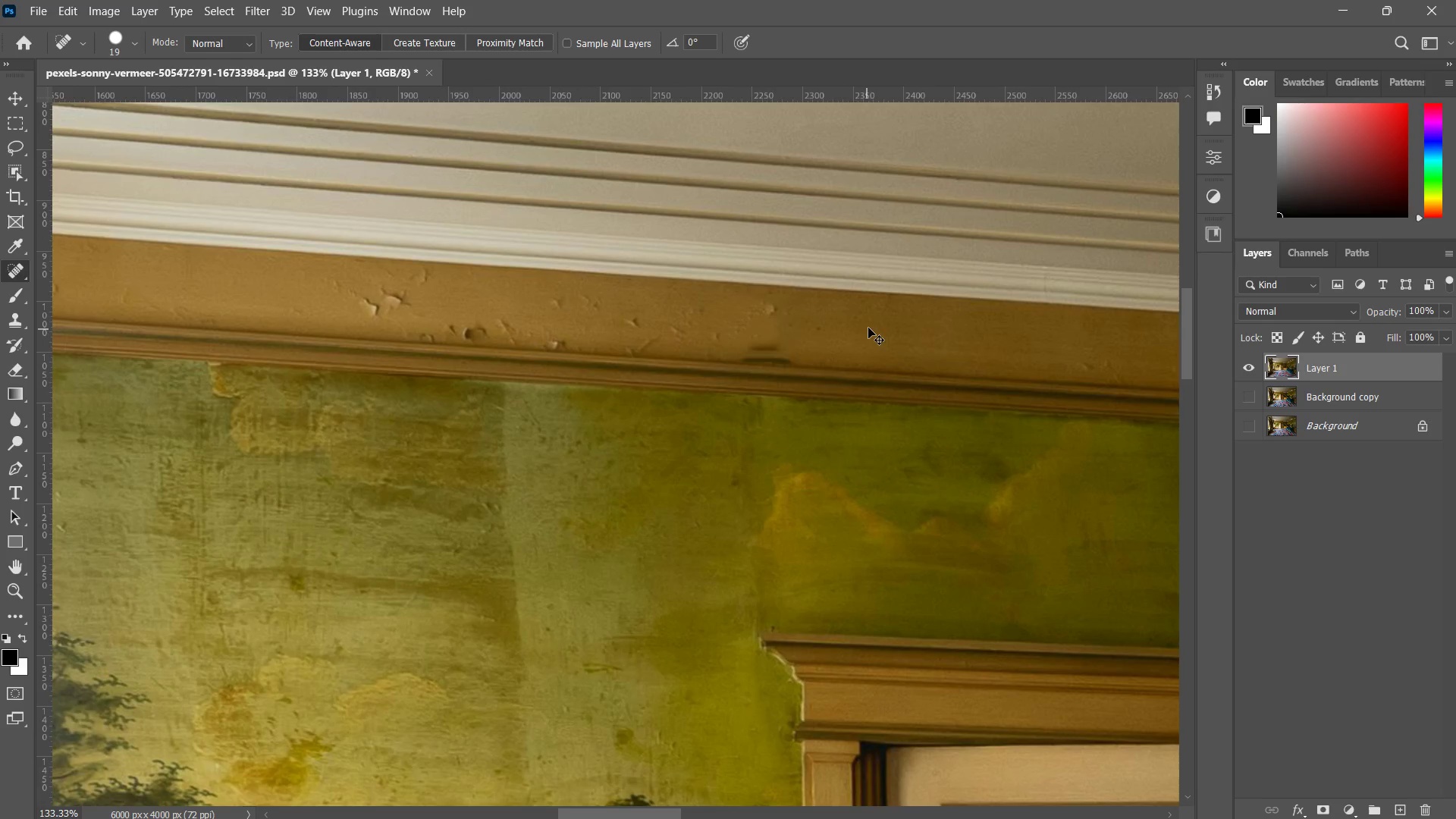 
key(Control+Z)
 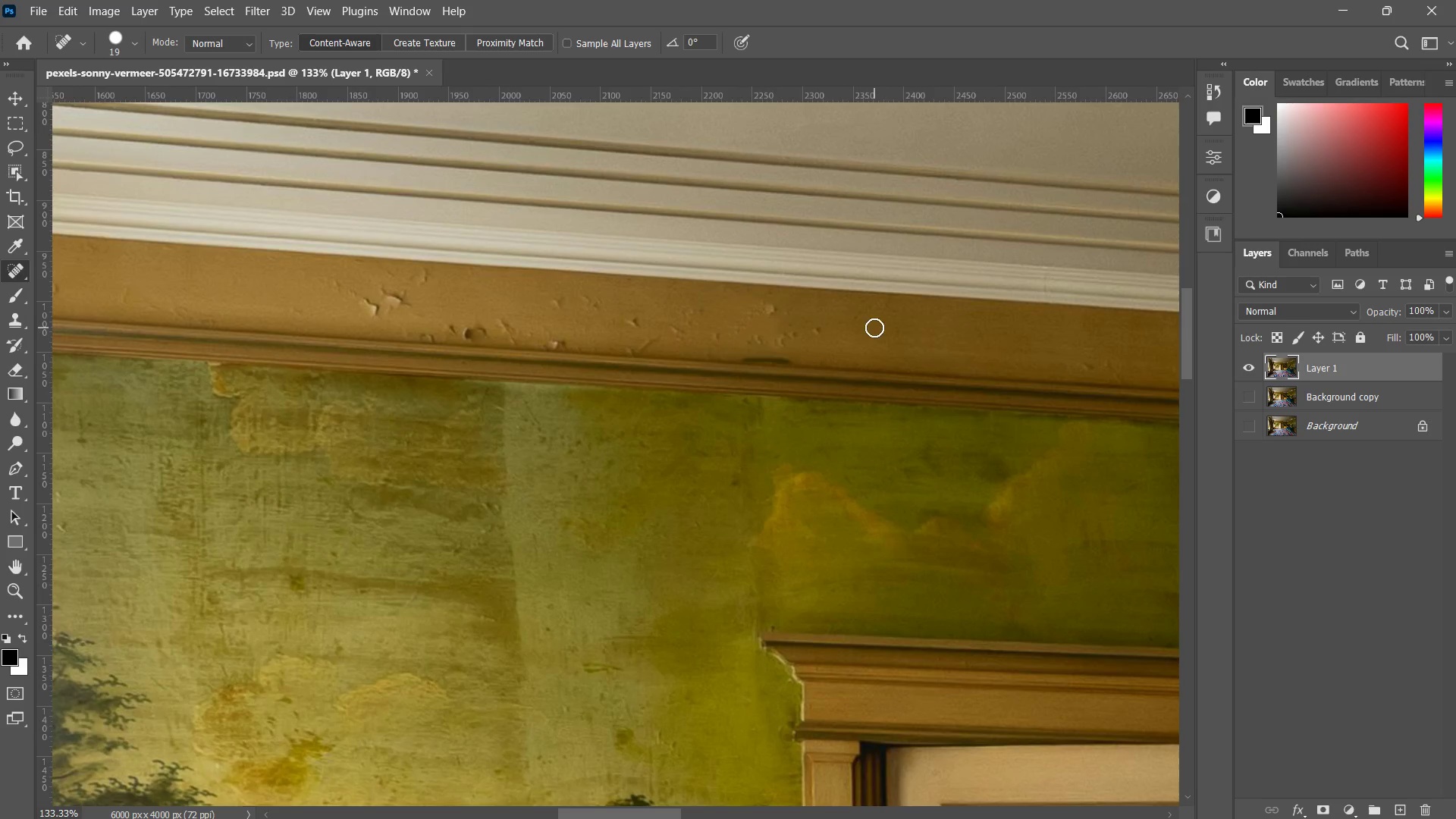 
key(Control+ControlLeft)
 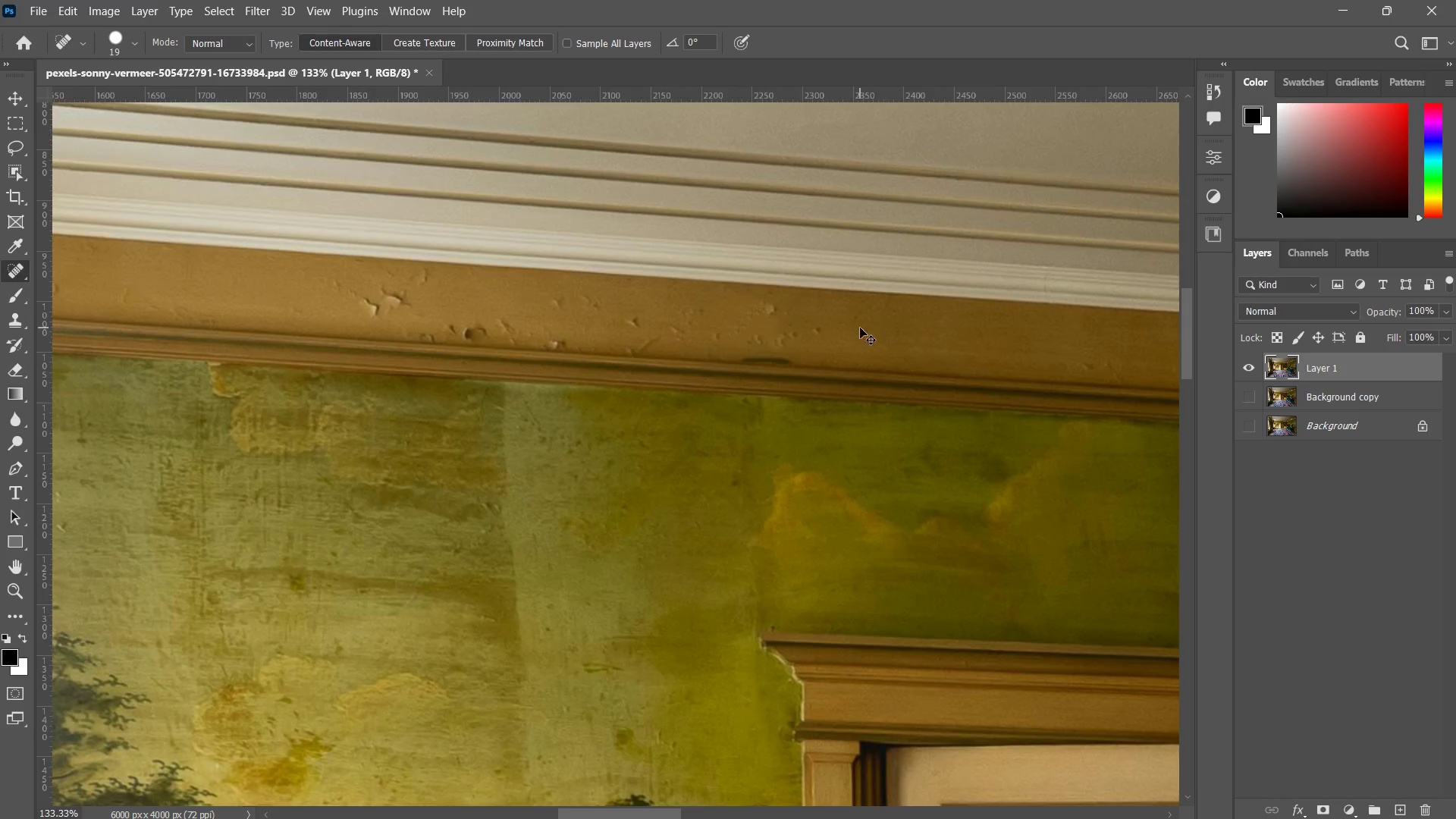 
key(Control+Z)
 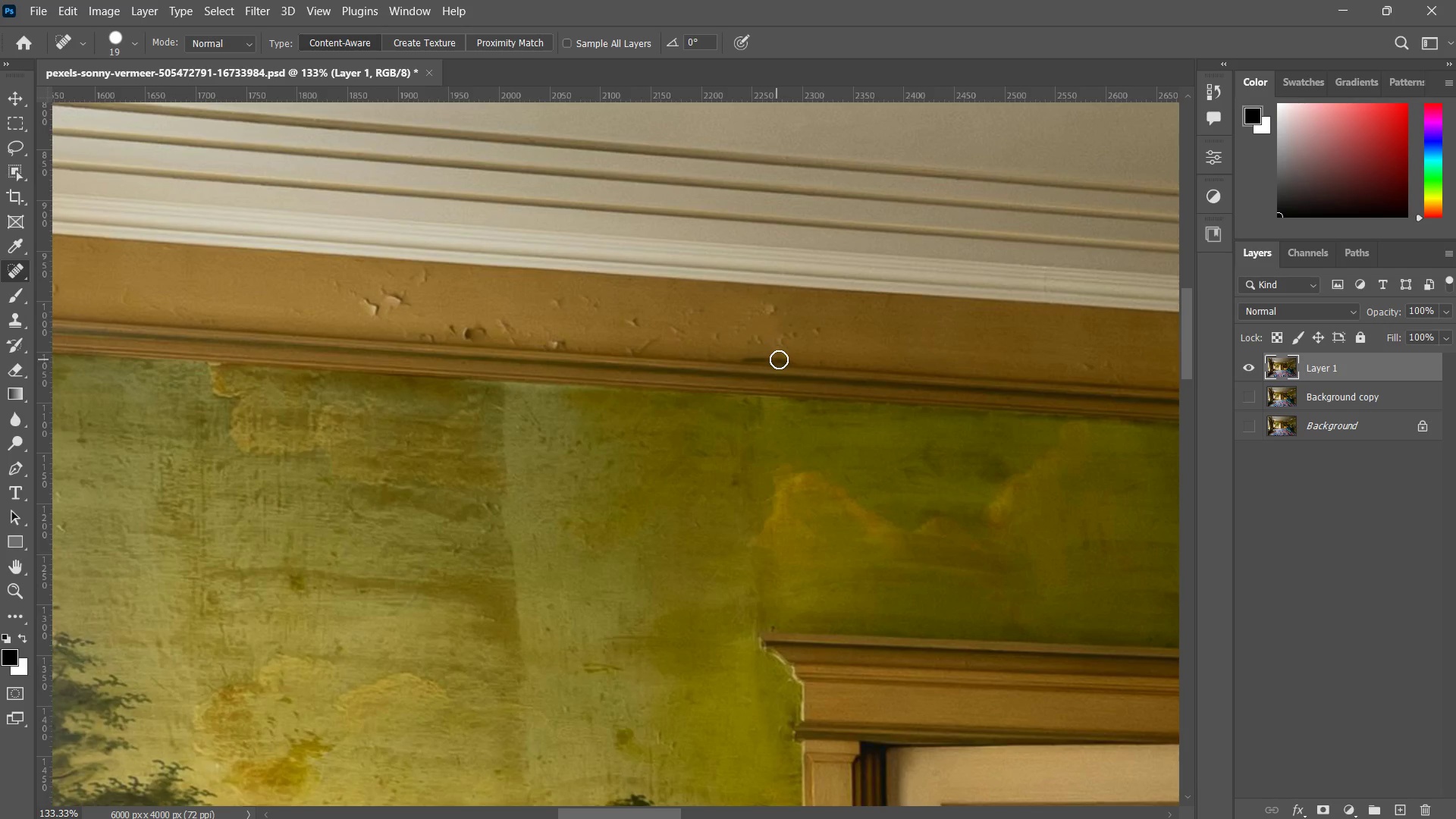 
key(Control+ControlLeft)
 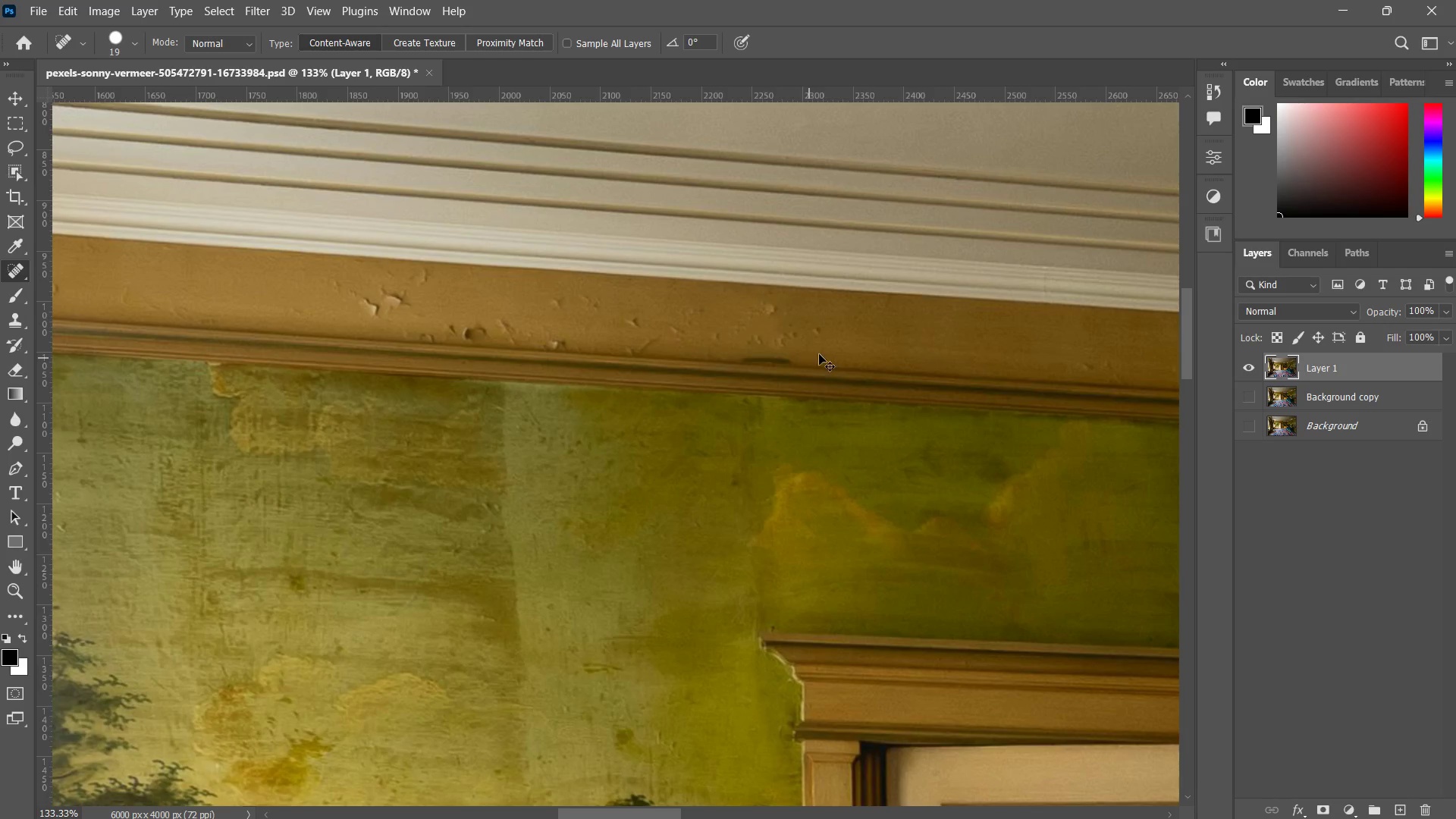 
key(Control+Z)
 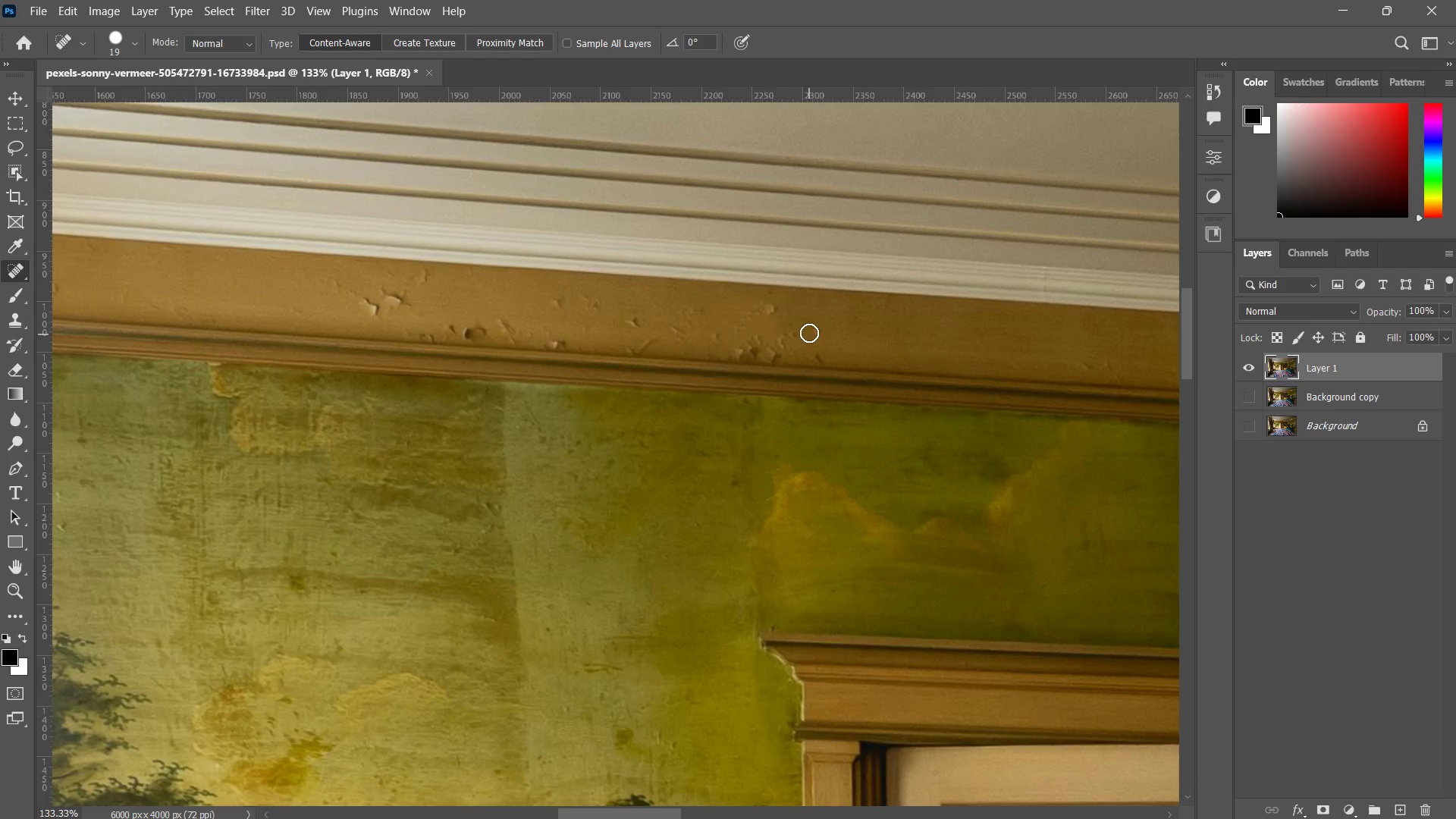 
left_click_drag(start_coordinate=[811, 328], to_coordinate=[689, 347])
 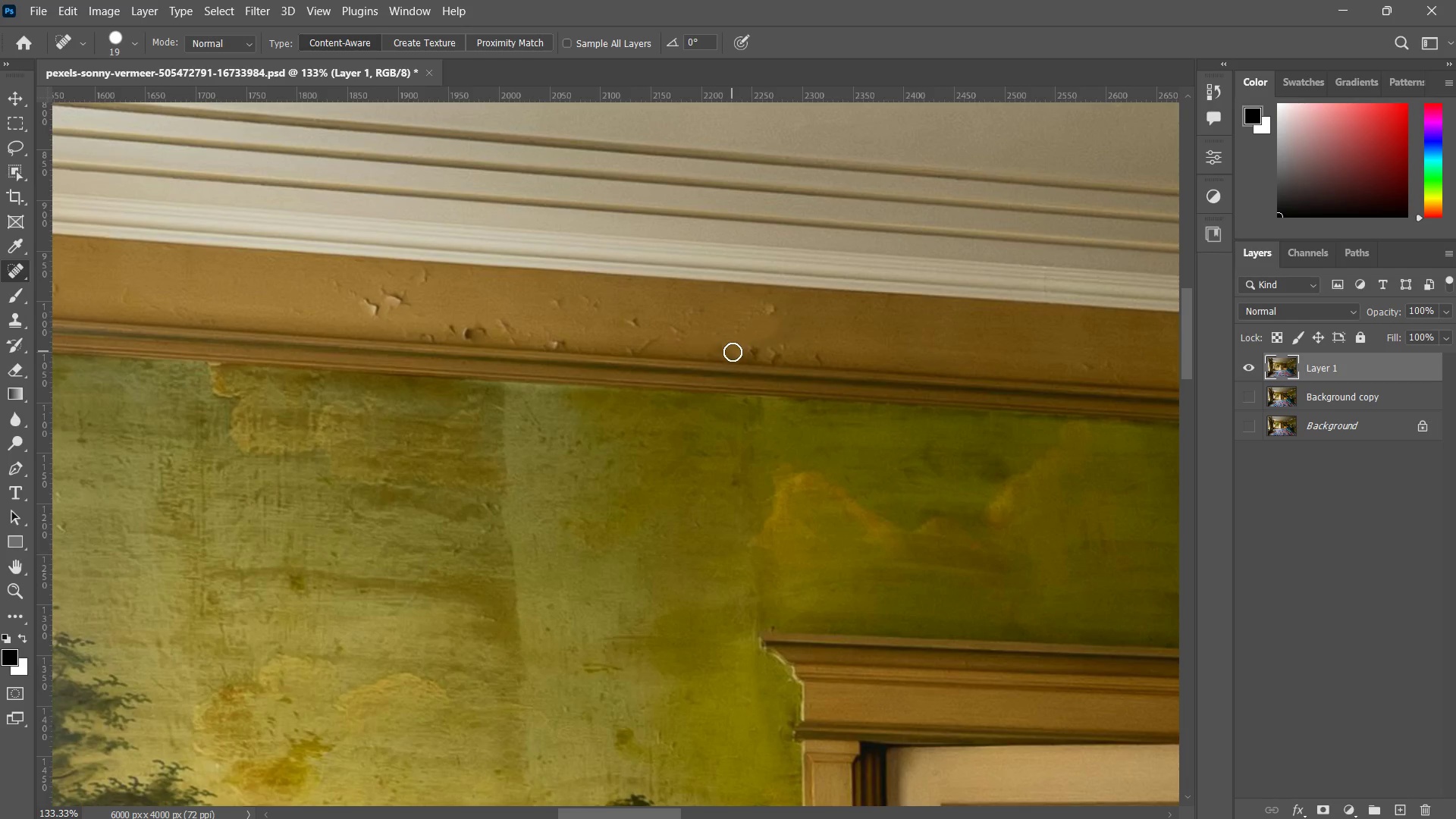 
left_click_drag(start_coordinate=[736, 353], to_coordinate=[790, 353])
 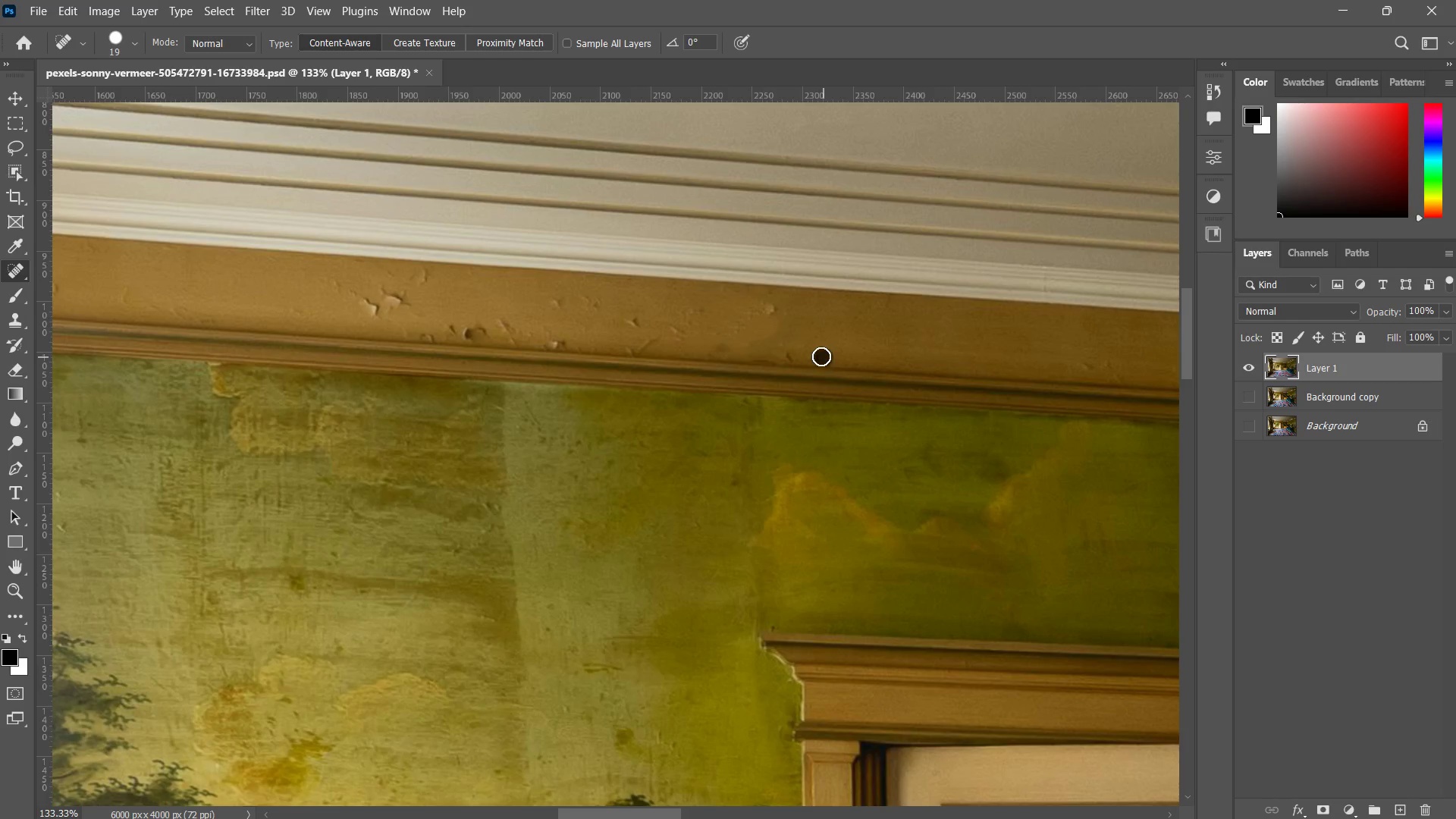 
key(Control+Z)
 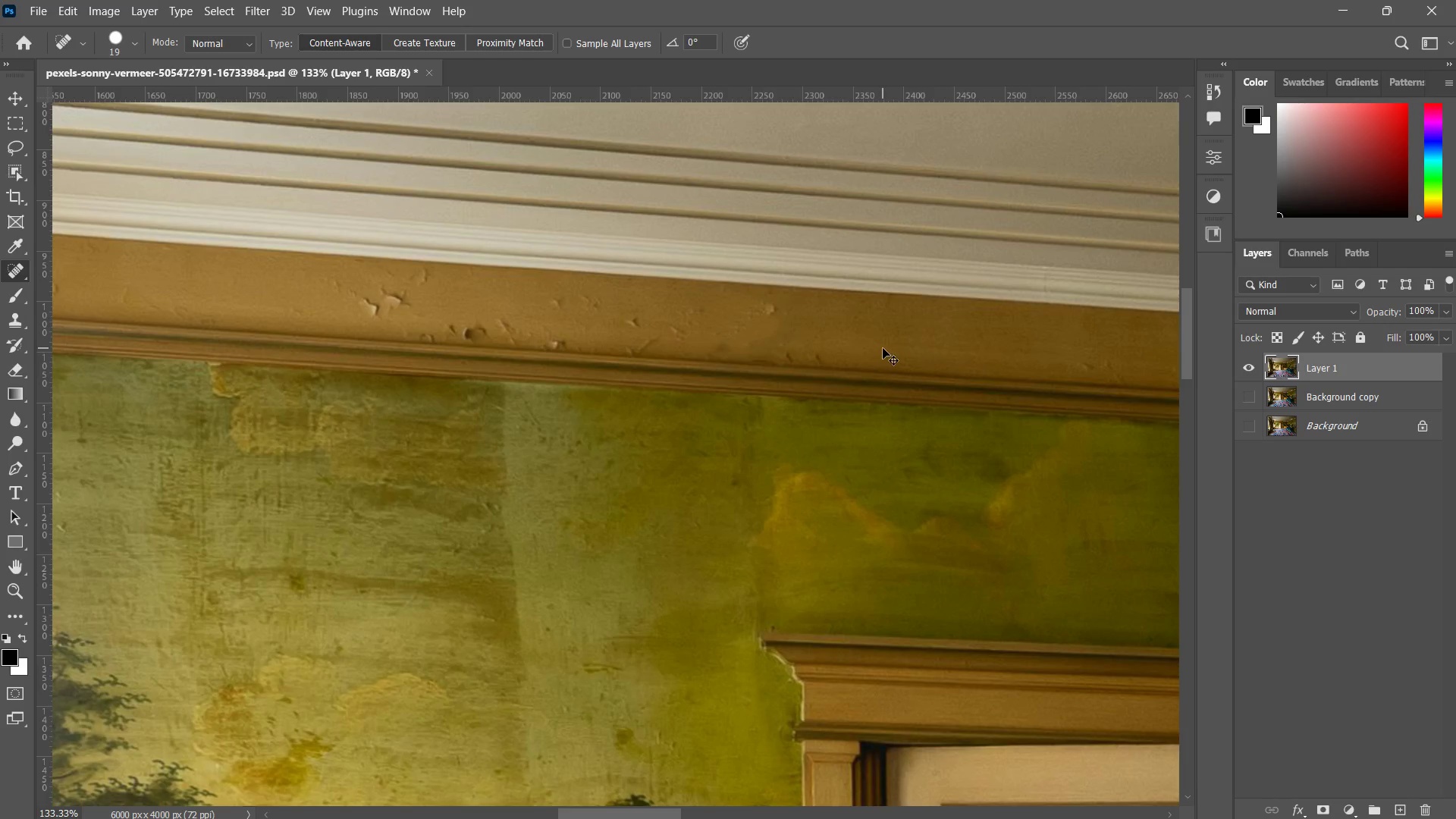 
key(Control+Z)
 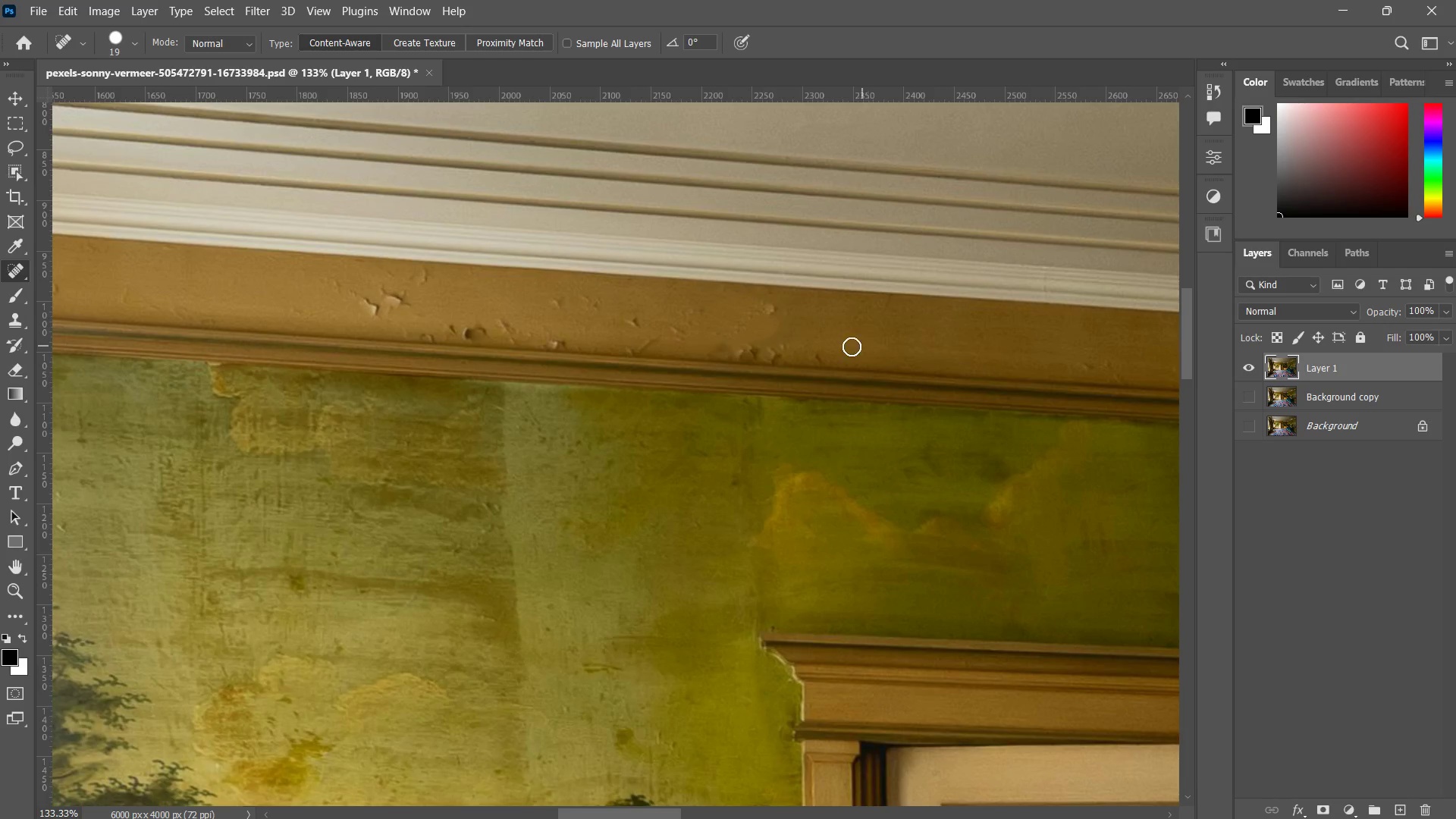 
key(Control+ControlLeft)
 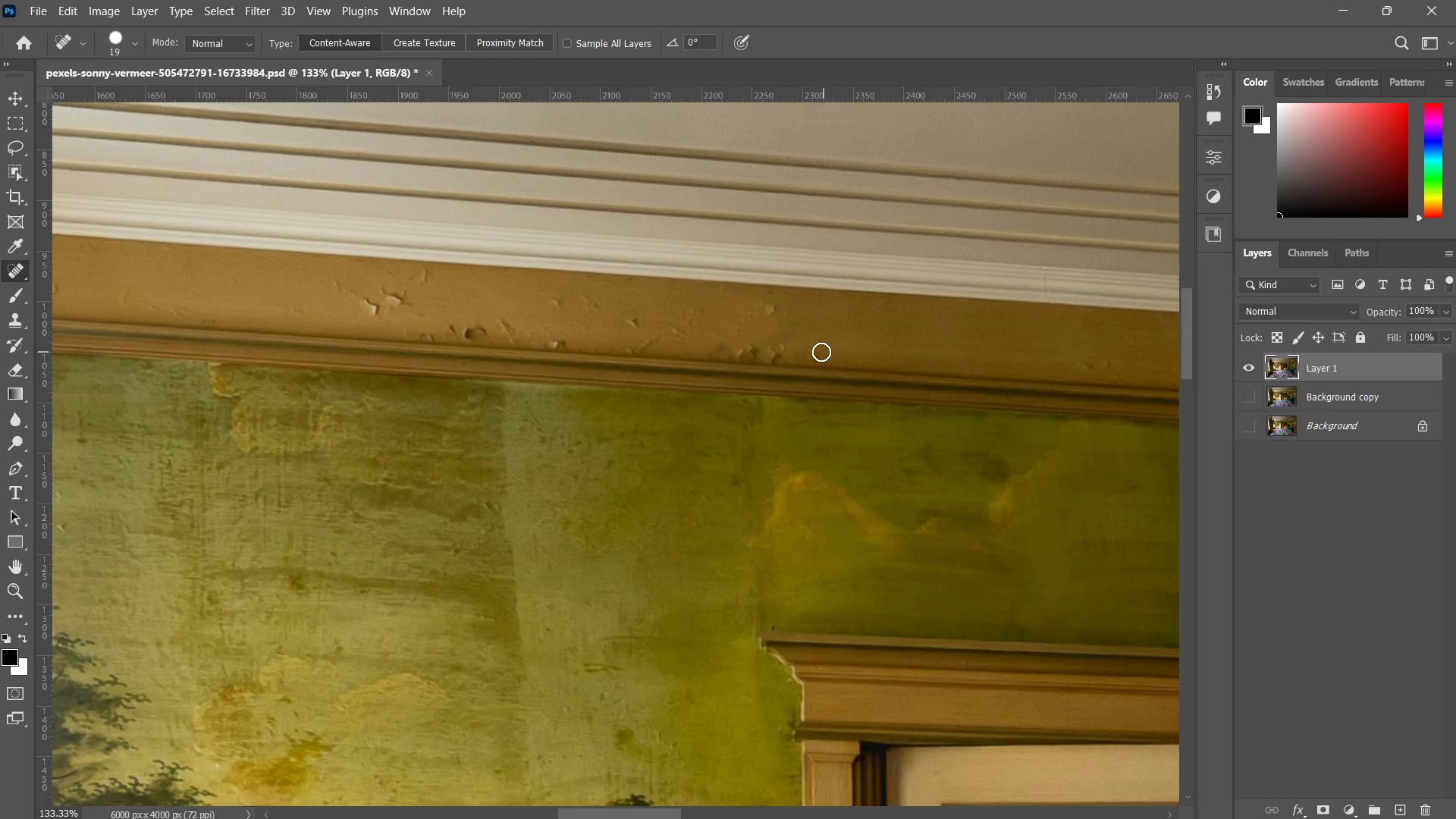 
left_click_drag(start_coordinate=[819, 352], to_coordinate=[730, 350])
 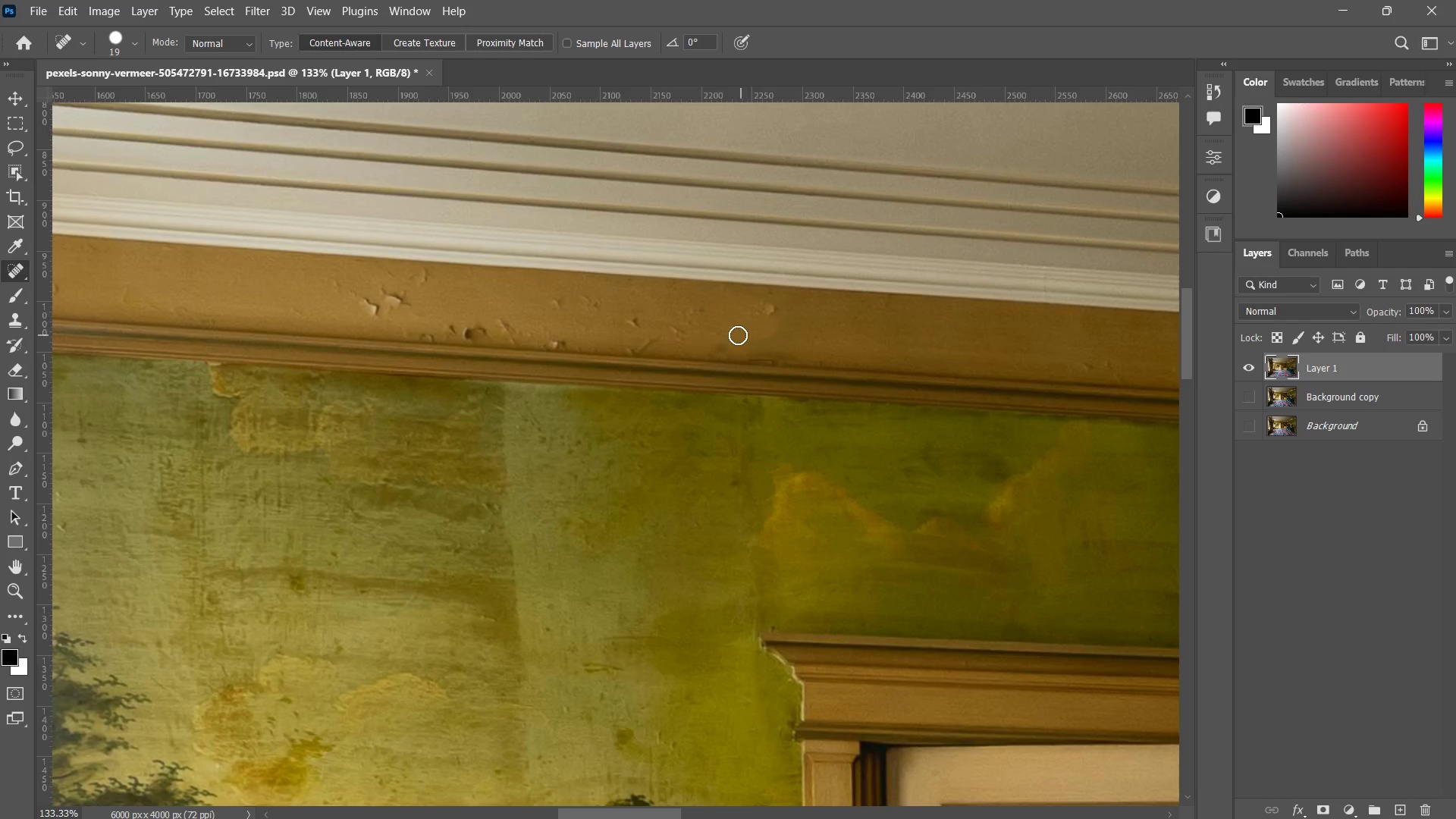 
left_click_drag(start_coordinate=[718, 343], to_coordinate=[734, 334])
 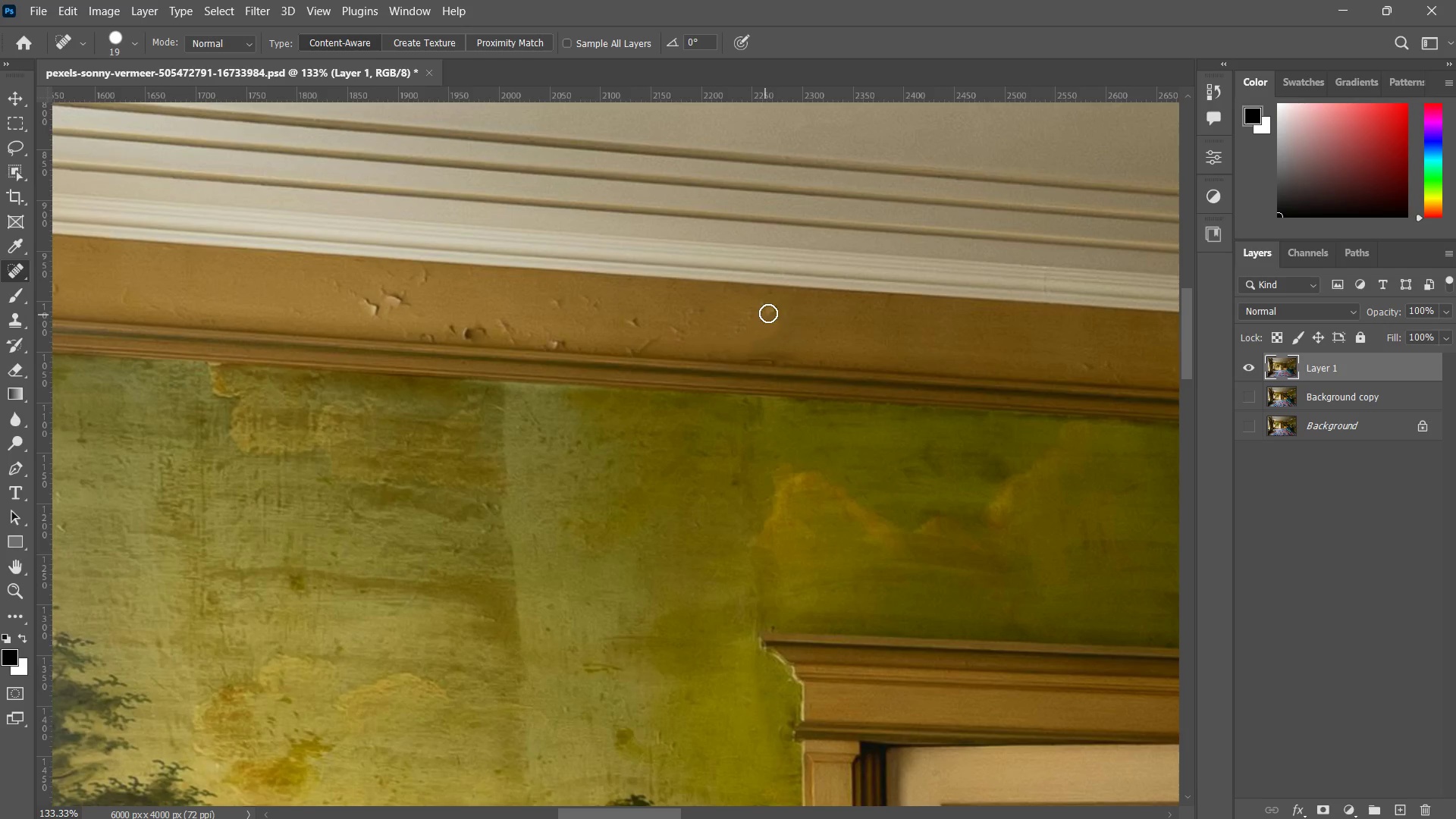 
double_click([774, 313])
 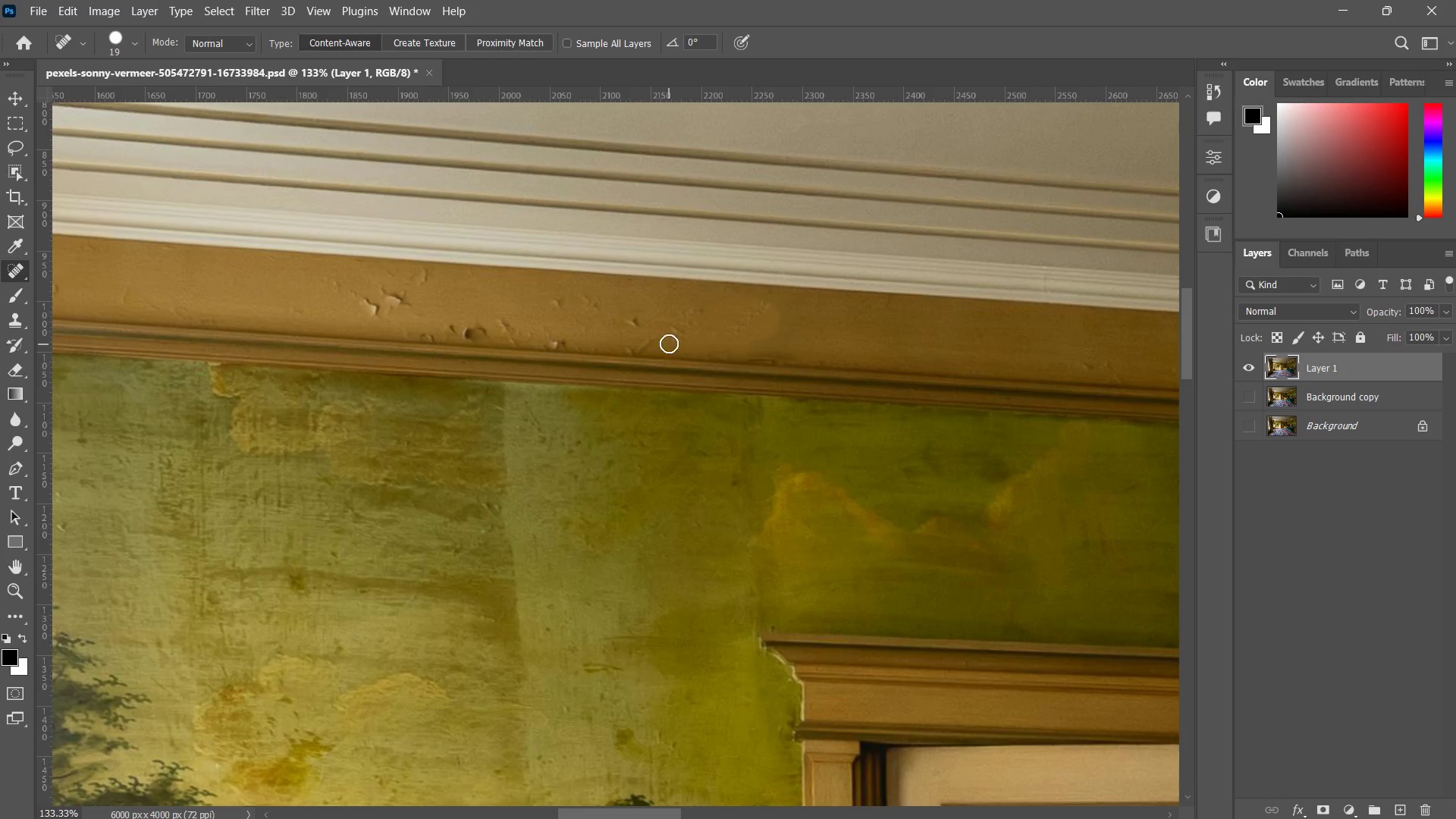 
left_click_drag(start_coordinate=[676, 333], to_coordinate=[637, 349])
 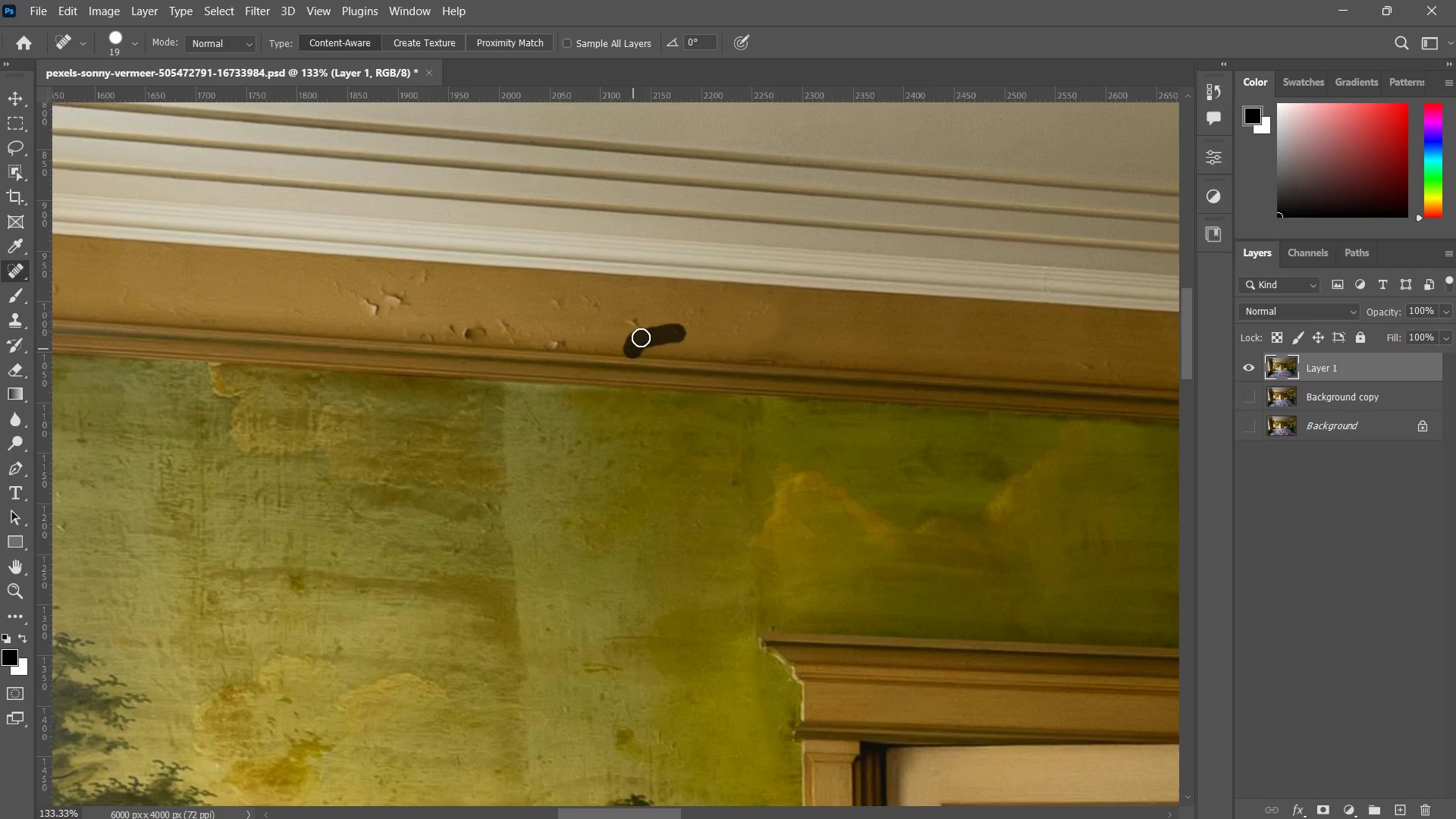 
left_click_drag(start_coordinate=[641, 332], to_coordinate=[623, 313])
 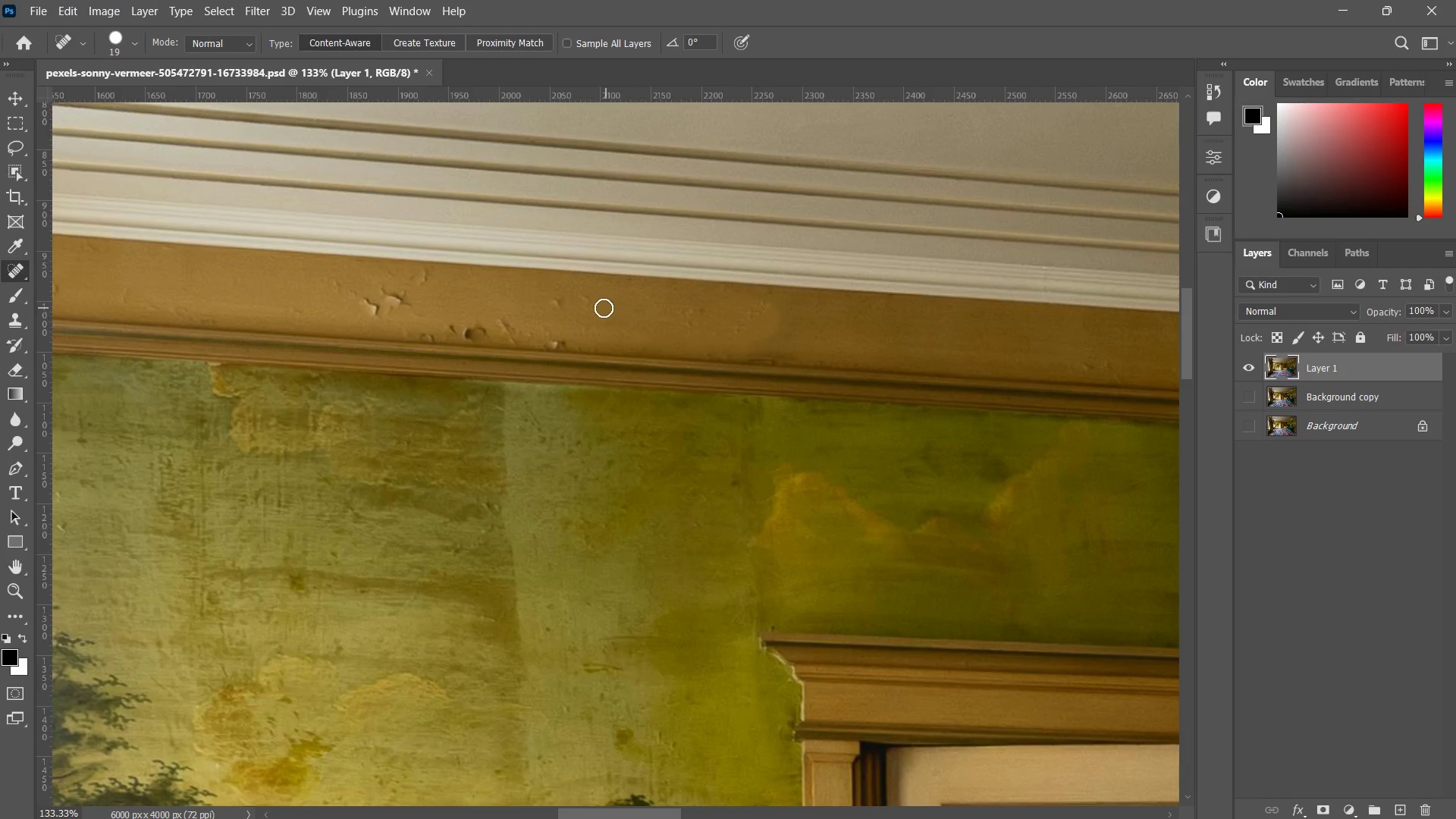 
left_click_drag(start_coordinate=[604, 308], to_coordinate=[560, 304])
 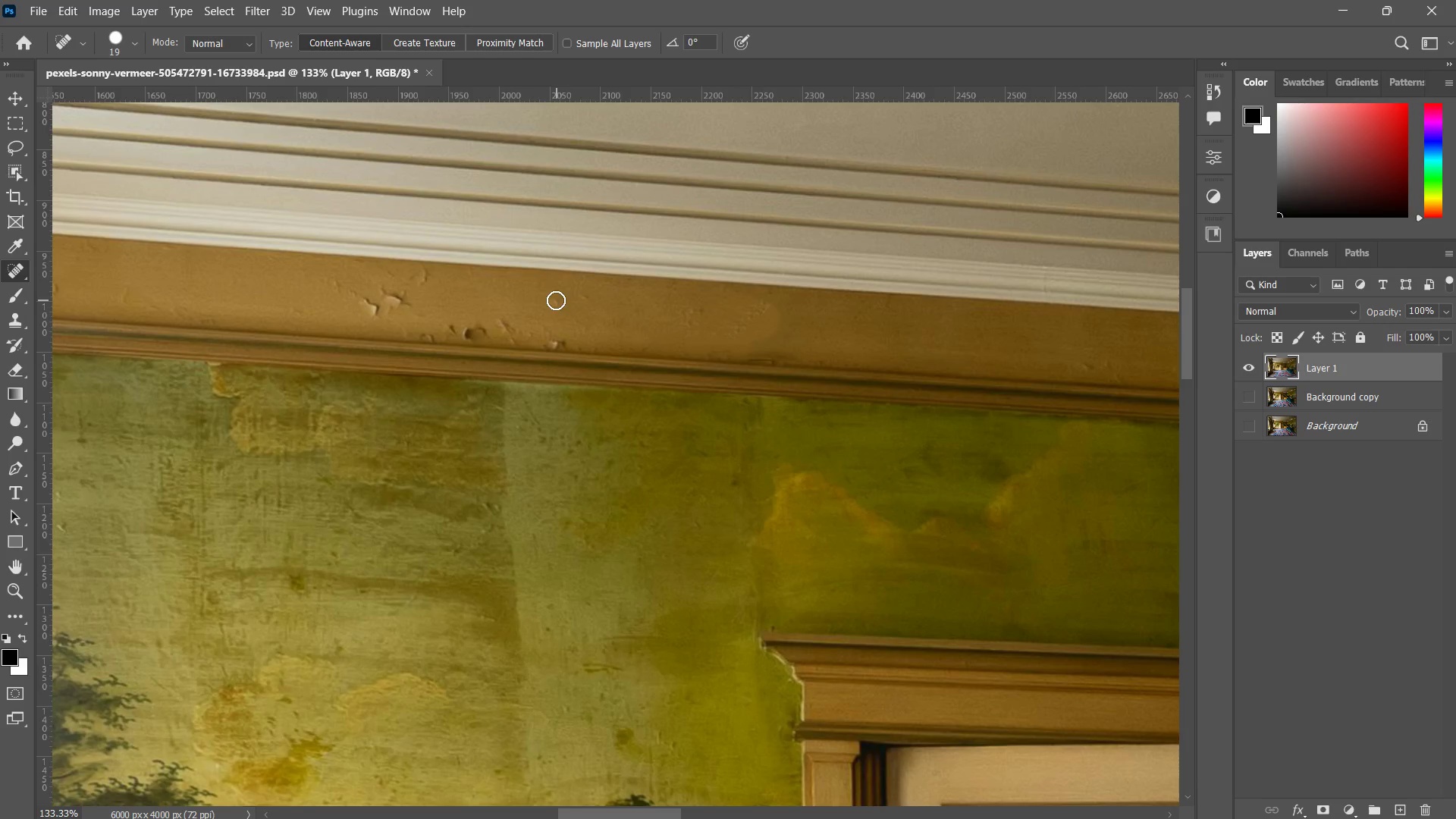 
left_click_drag(start_coordinate=[556, 300], to_coordinate=[541, 312])
 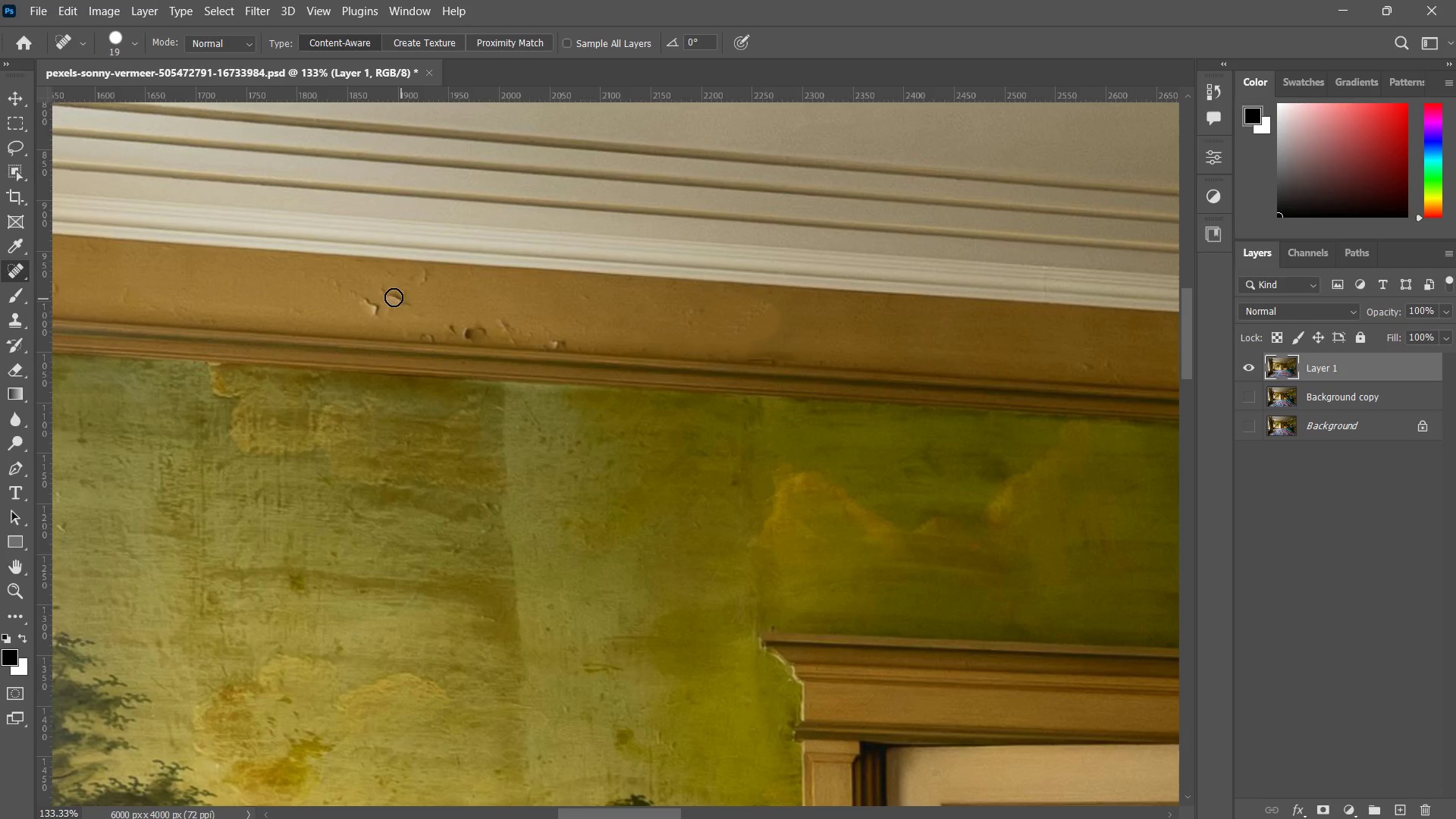 
left_click_drag(start_coordinate=[386, 295], to_coordinate=[413, 300])
 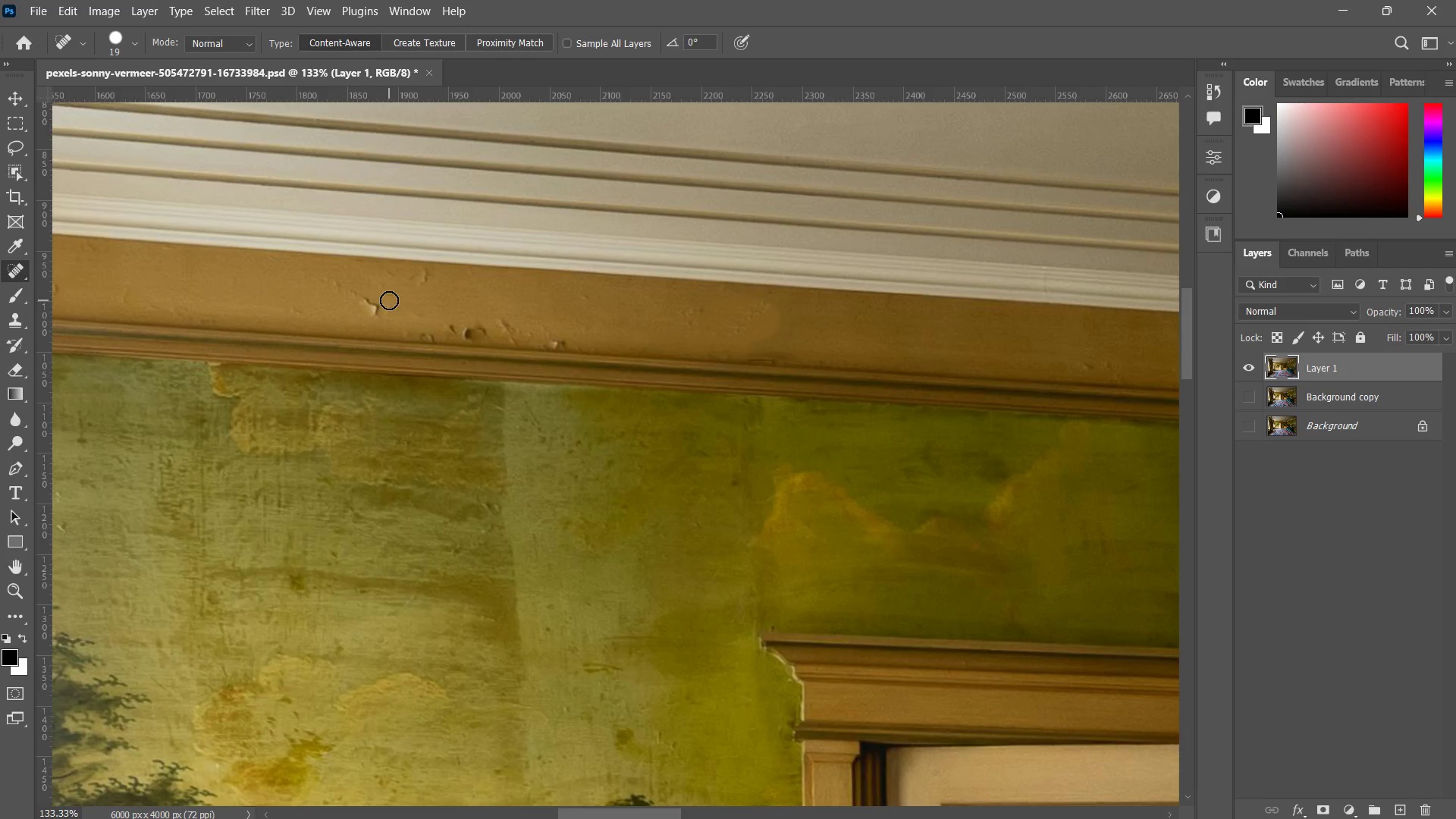 
left_click_drag(start_coordinate=[389, 300], to_coordinate=[406, 297])
 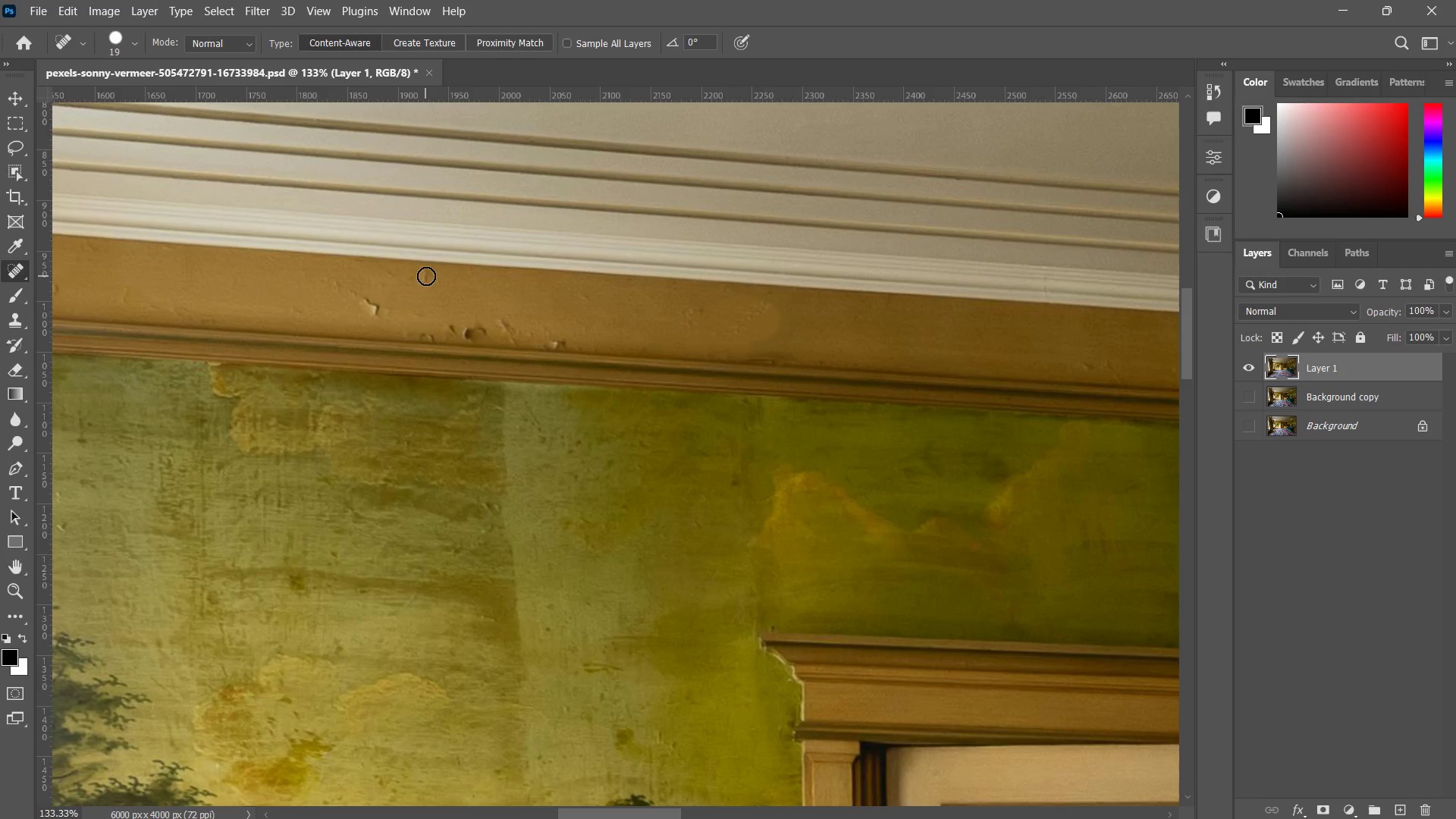 
left_click_drag(start_coordinate=[435, 274], to_coordinate=[394, 280])
 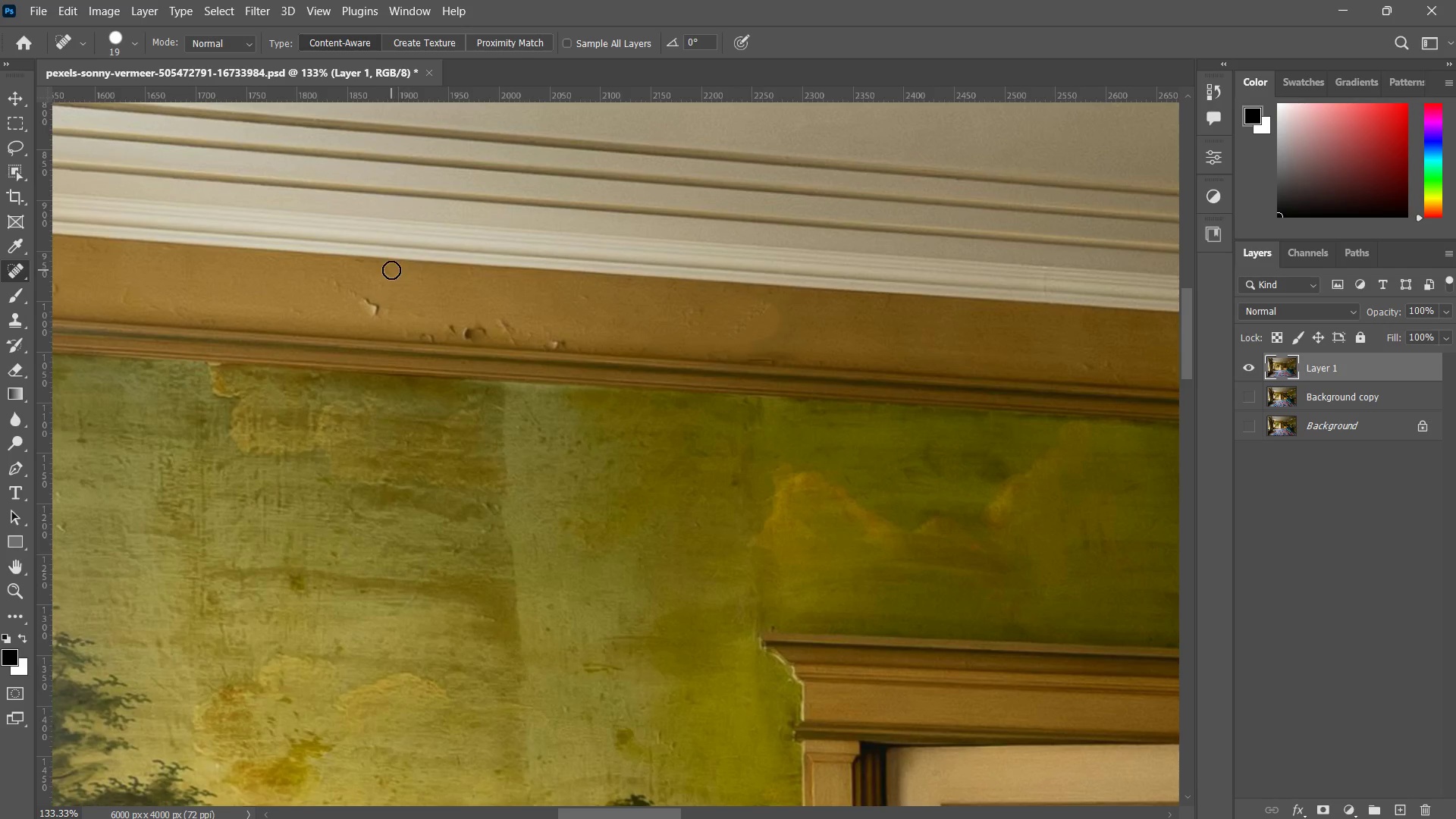 
left_click_drag(start_coordinate=[391, 270], to_coordinate=[384, 271])
 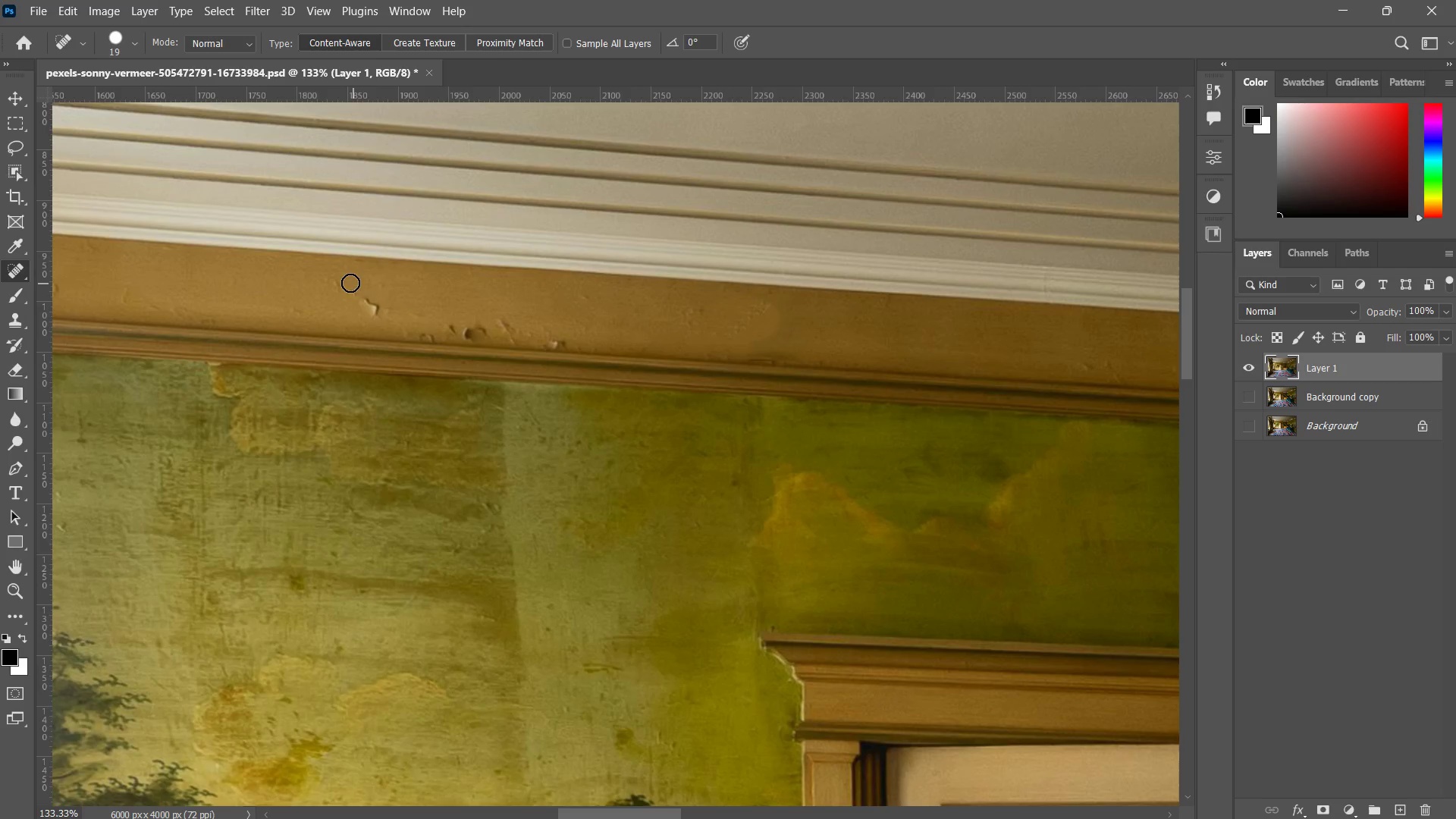 
left_click_drag(start_coordinate=[350, 283], to_coordinate=[346, 298])
 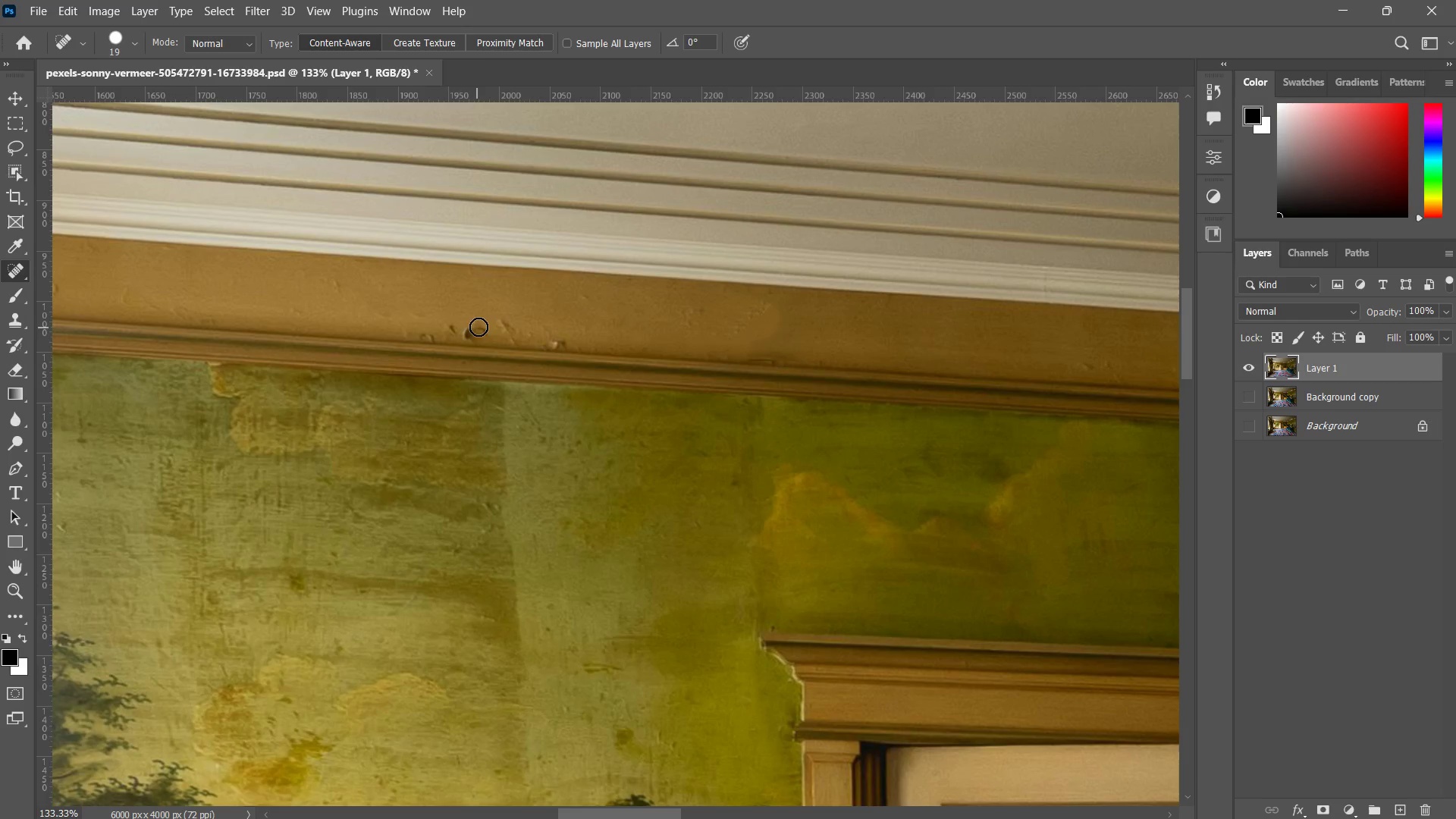 
left_click_drag(start_coordinate=[479, 325], to_coordinate=[499, 317])
 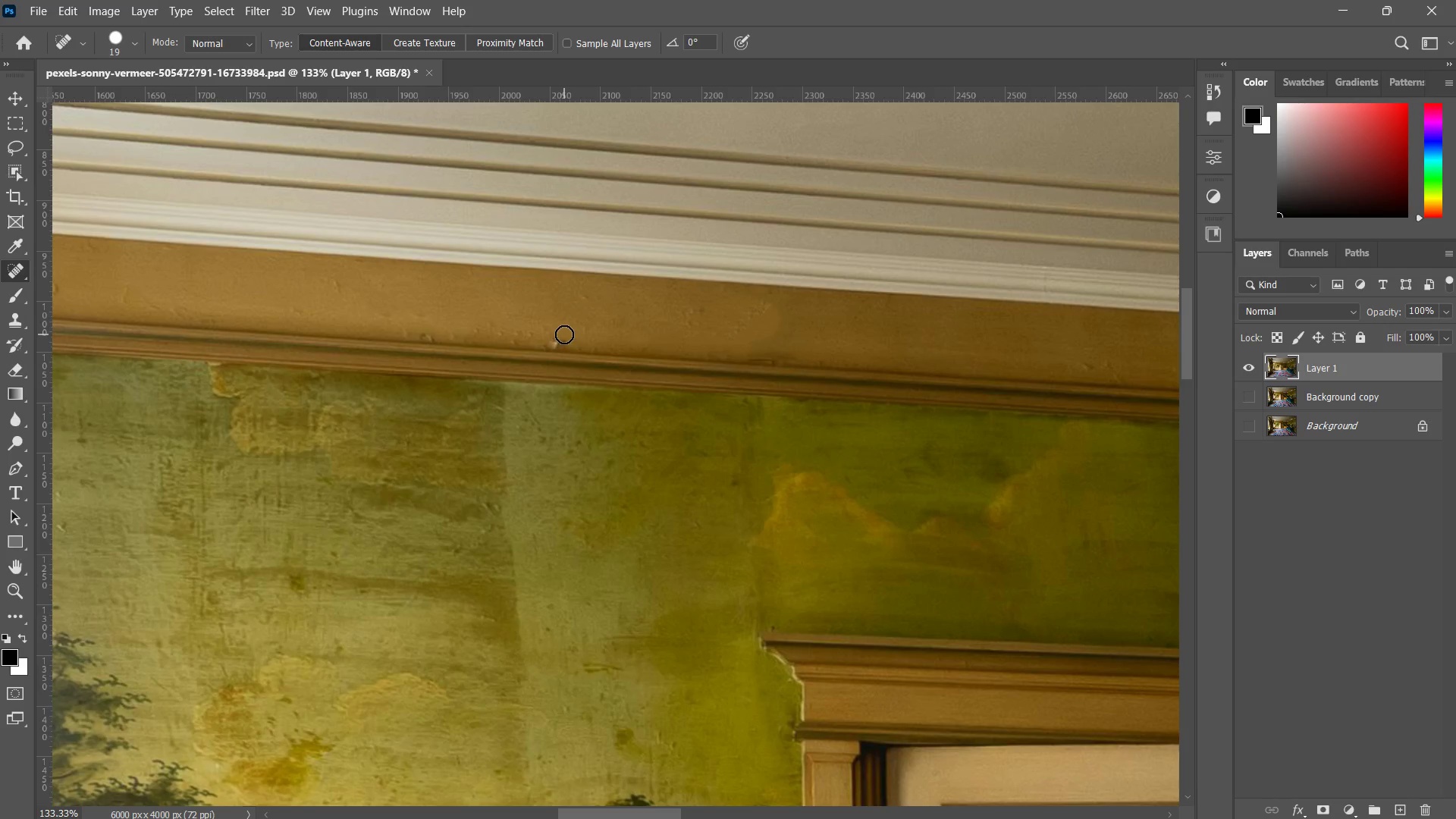 
left_click_drag(start_coordinate=[563, 335], to_coordinate=[514, 331])
 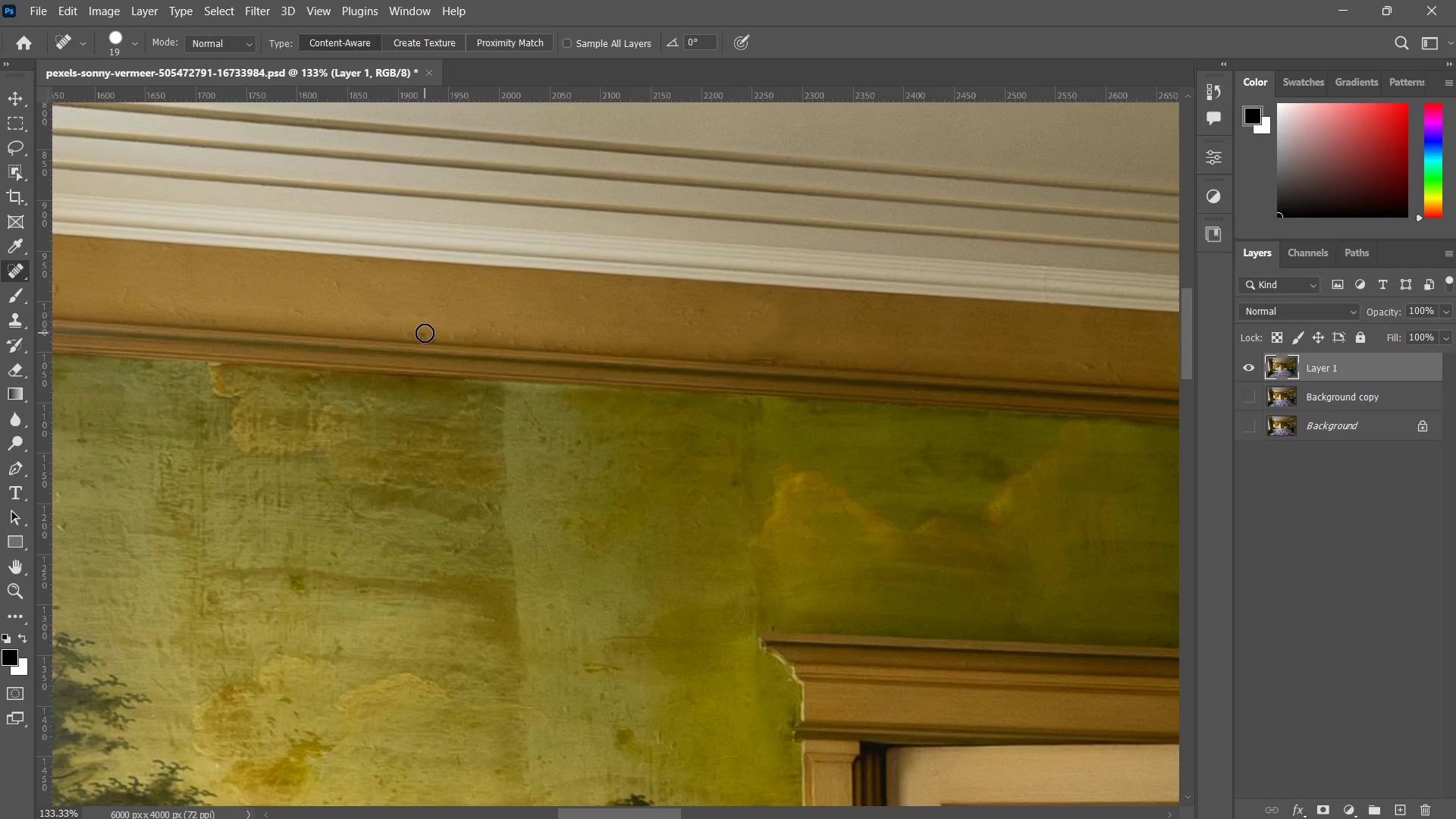 
left_click_drag(start_coordinate=[429, 331], to_coordinate=[572, 339])
 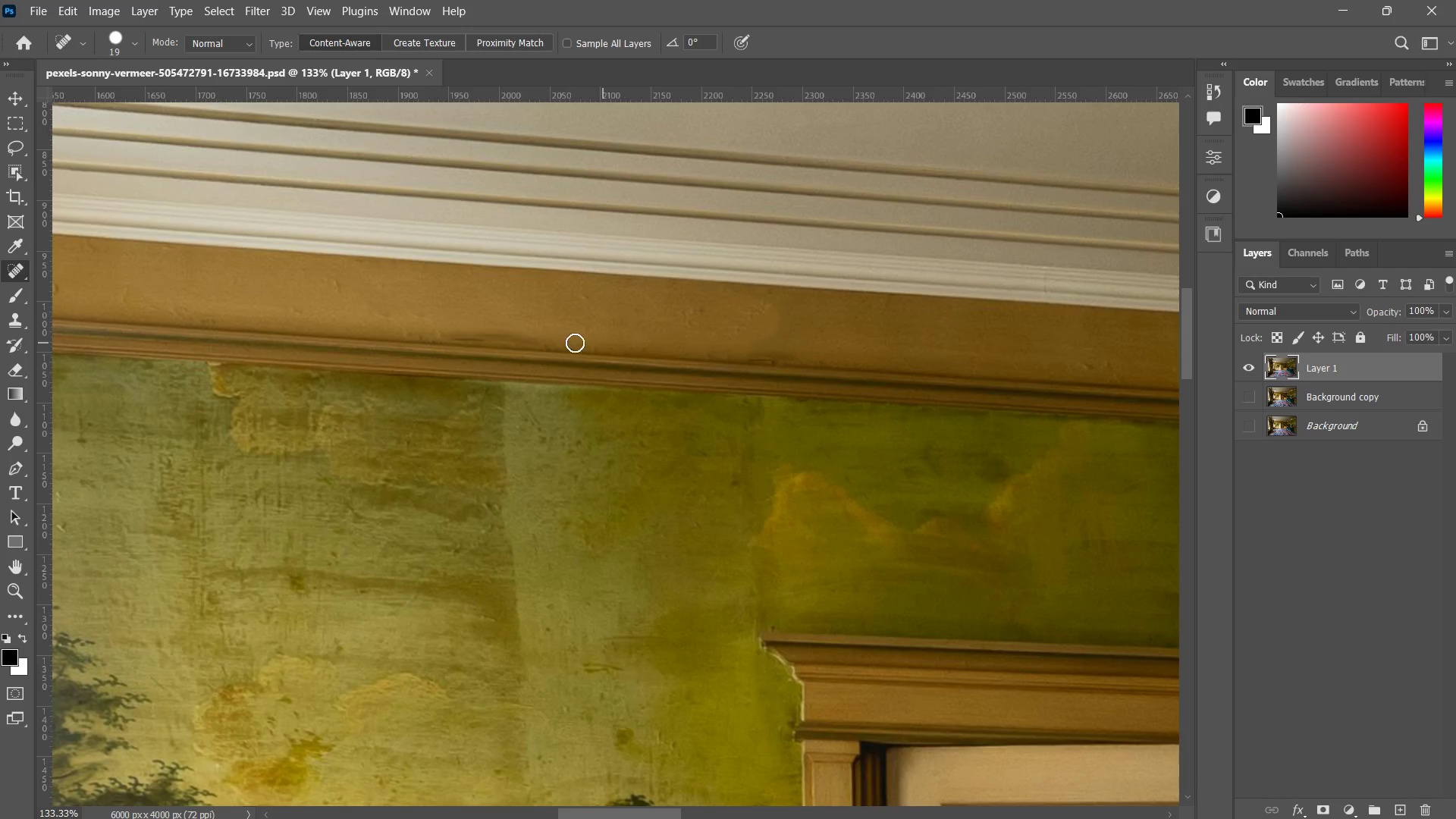 
key(Control+ControlLeft)
 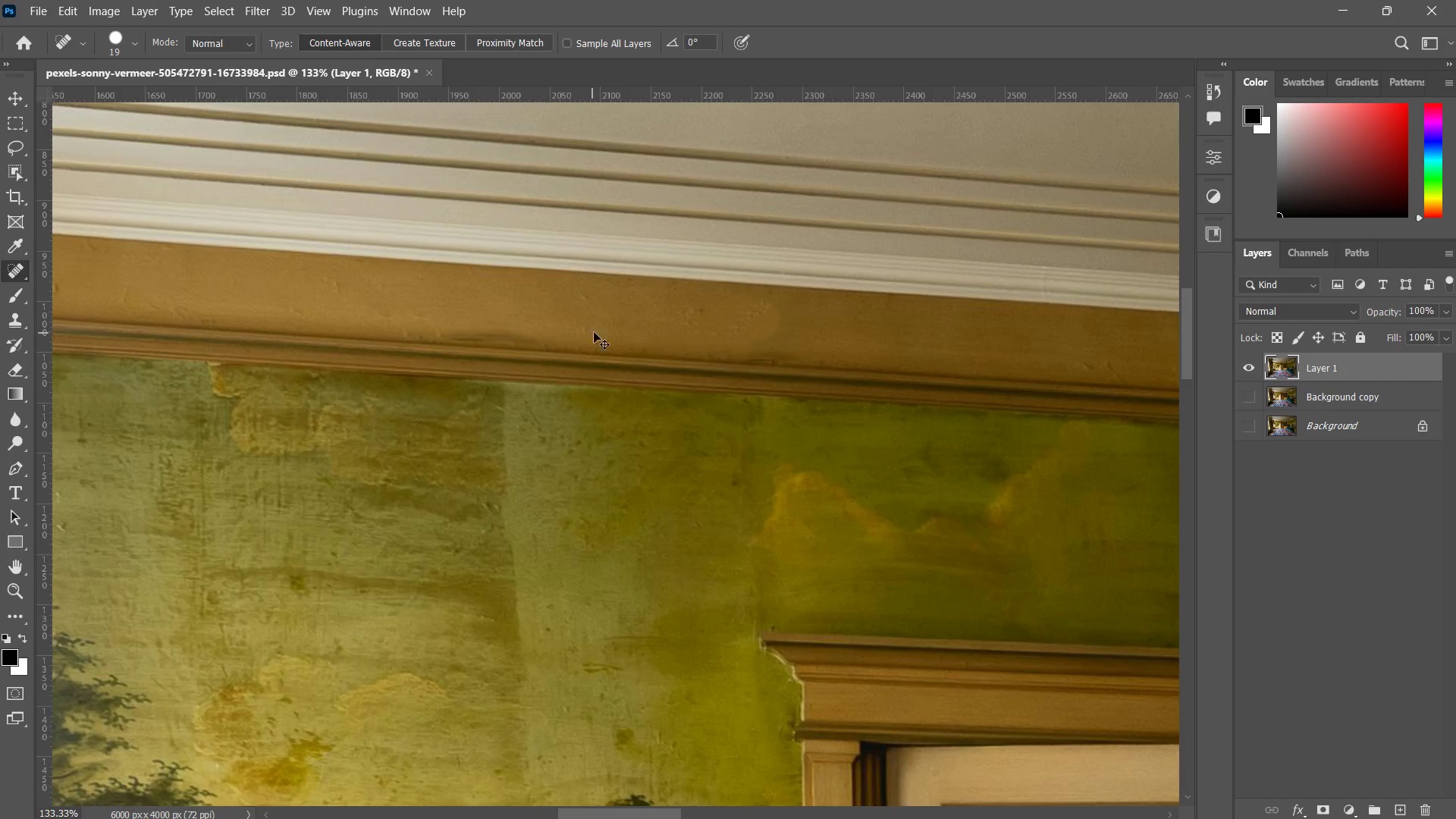 
key(Control+Z)
 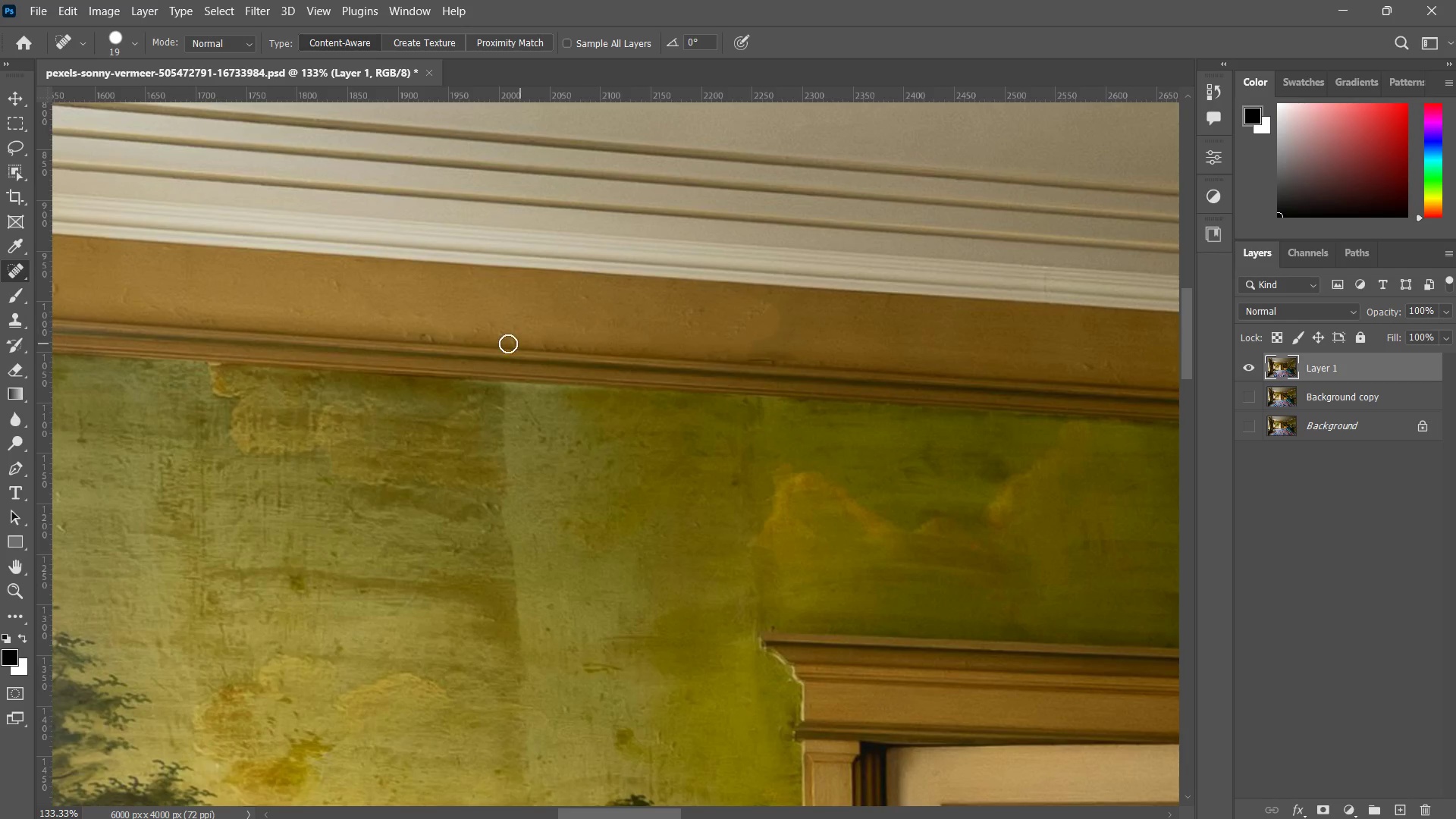 
type(zj)
 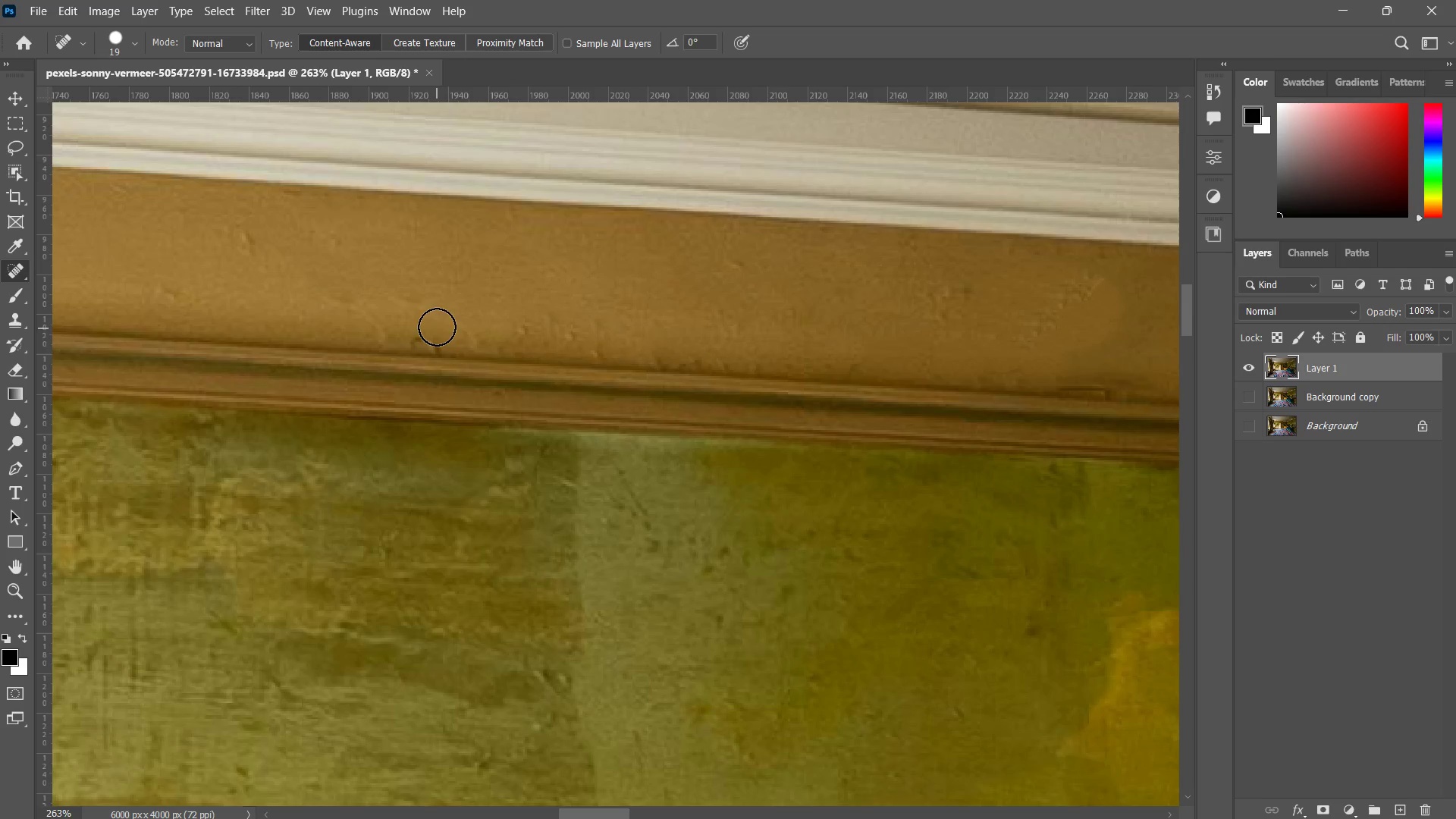 
left_click_drag(start_coordinate=[435, 327], to_coordinate=[470, 371])
 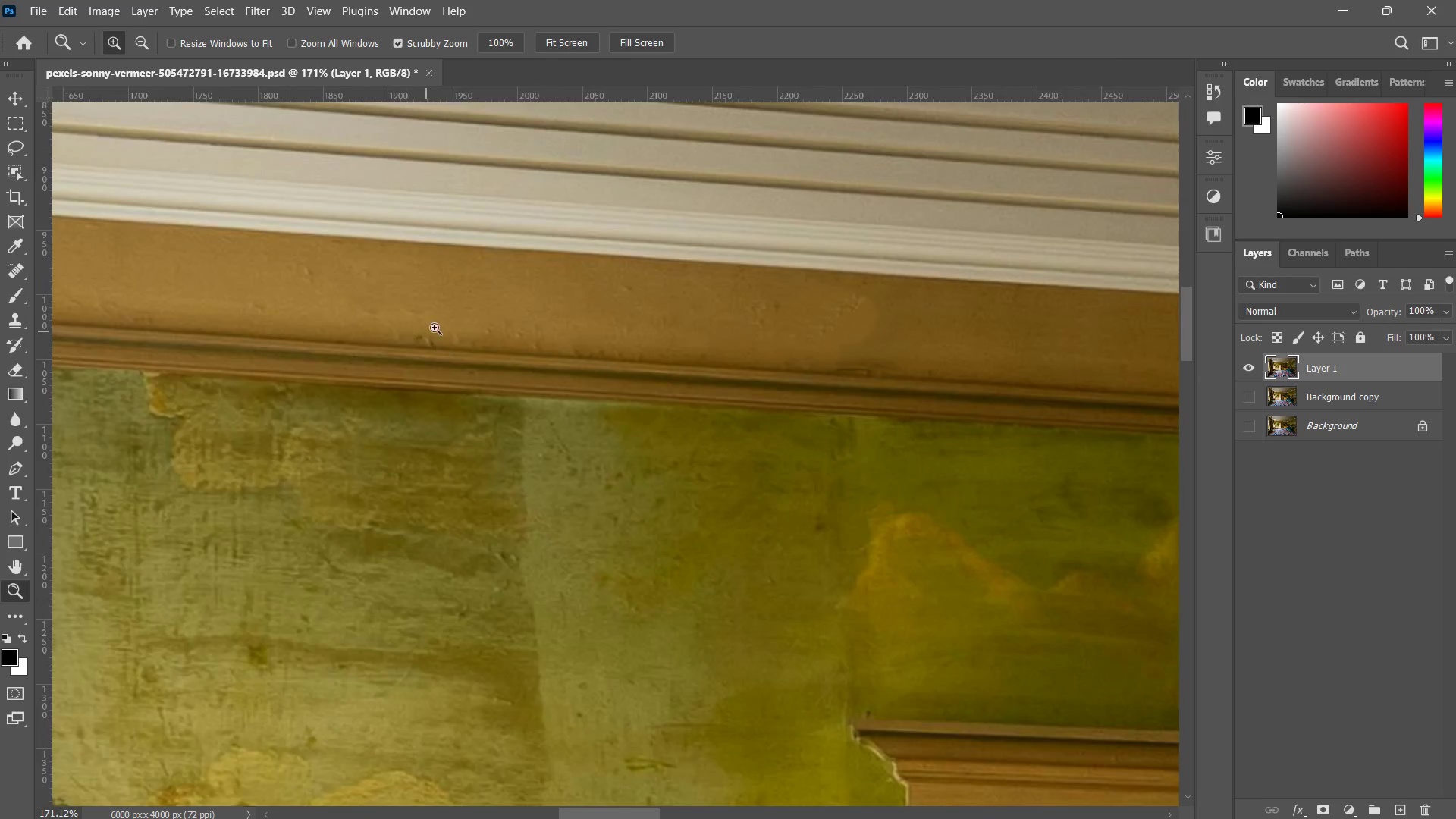 
left_click_drag(start_coordinate=[424, 332], to_coordinate=[458, 311])
 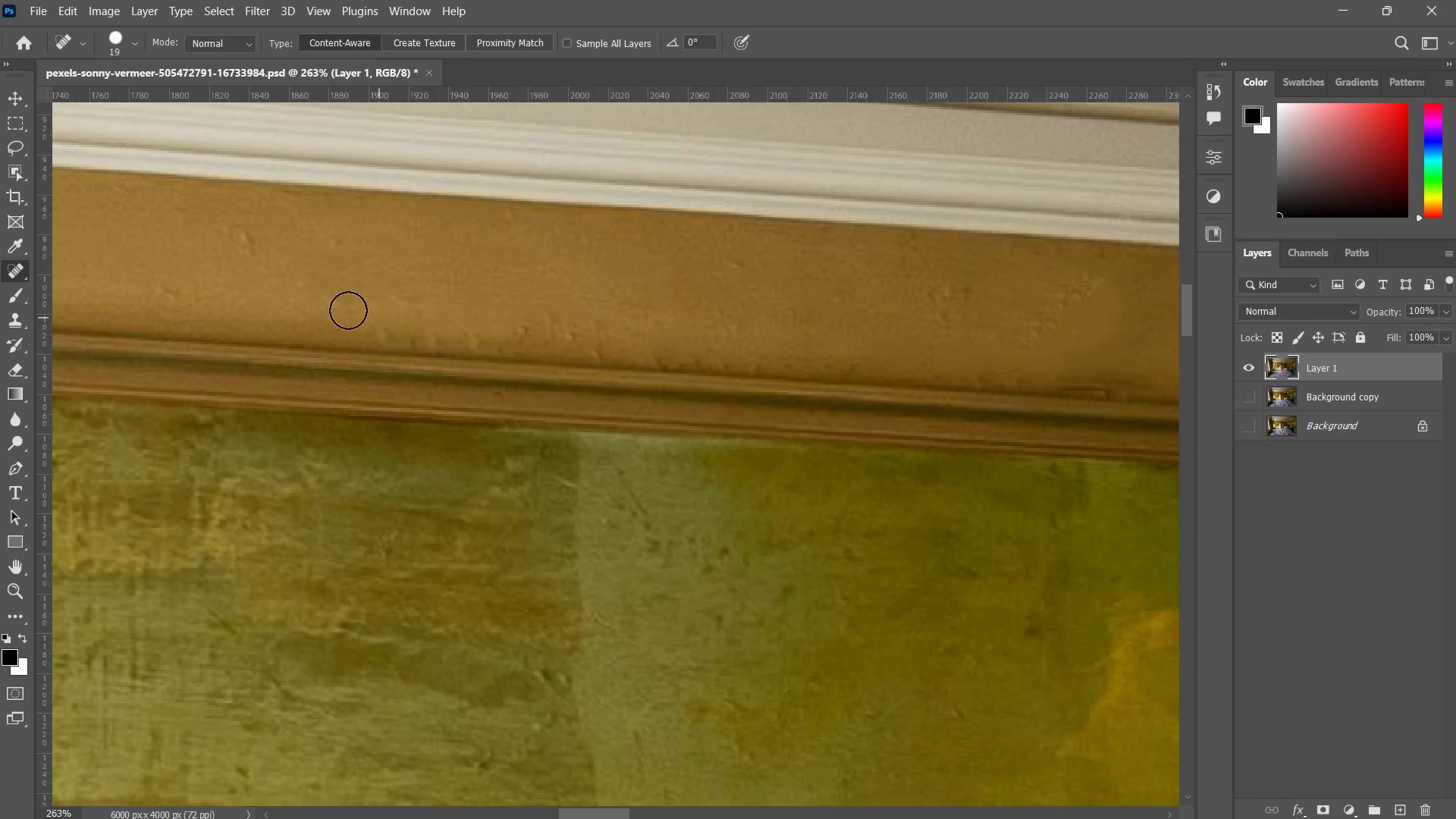 
left_click_drag(start_coordinate=[244, 242], to_coordinate=[251, 246])
 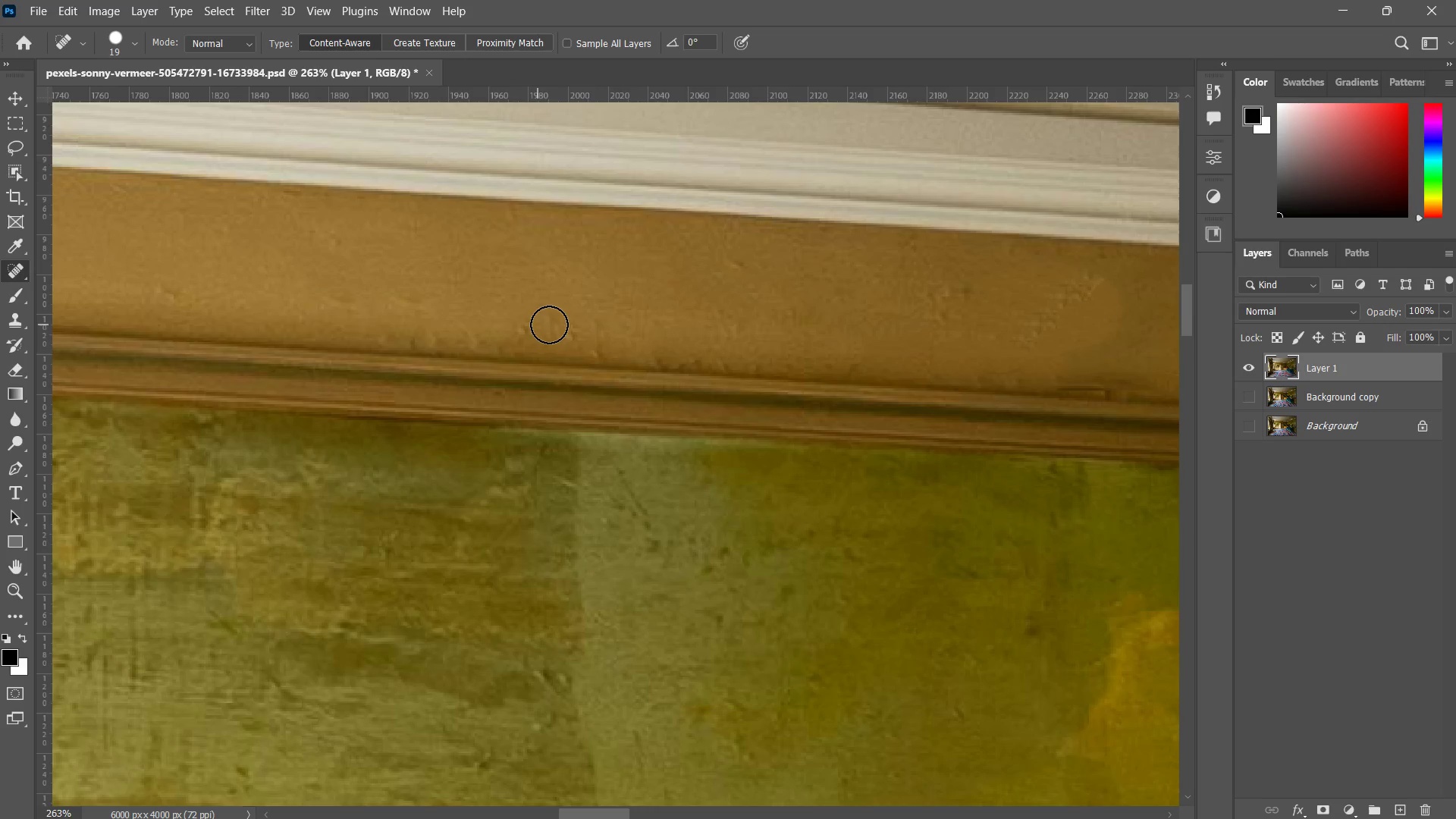 
left_click_drag(start_coordinate=[552, 328], to_coordinate=[562, 332])
 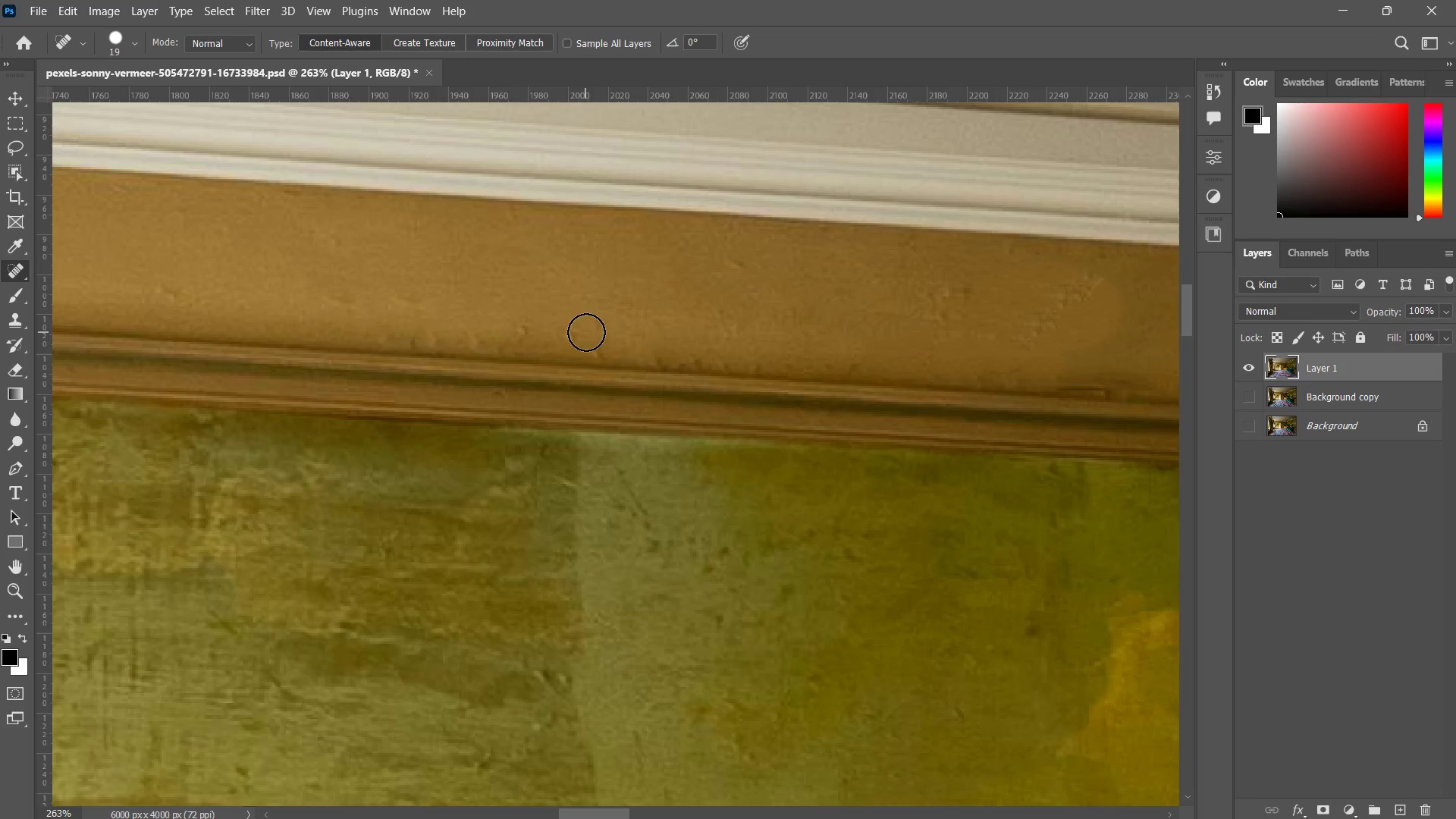 
left_click_drag(start_coordinate=[585, 332], to_coordinate=[591, 333])
 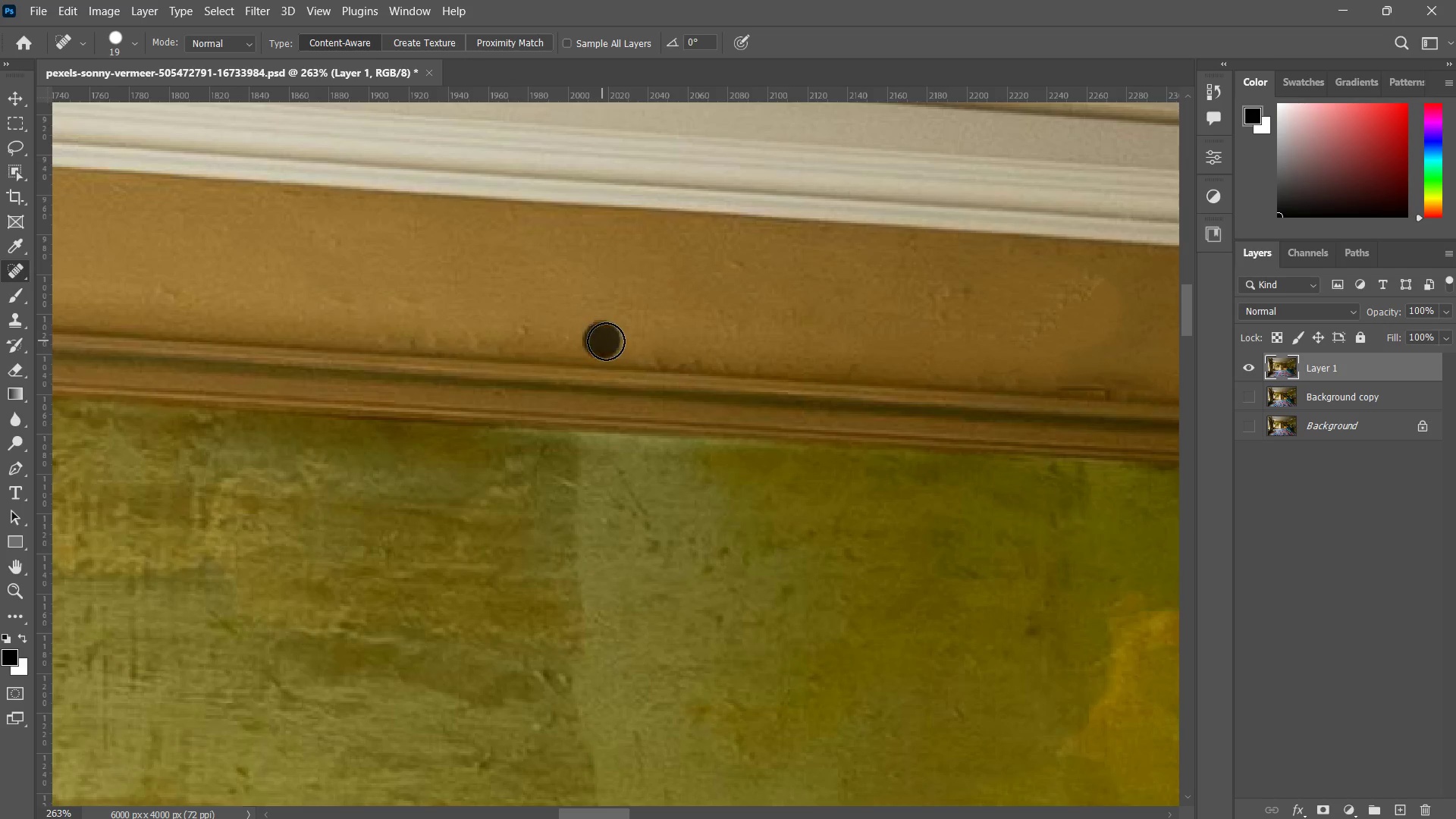 
left_click_drag(start_coordinate=[606, 341], to_coordinate=[619, 341])
 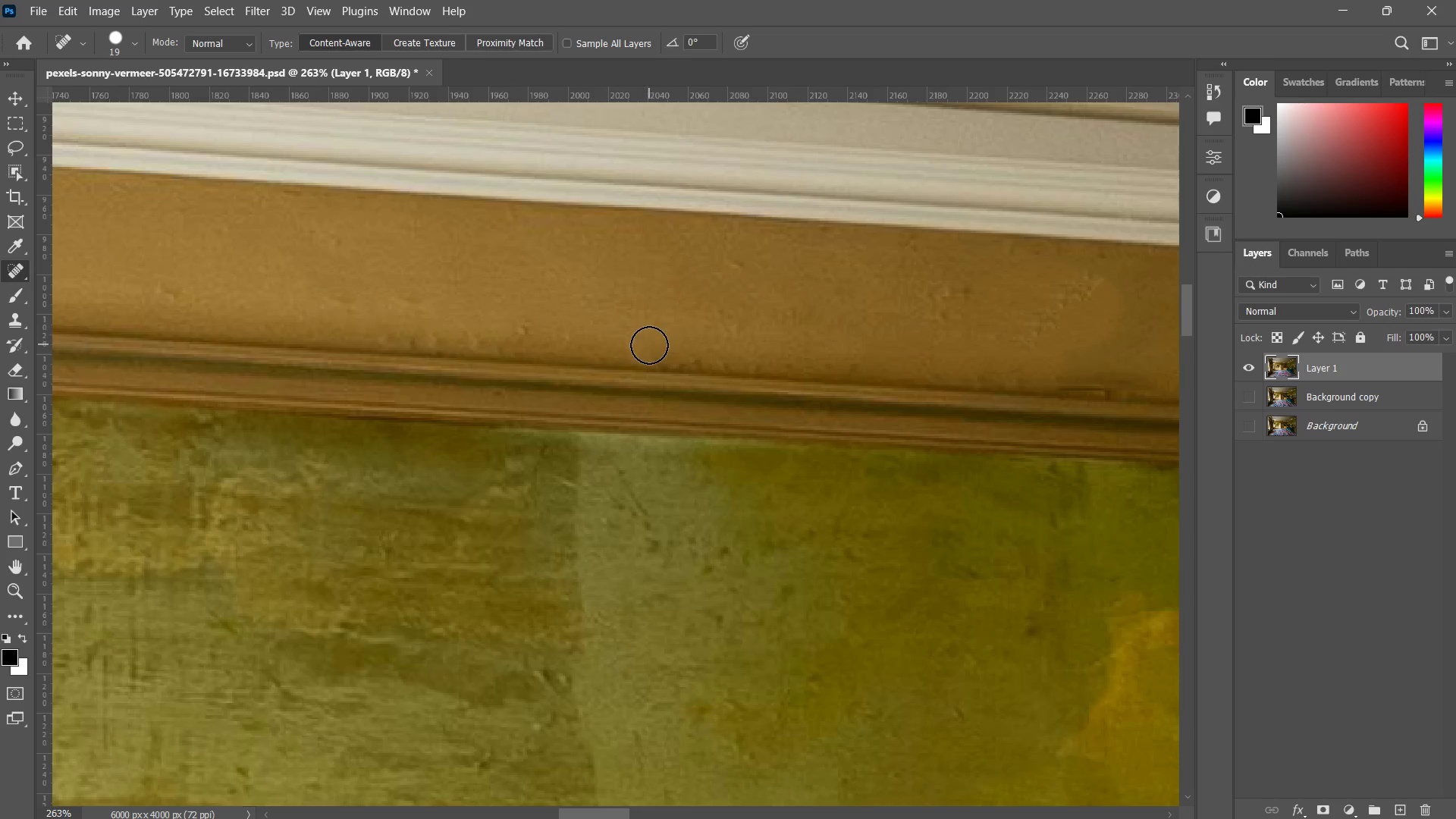 
left_click_drag(start_coordinate=[649, 345], to_coordinate=[660, 345])
 